 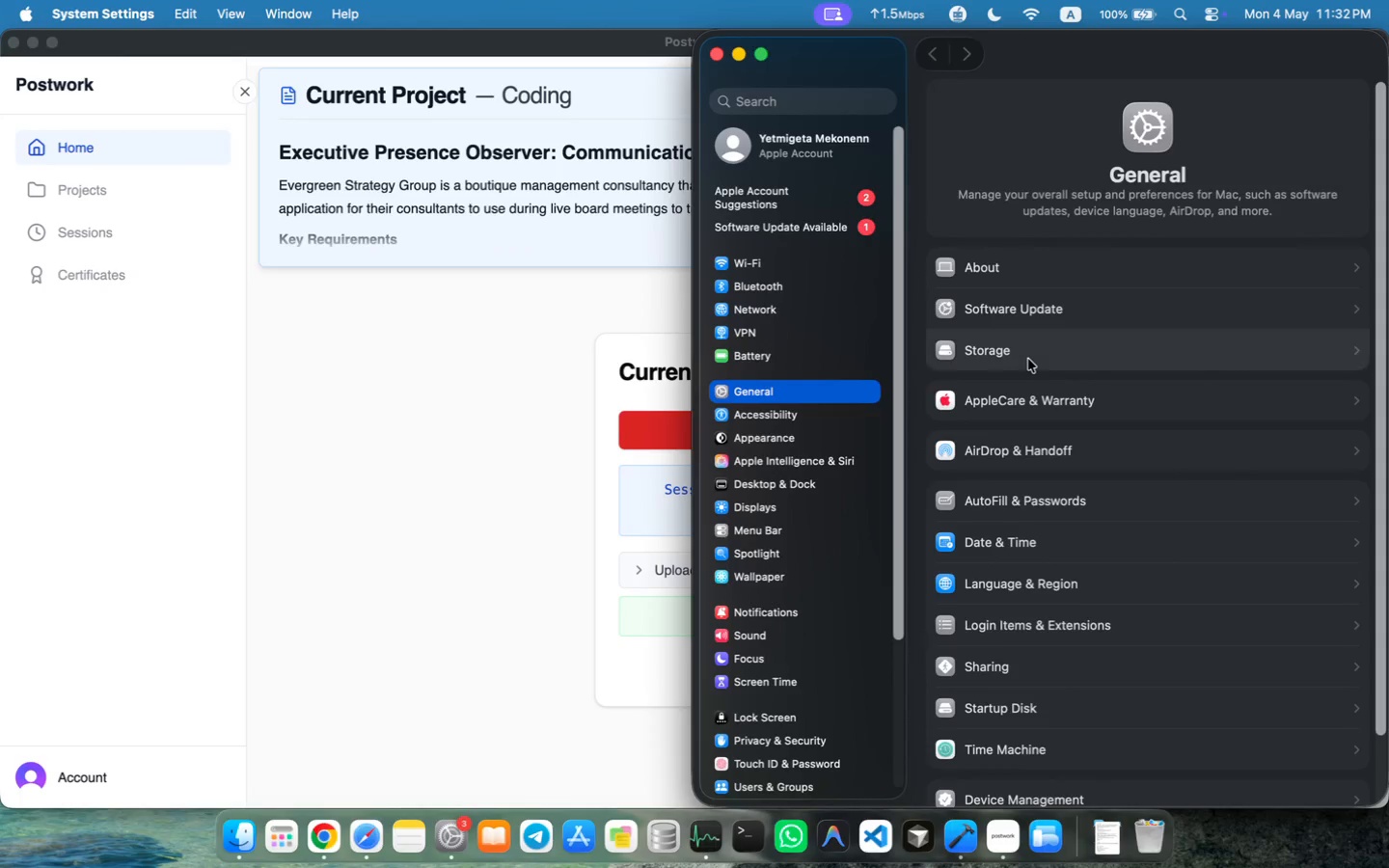 
mouse_move([1005, 358])
 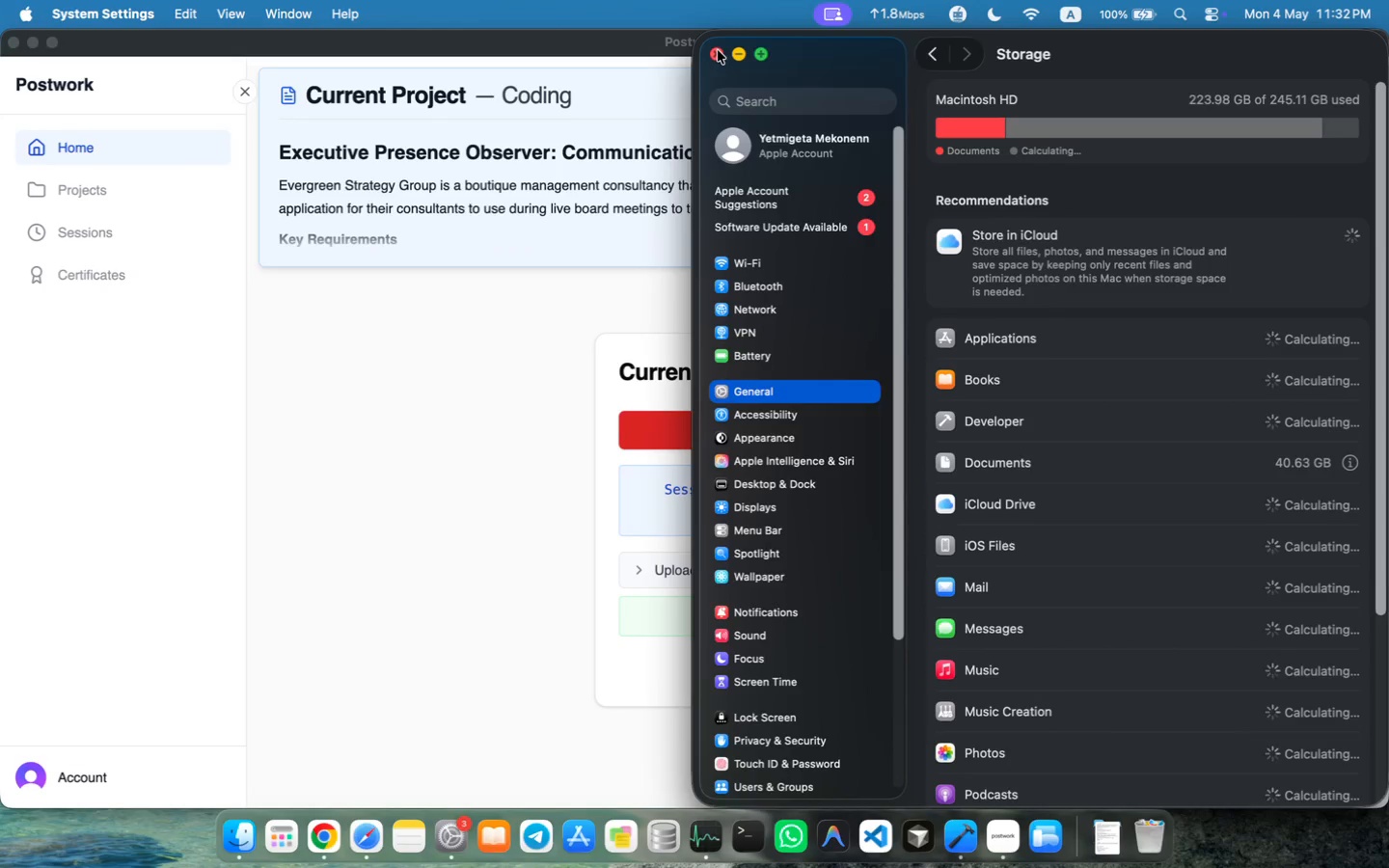 
left_click([718, 50])
 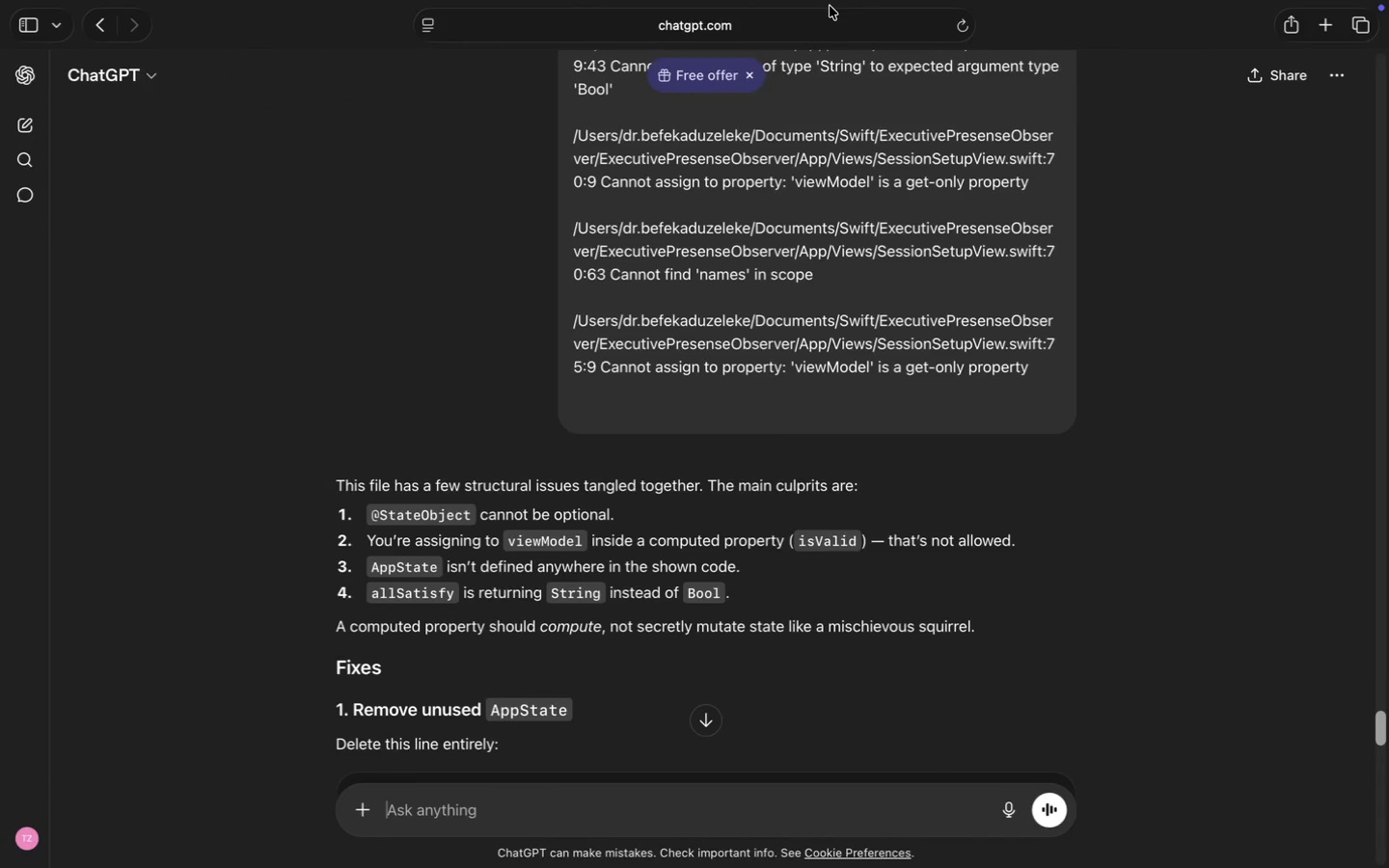 
wait(13.61)
 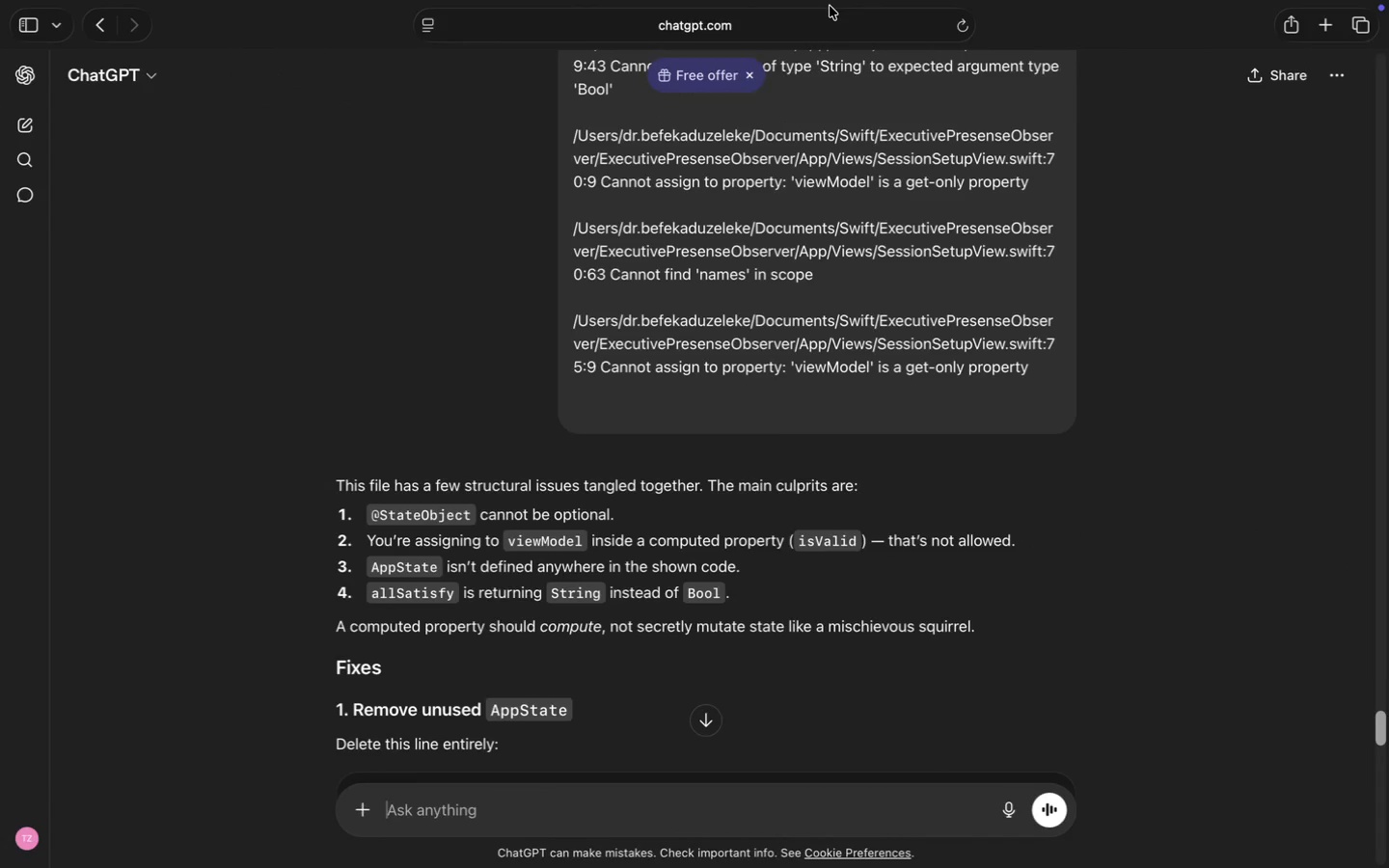 
scroll: coordinate [827, 432], scroll_direction: down, amount: 10.0
 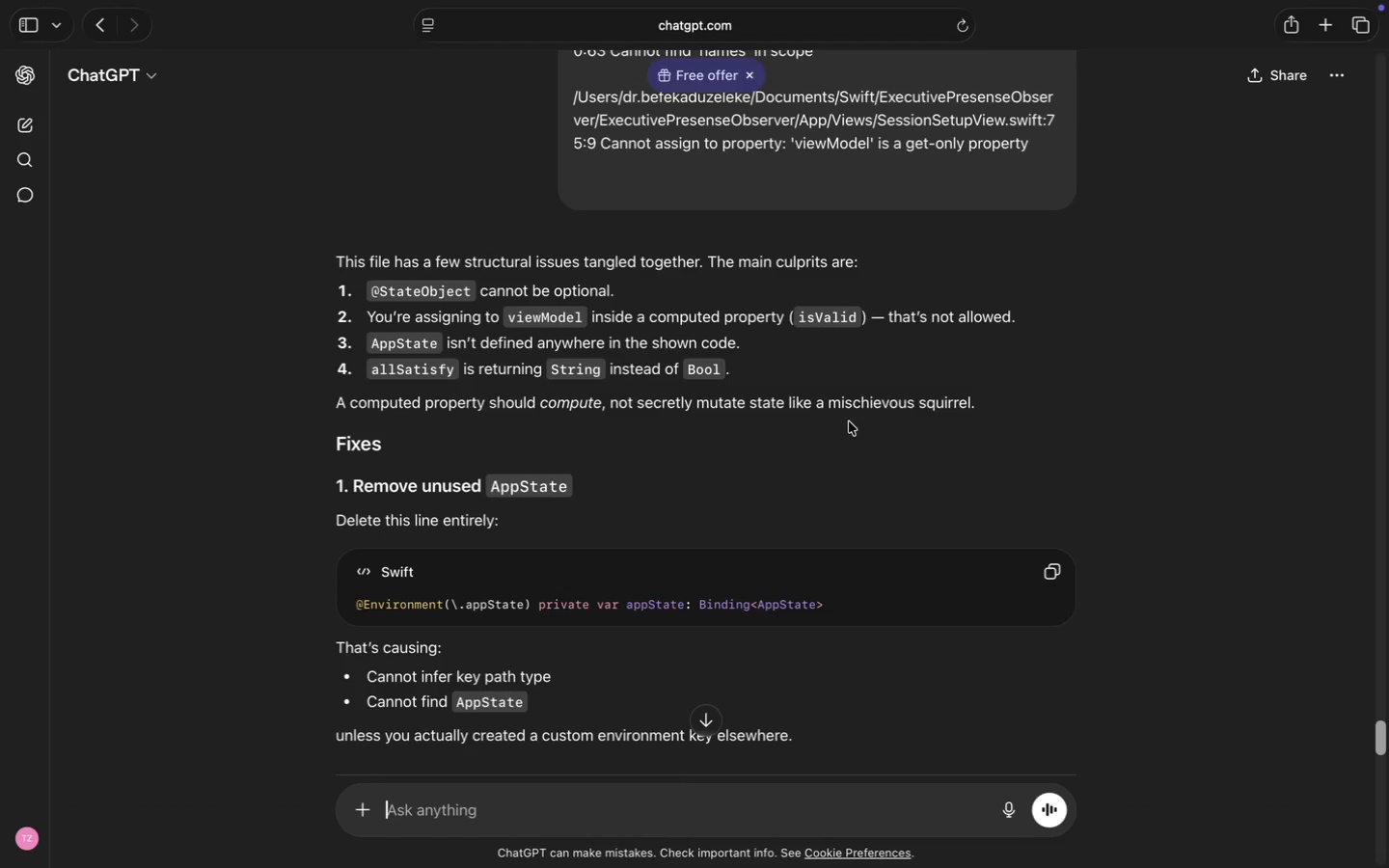 
wait(11.76)
 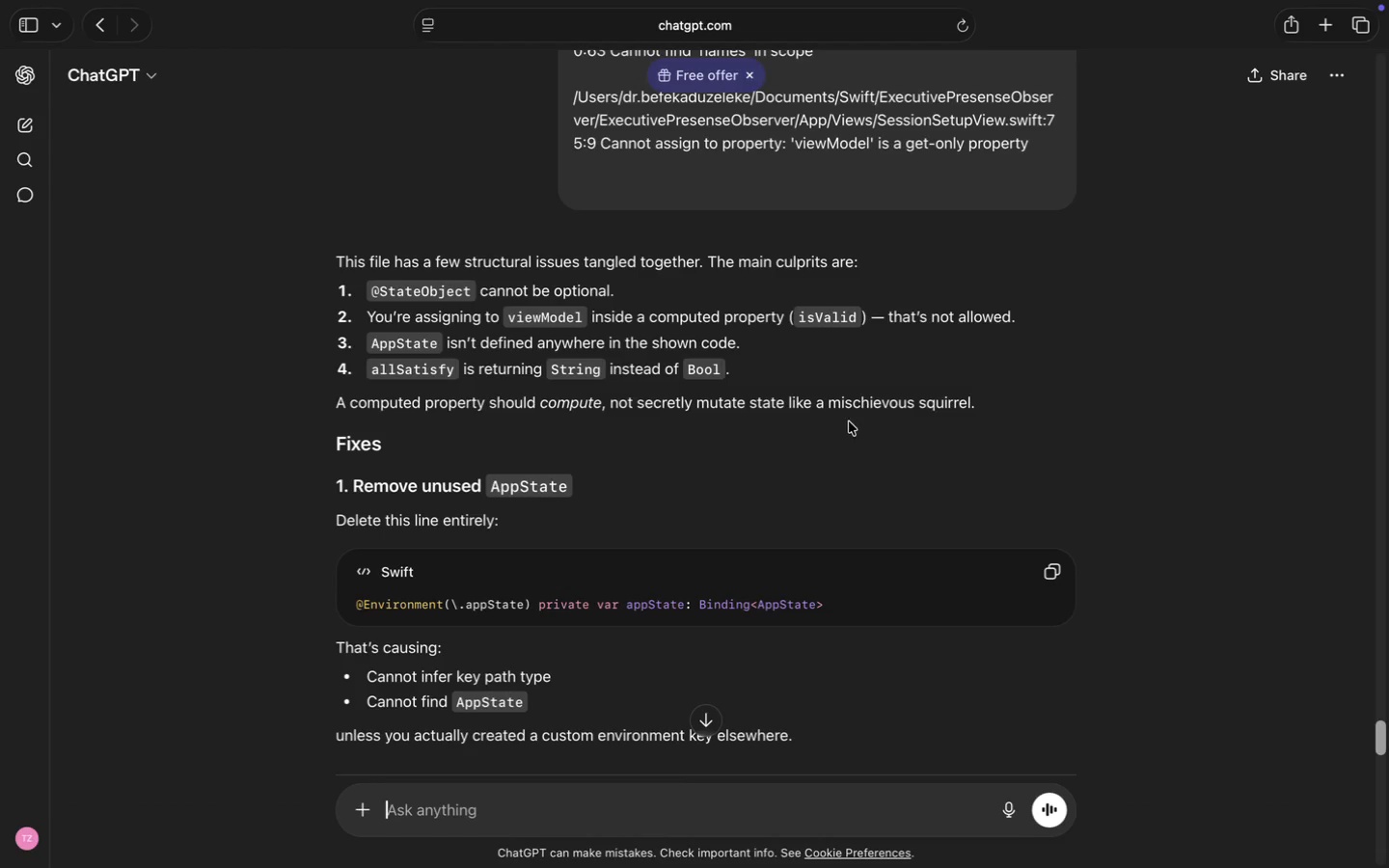 
scroll: coordinate [850, 421], scroll_direction: down, amount: 22.0
 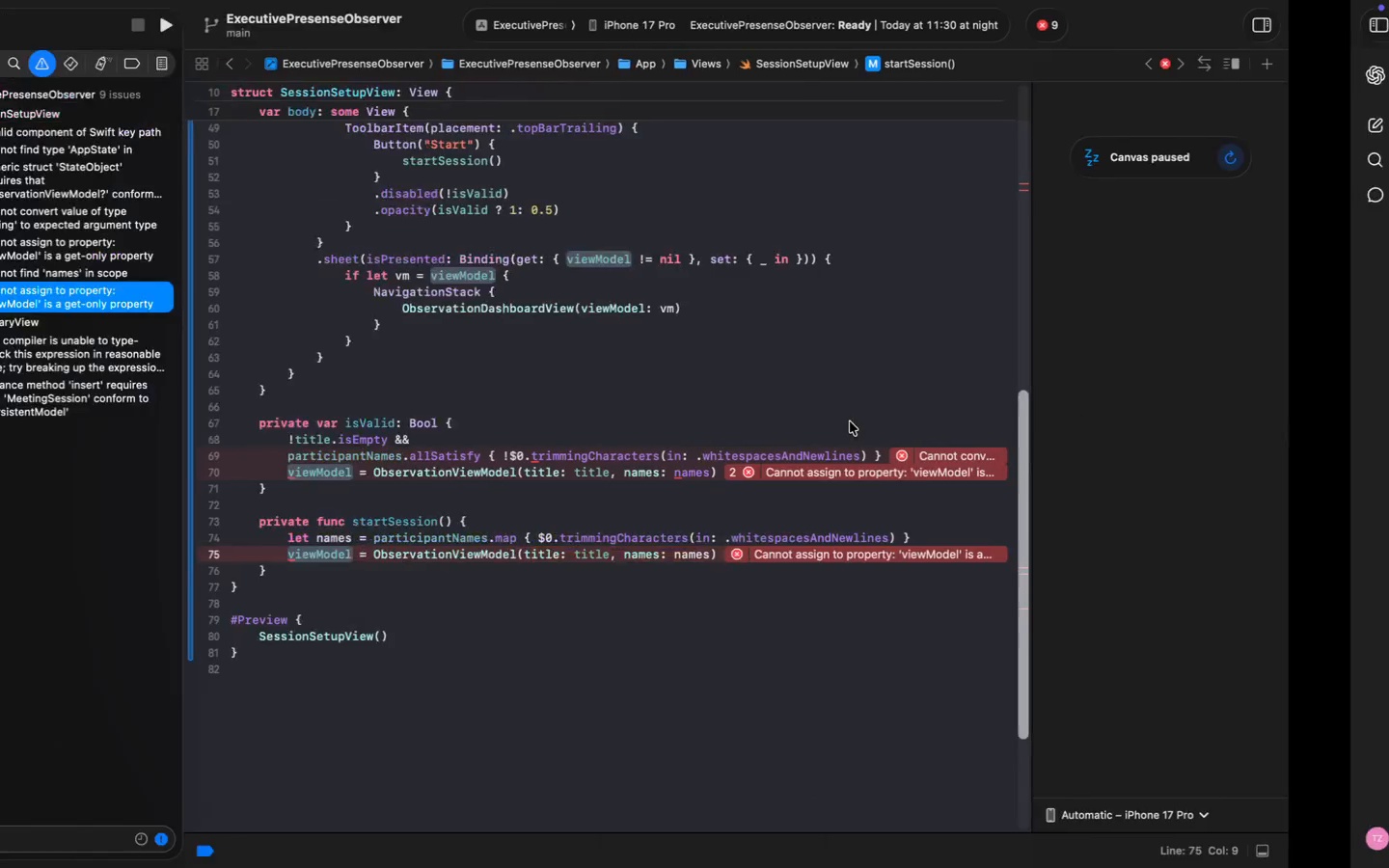 
scroll: coordinate [850, 421], scroll_direction: up, amount: 84.0
 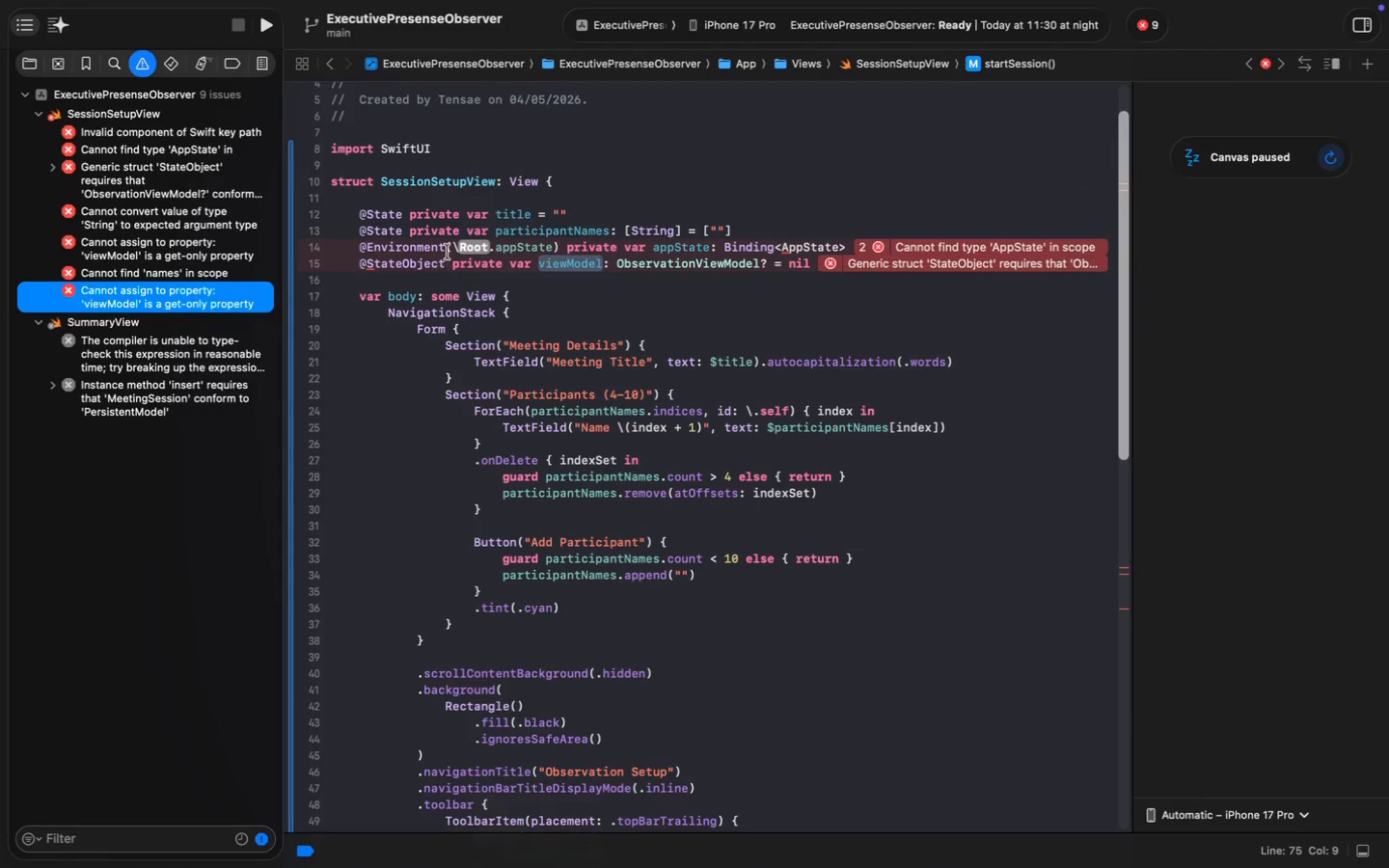 
left_click([445, 267])
 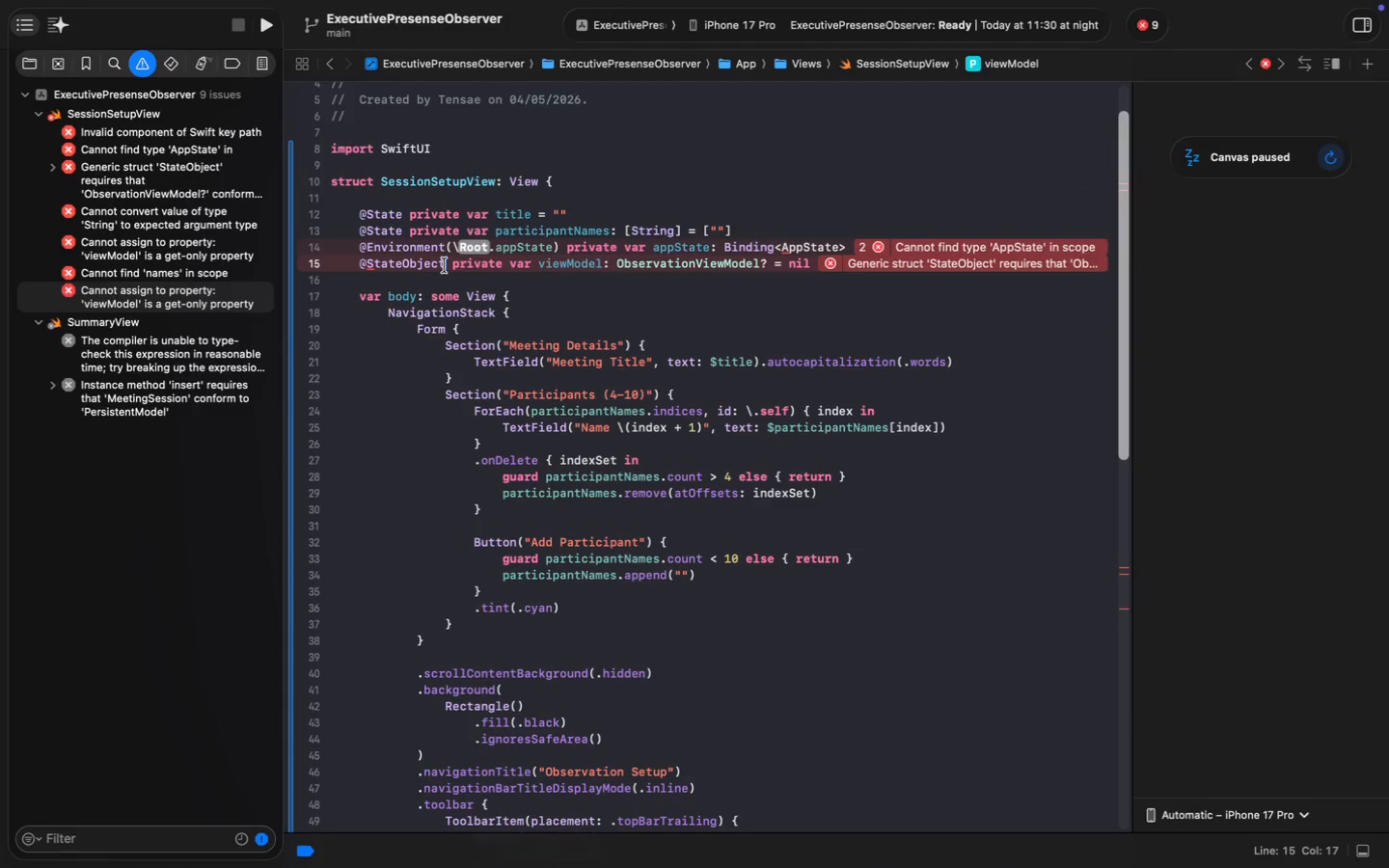 
left_click([445, 265])
 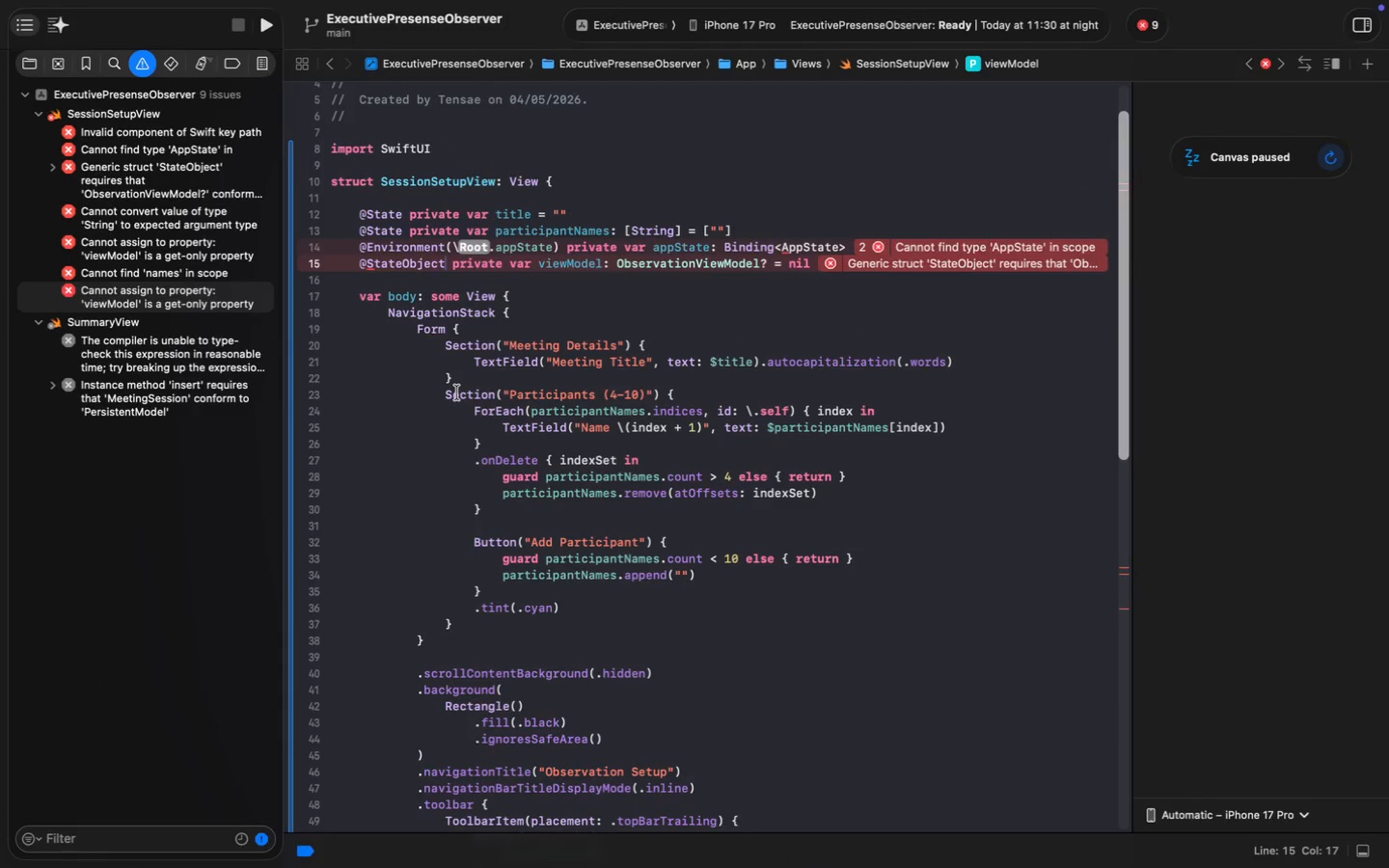 
key(Backspace)
 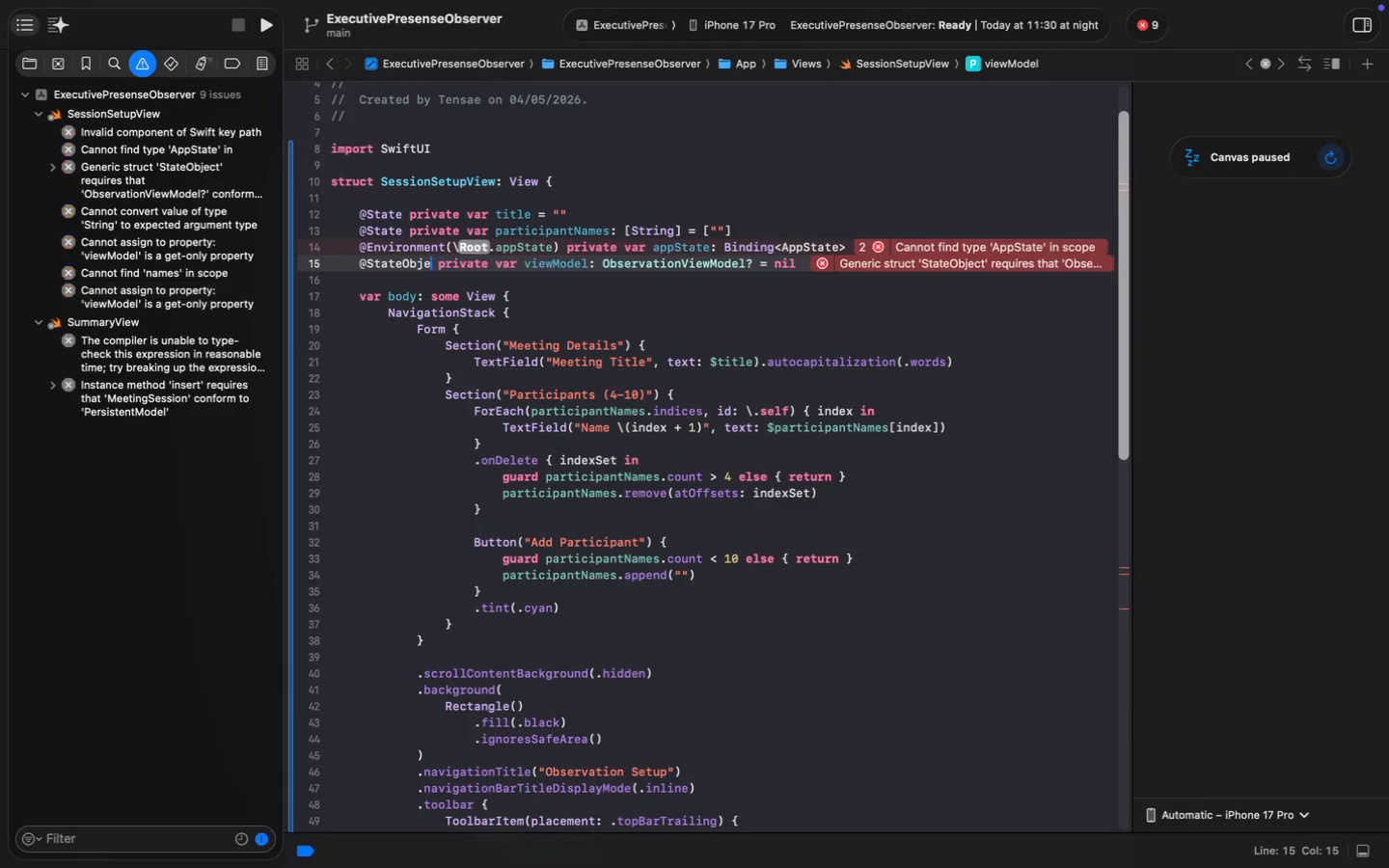 
key(Backspace)
 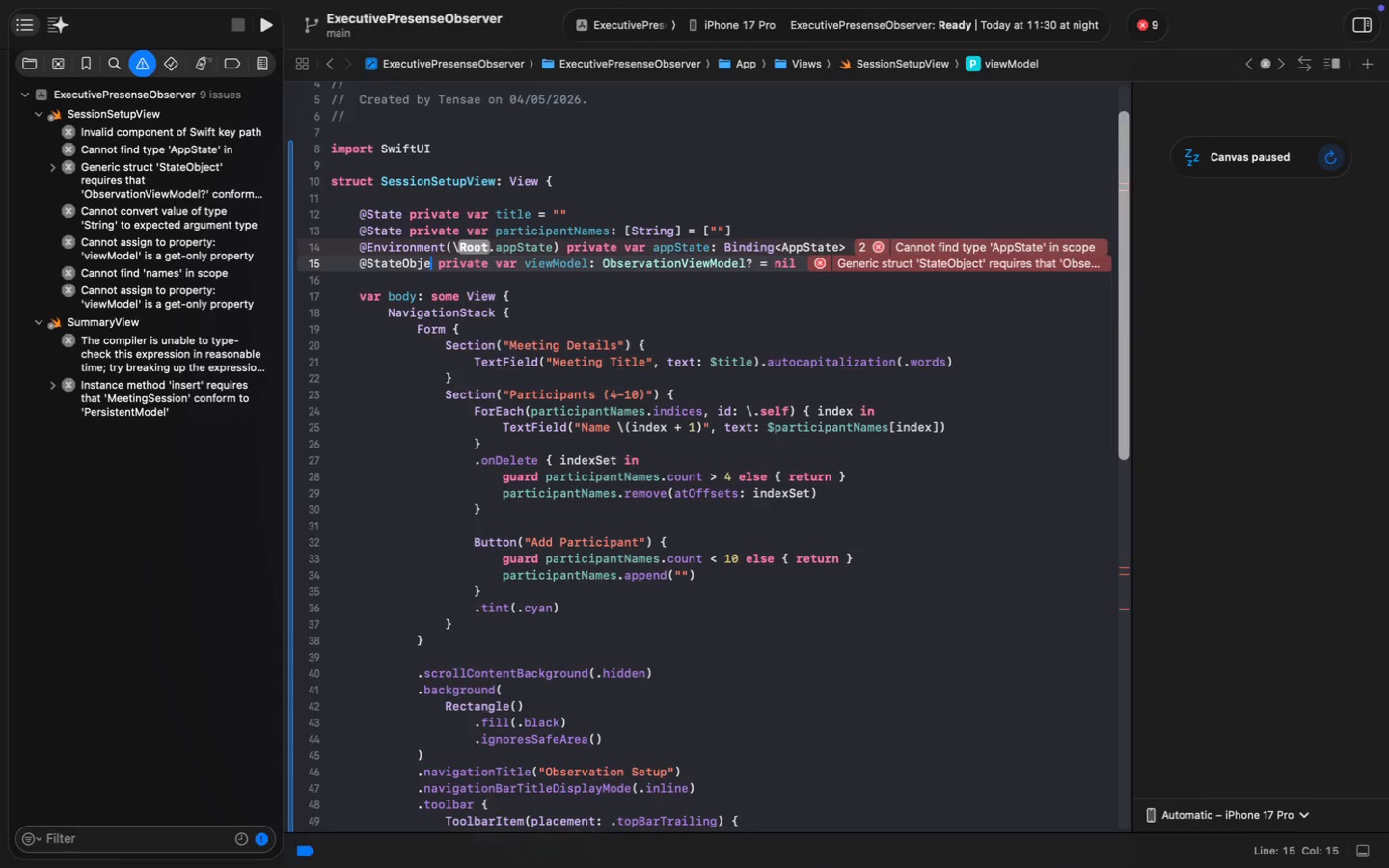 
key(Backspace)
 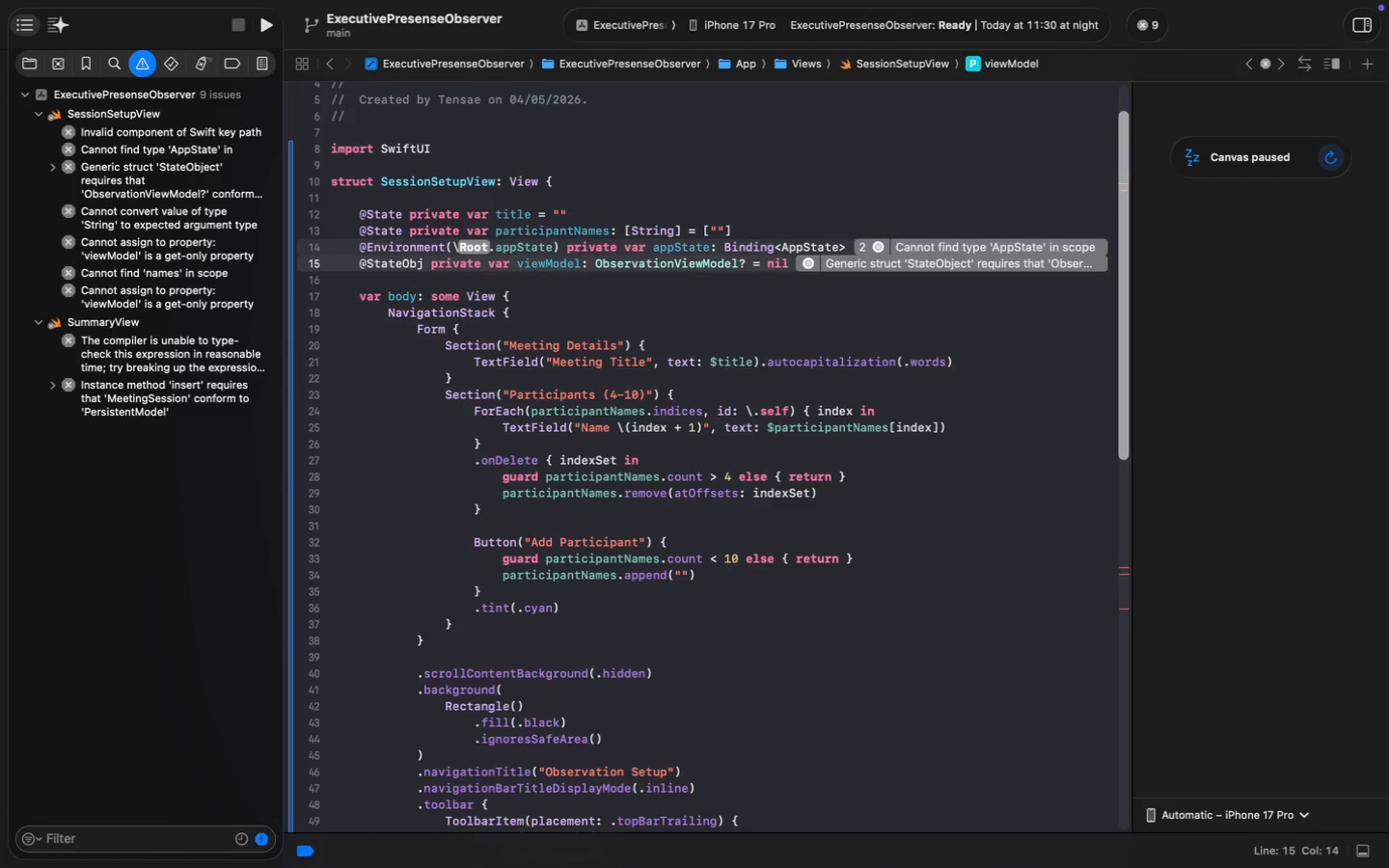 
key(Backspace)
 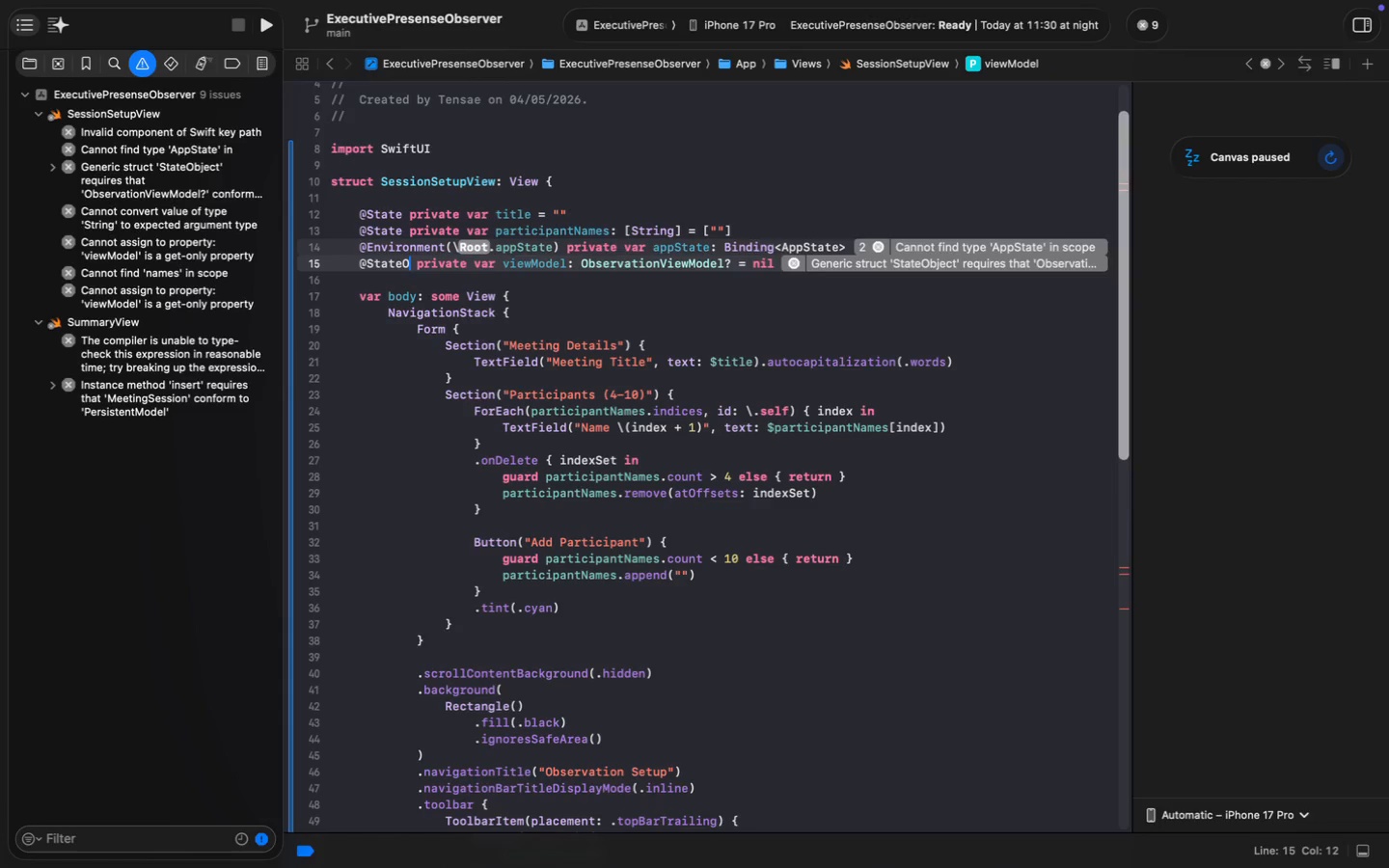 
key(Backspace)
 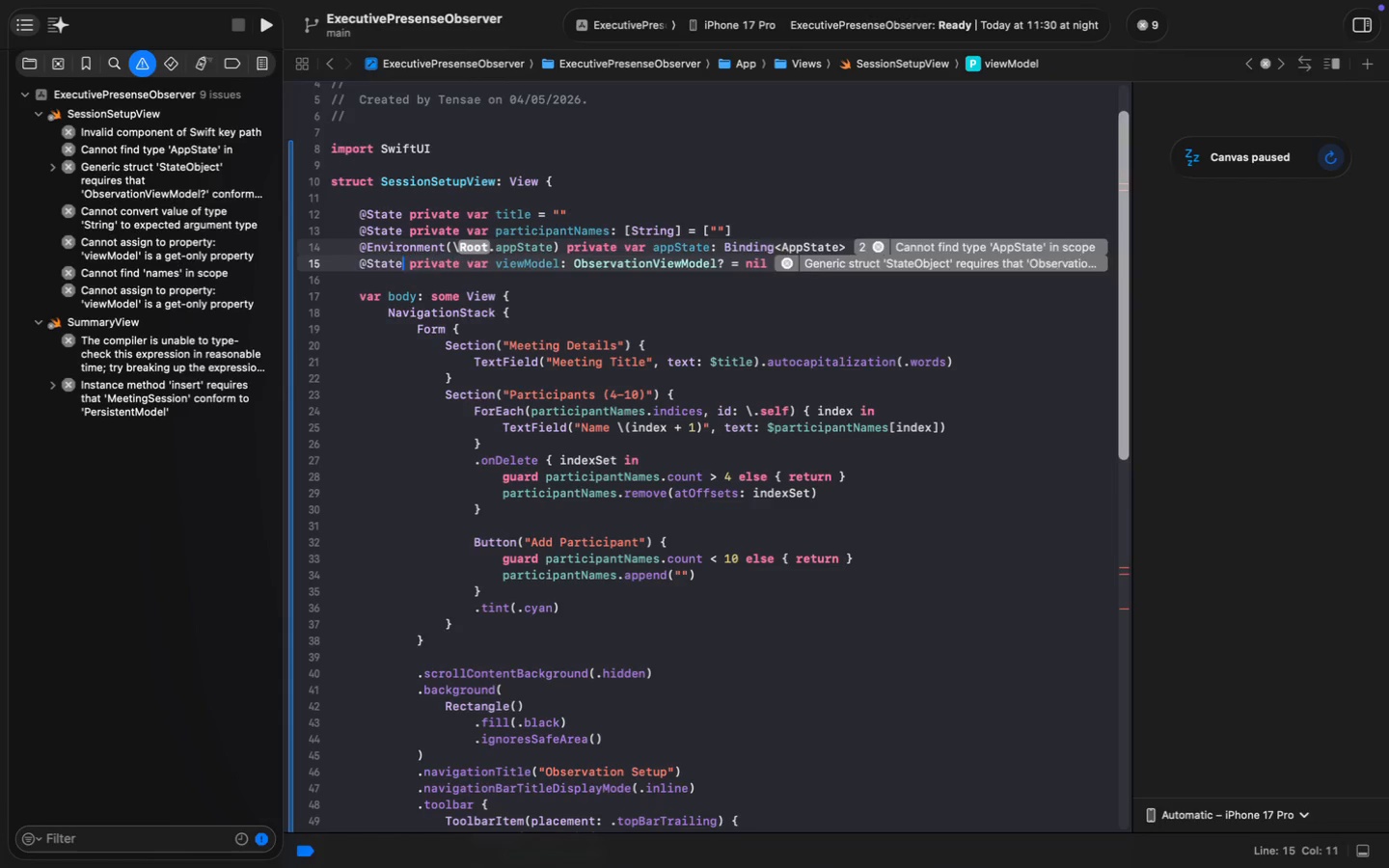 
key(Backspace)
 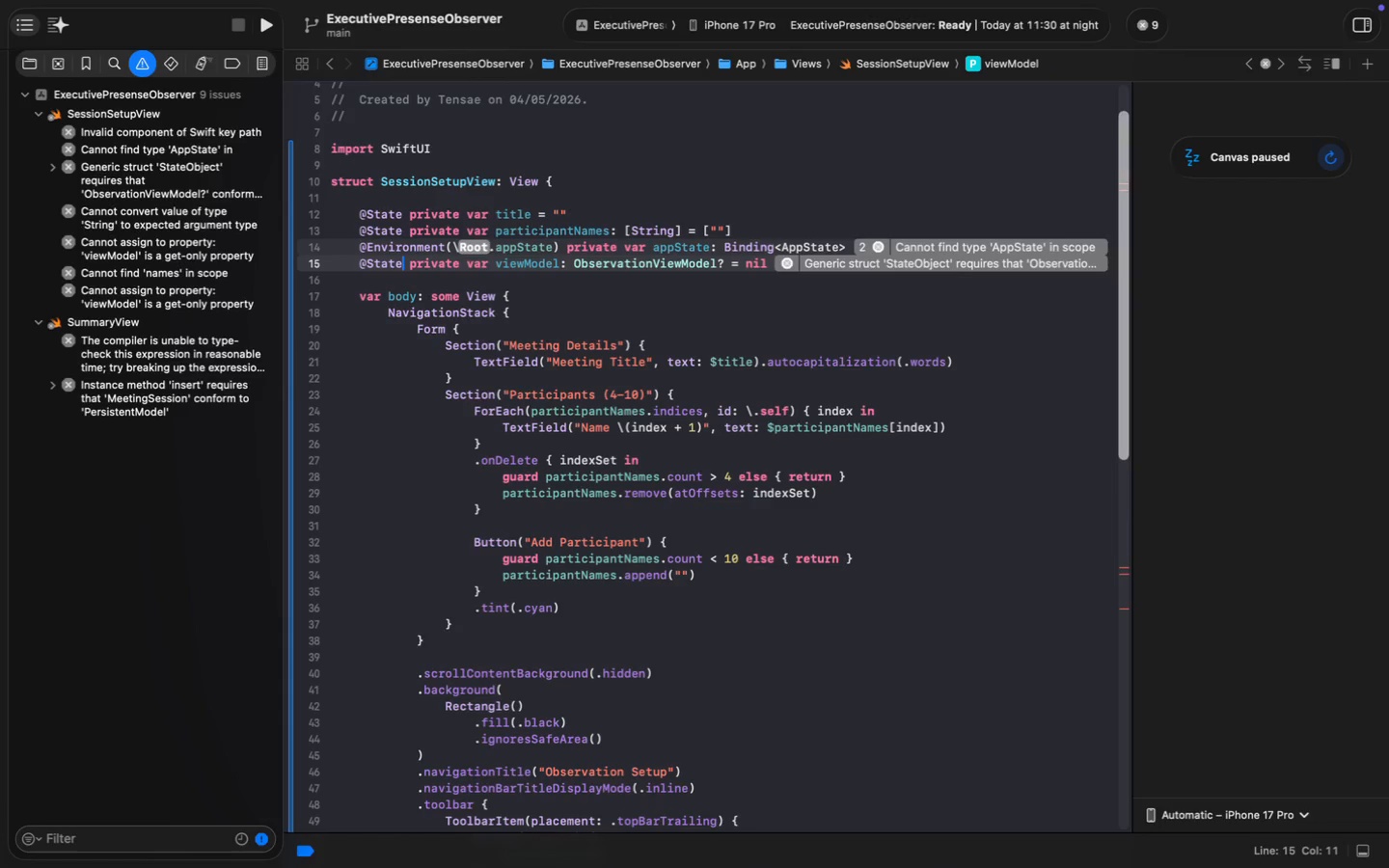 
key(ArrowUp)
 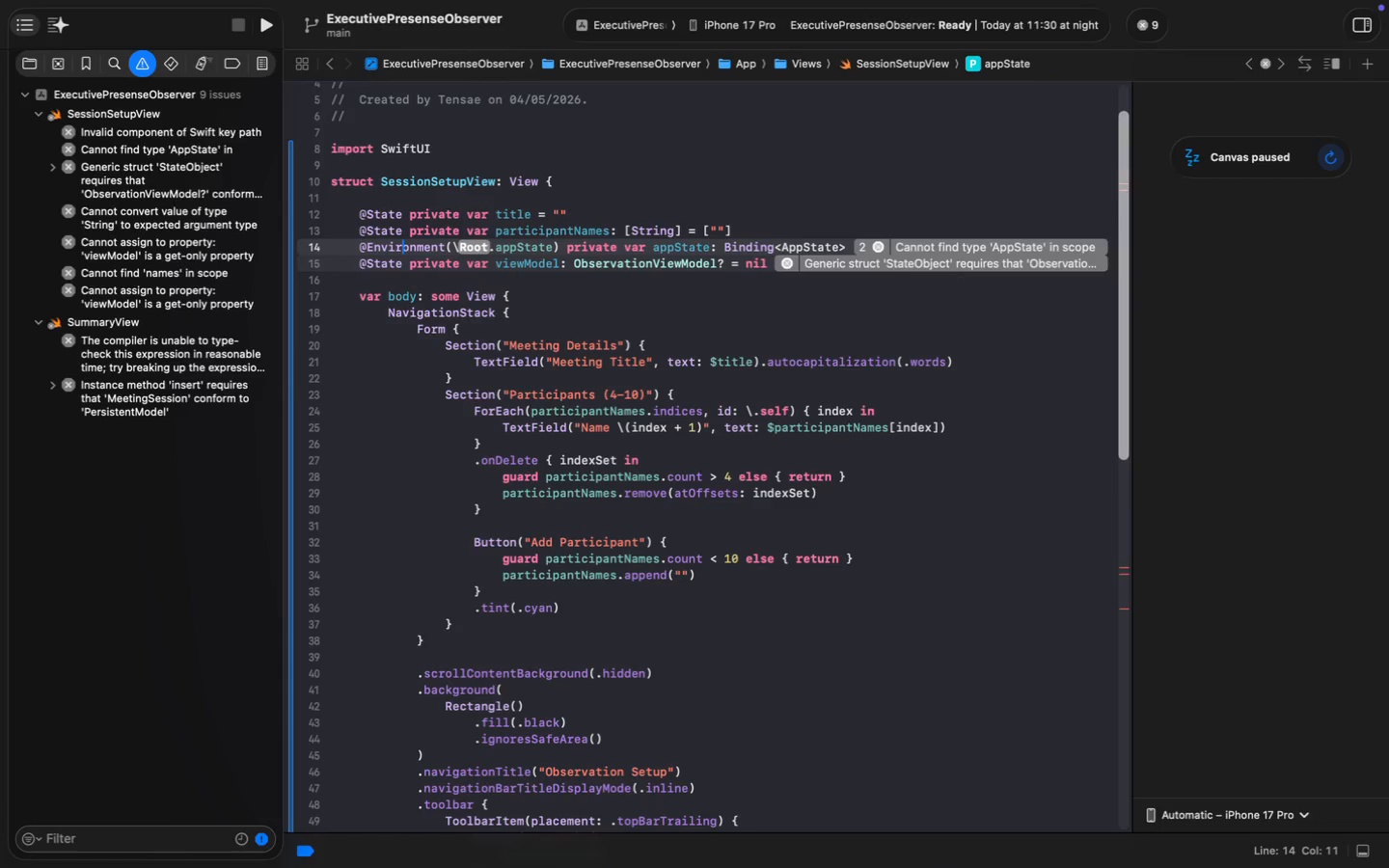 
key(Meta+ArrowLeft)
 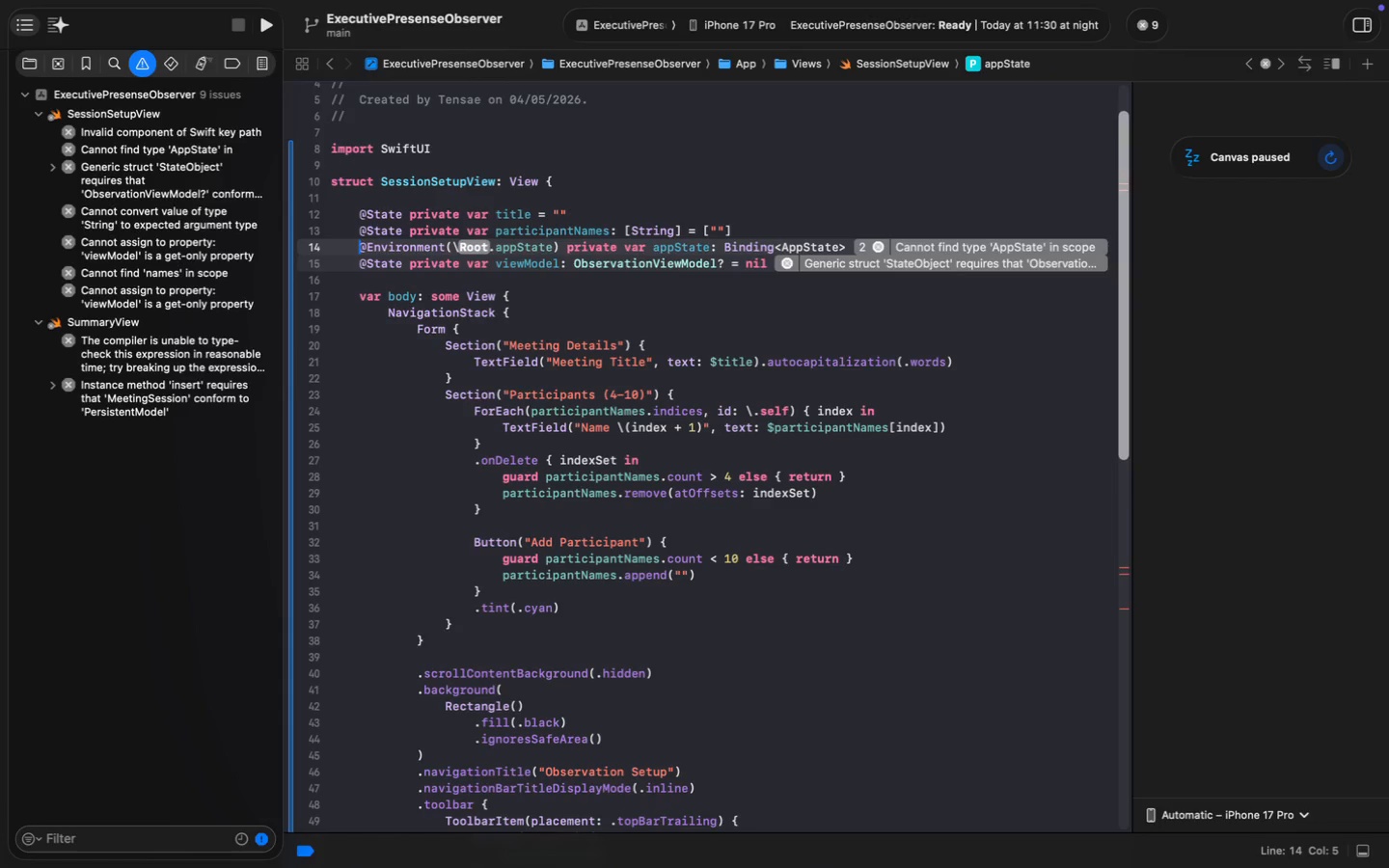 
key(Meta+Shift+ArrowRight)
 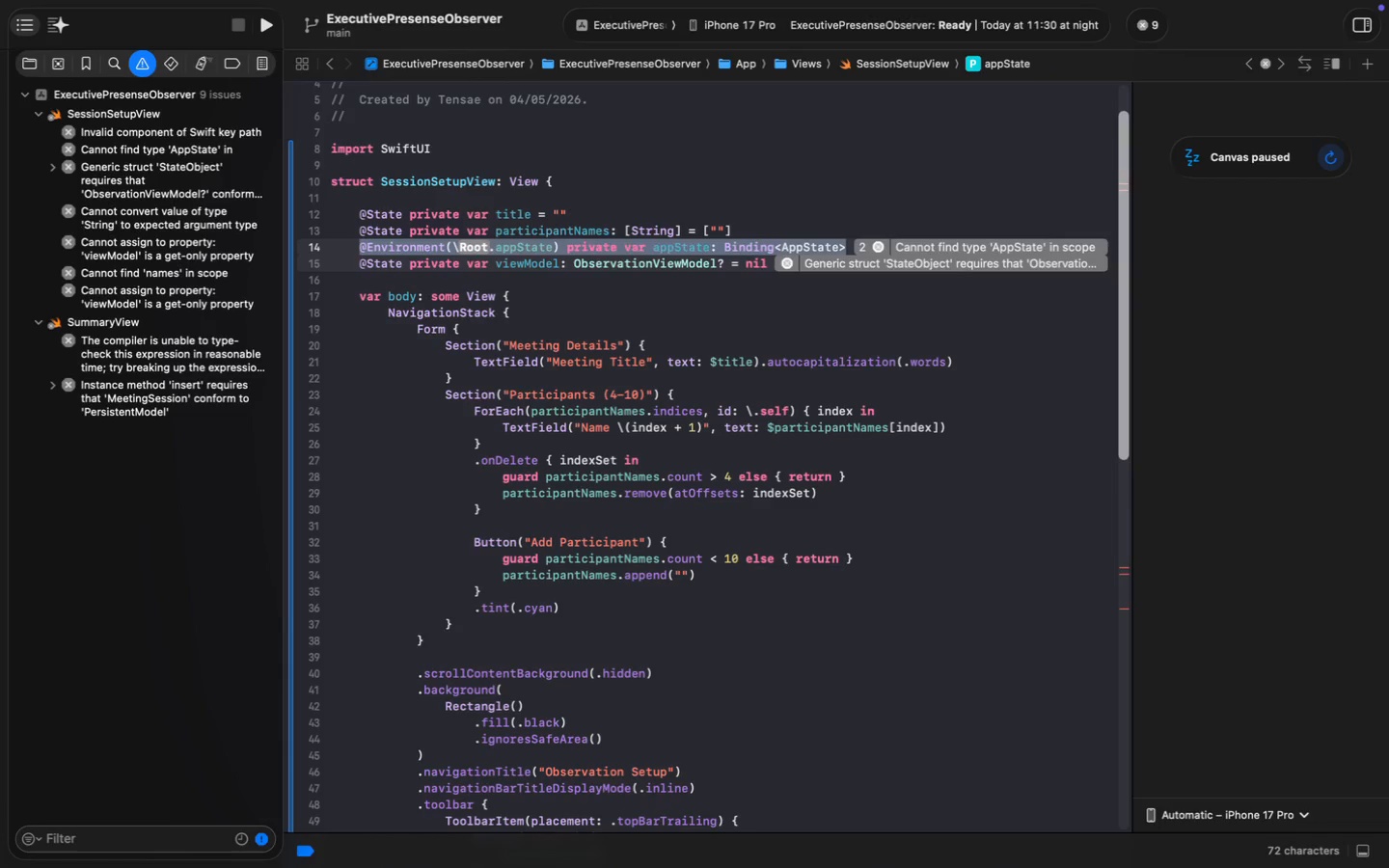 
key(Backspace)
 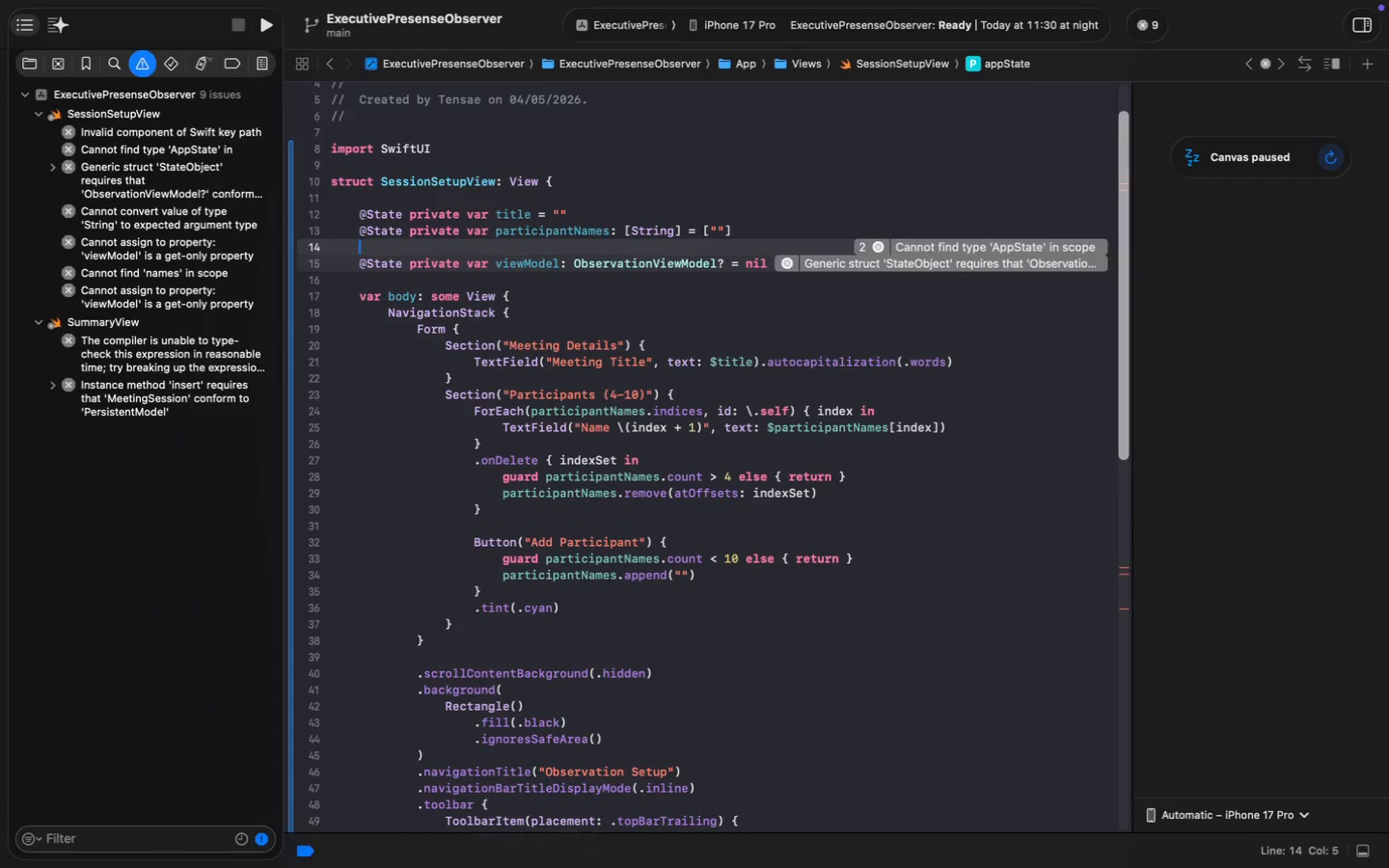 
hold_key(key=CommandLeft, duration=0.37)
 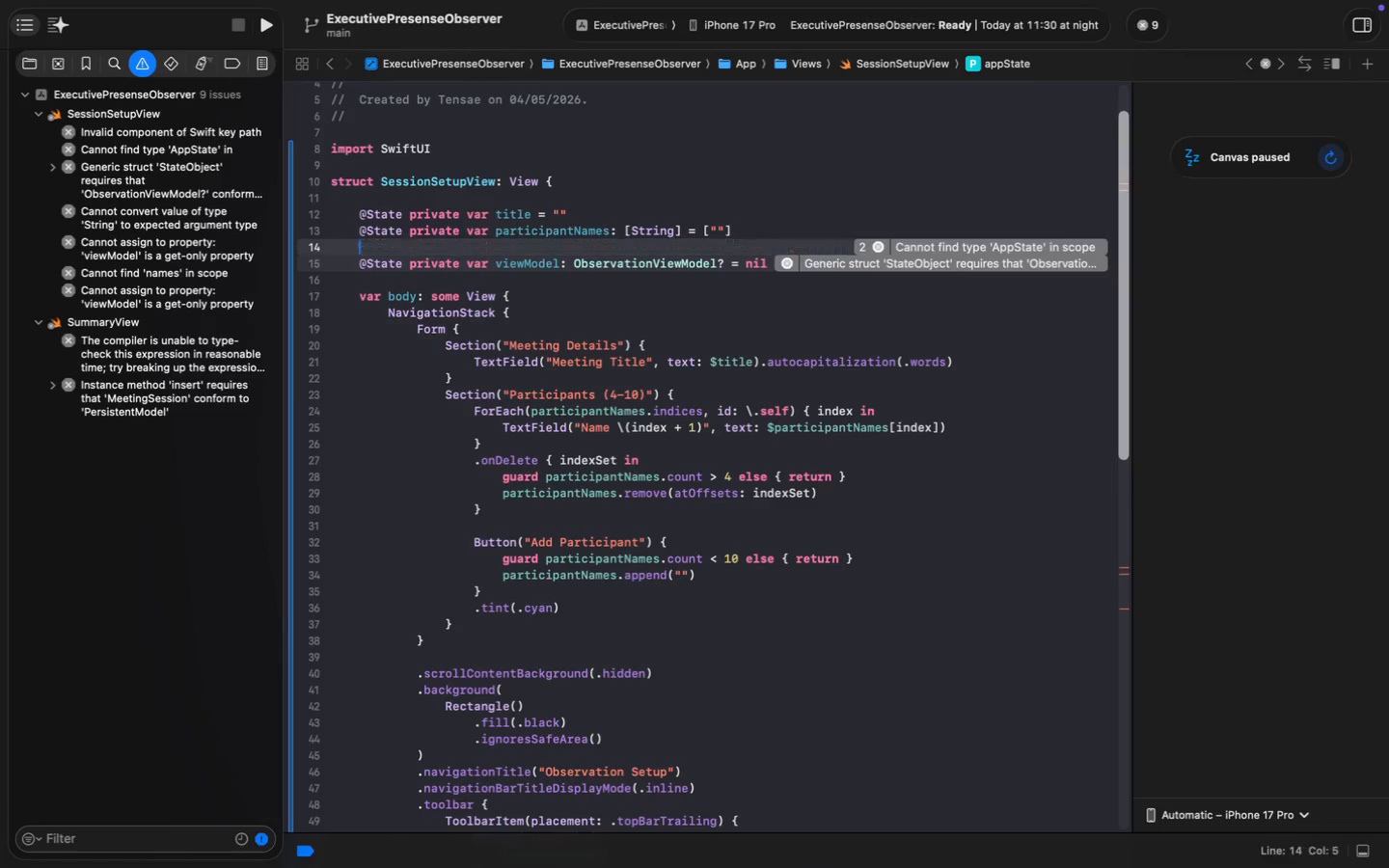 
key(Meta+S)
 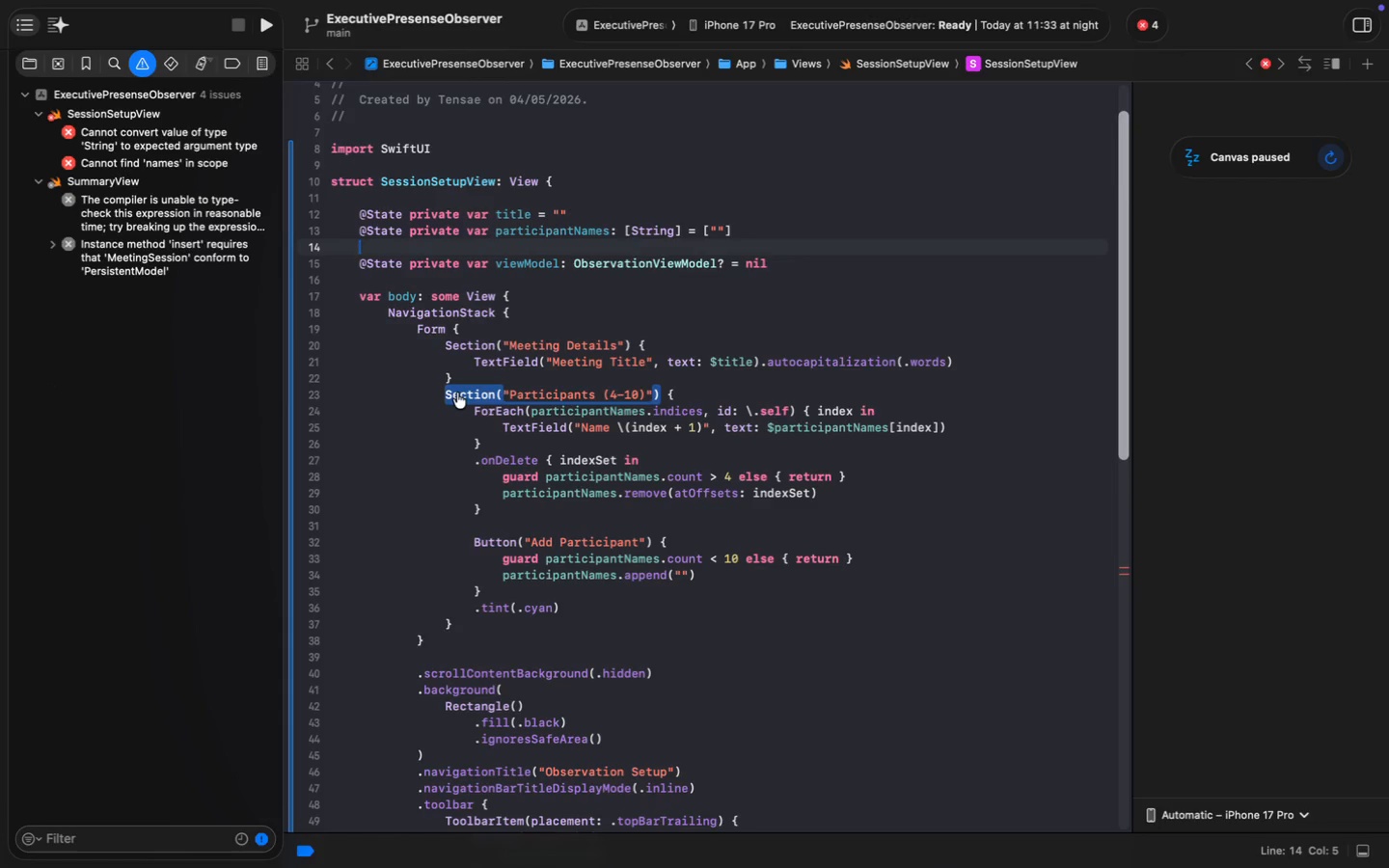 
key(Meta+S)
 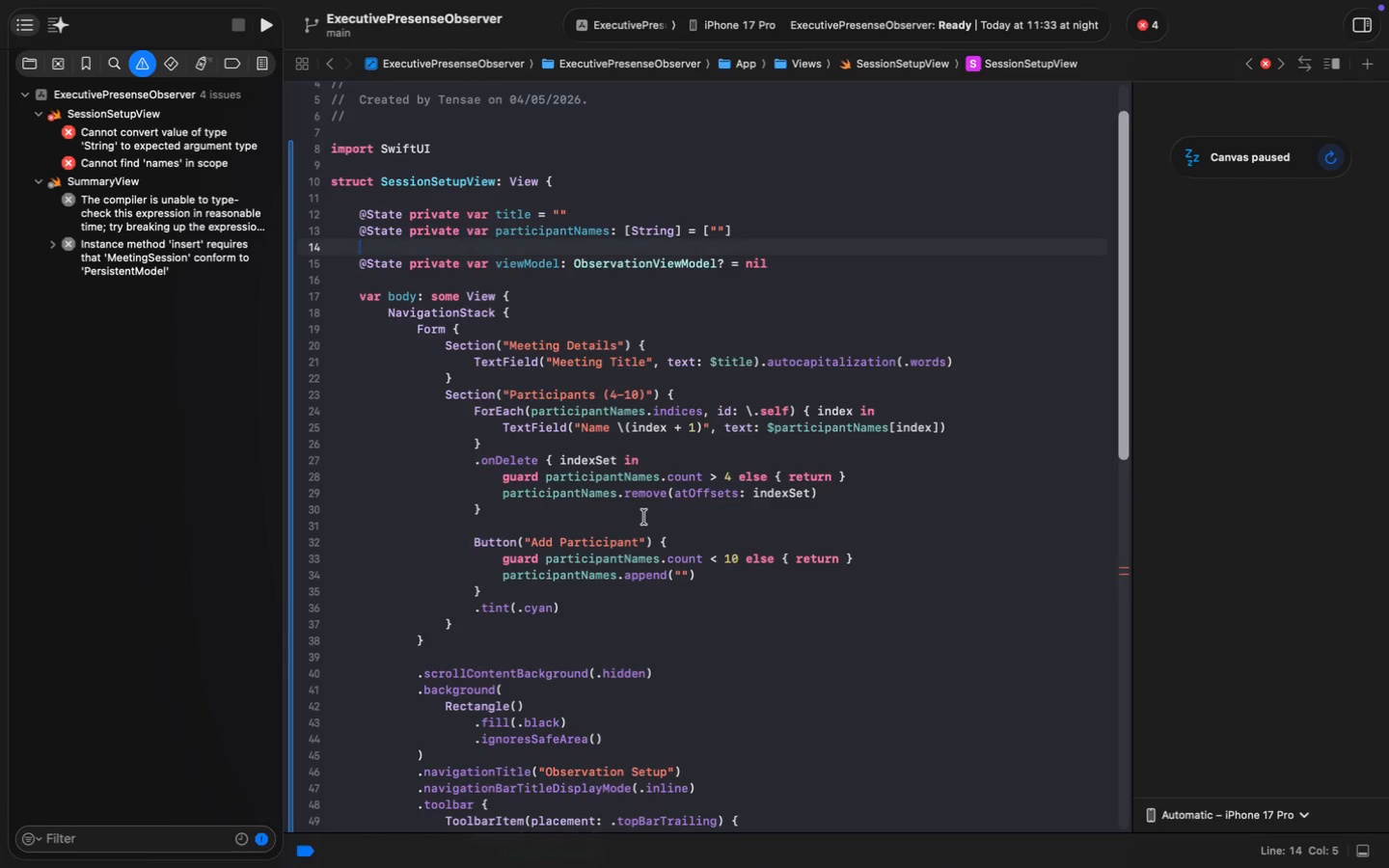 
scroll: coordinate [644, 517], scroll_direction: down, amount: 52.0
 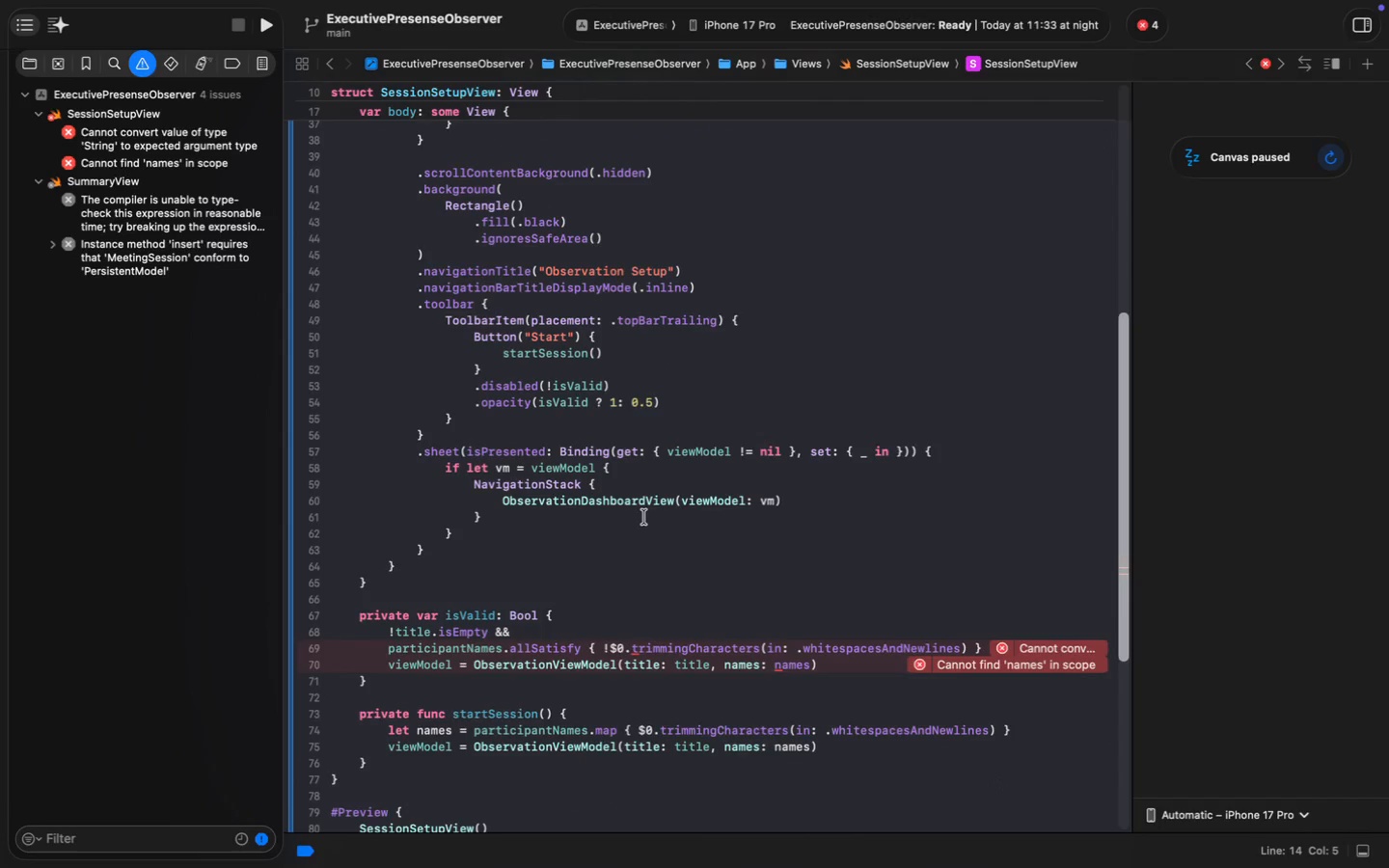 
left_click([784, 516])
 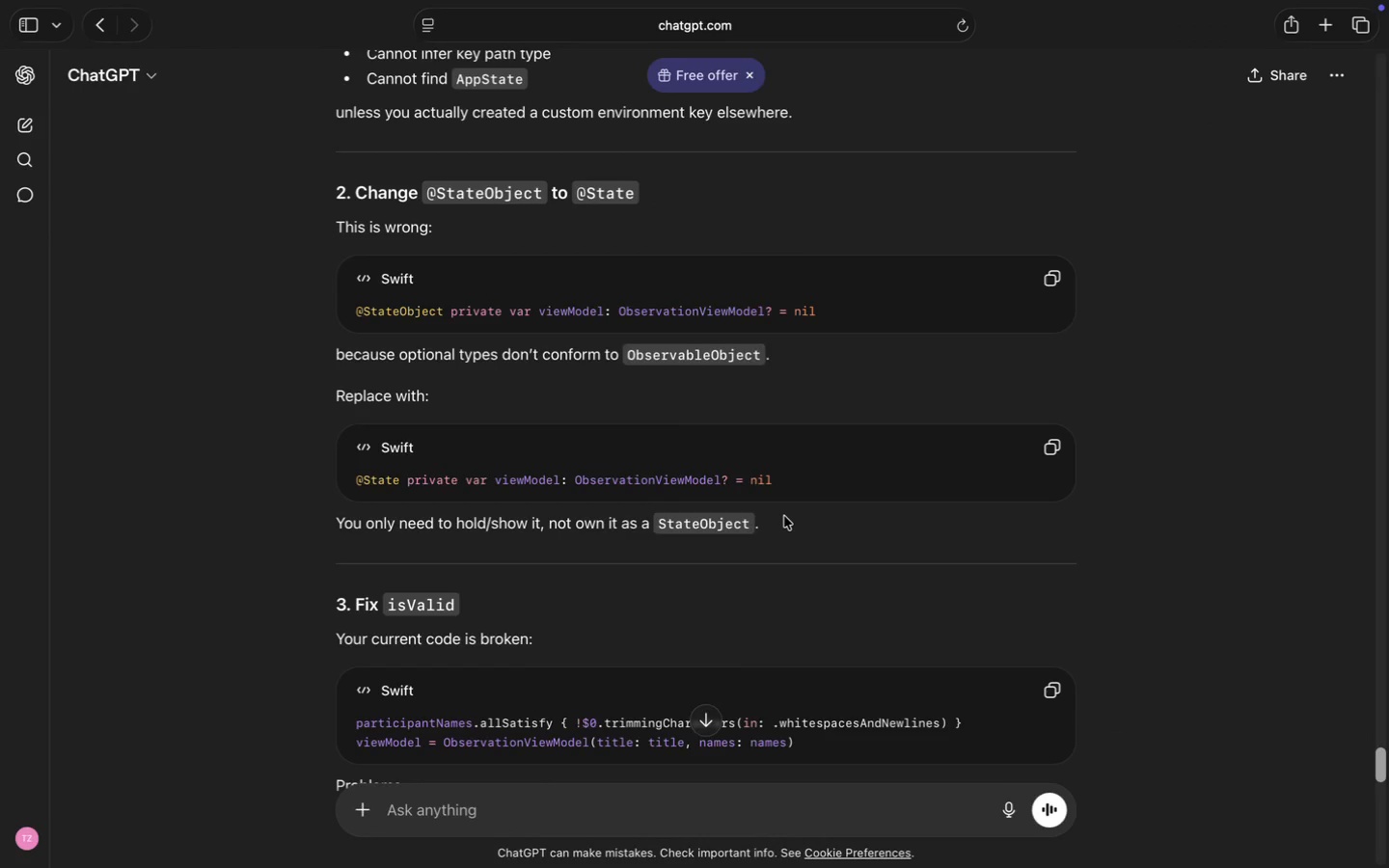 
scroll: coordinate [644, 517], scroll_direction: down, amount: 11.0
 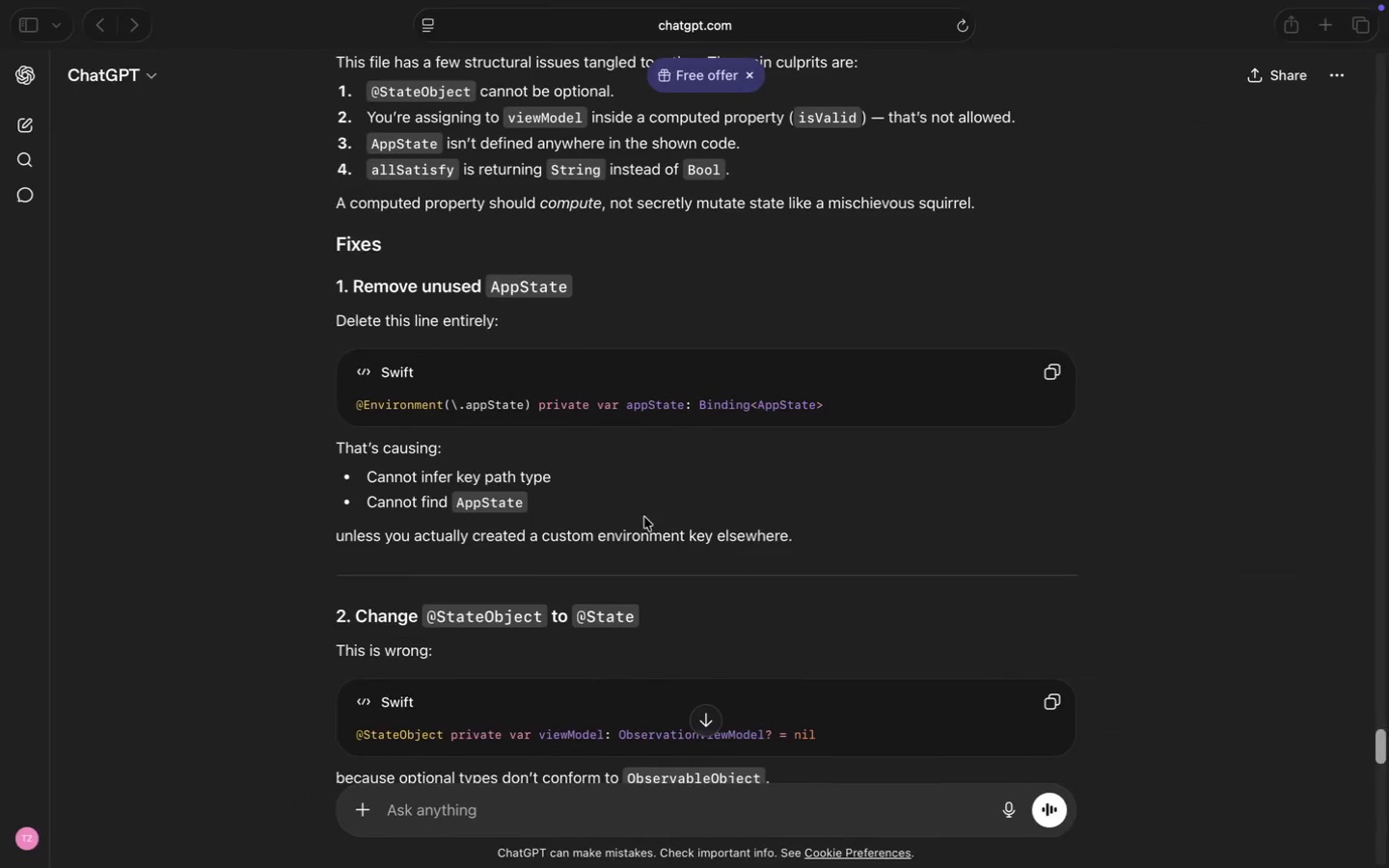 
scroll: coordinate [784, 516], scroll_direction: none, amount: 0.0
 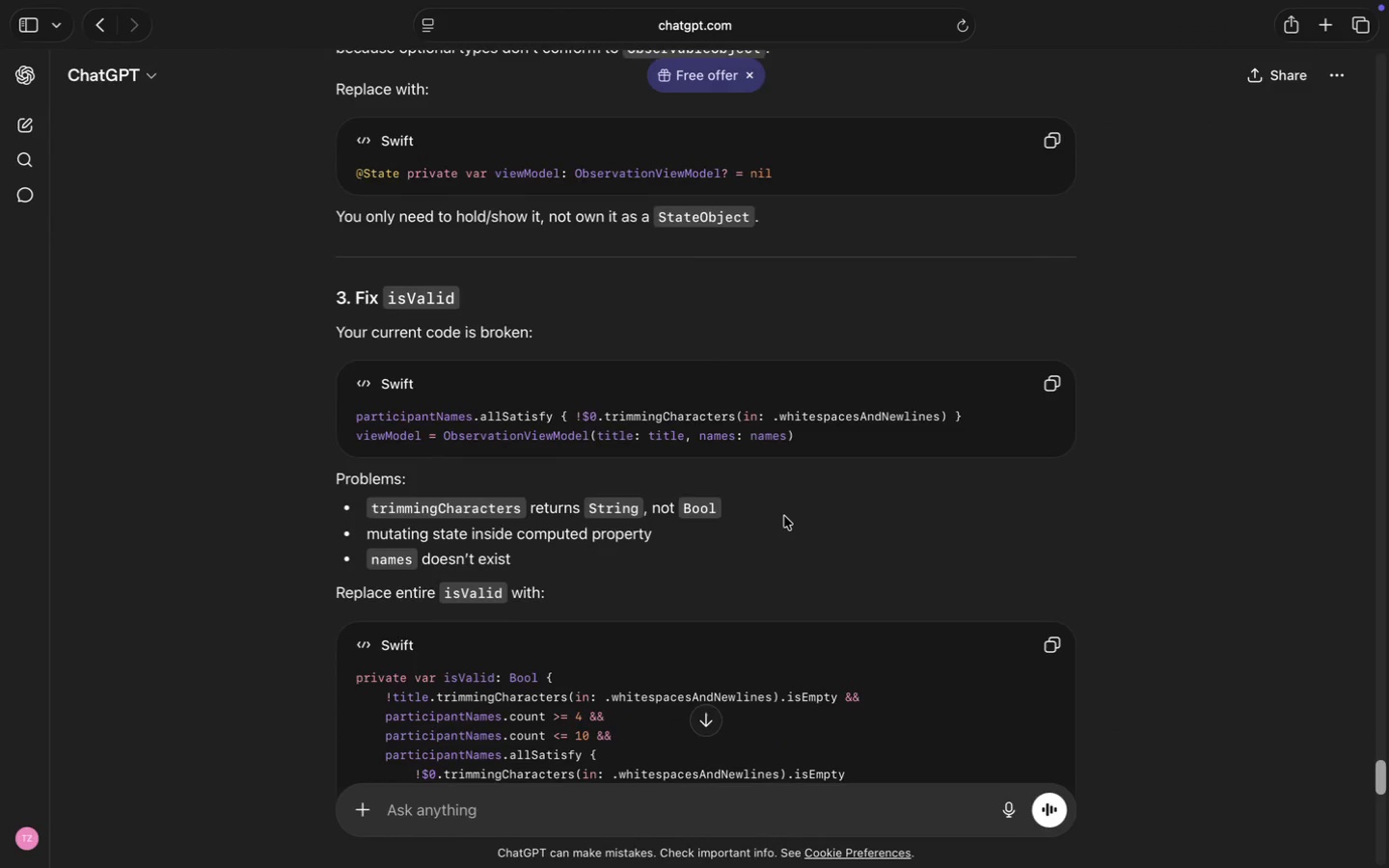 
scroll: coordinate [784, 516], scroll_direction: down, amount: 16.0
 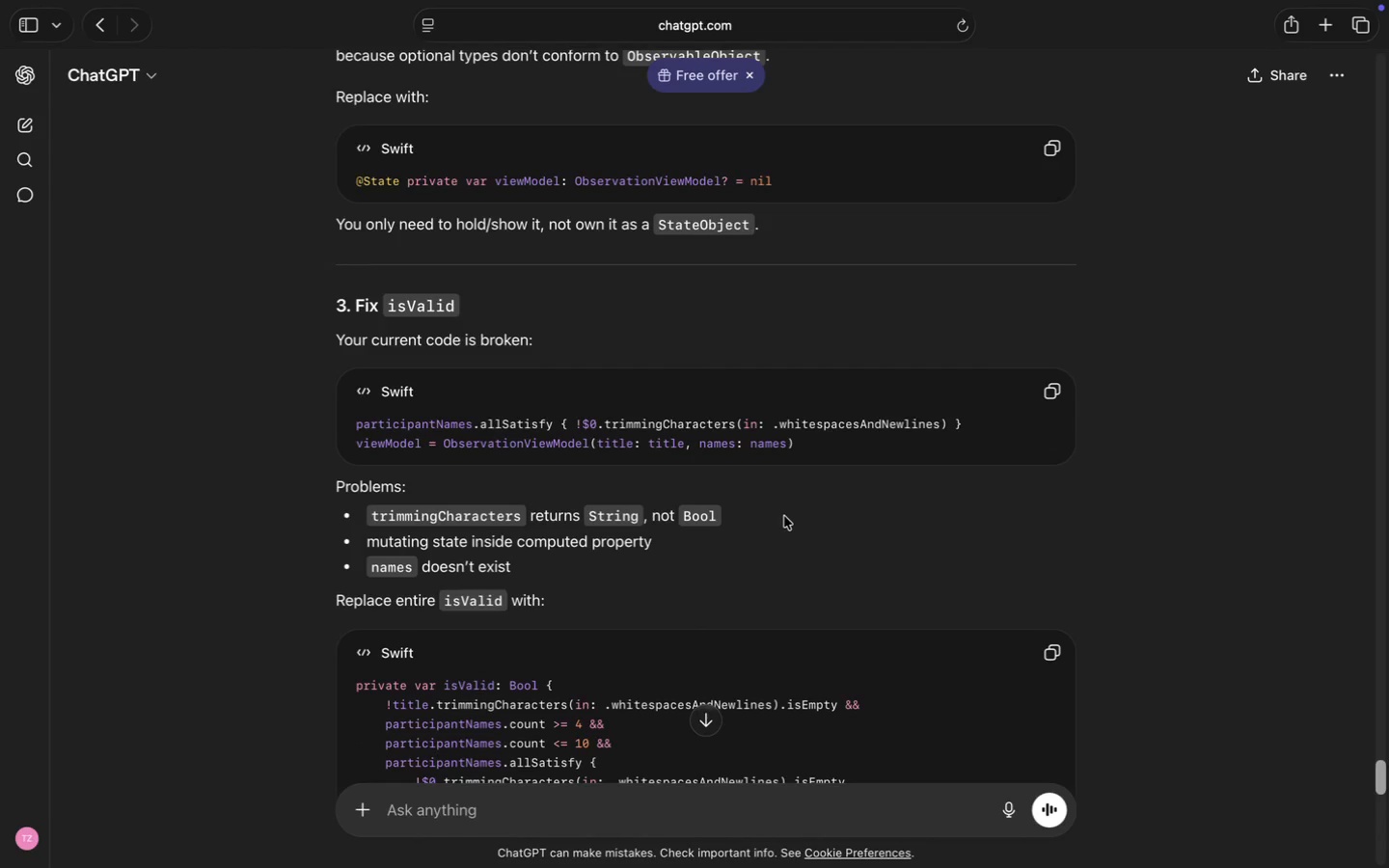 
scroll: coordinate [784, 516], scroll_direction: up, amount: 5.0
 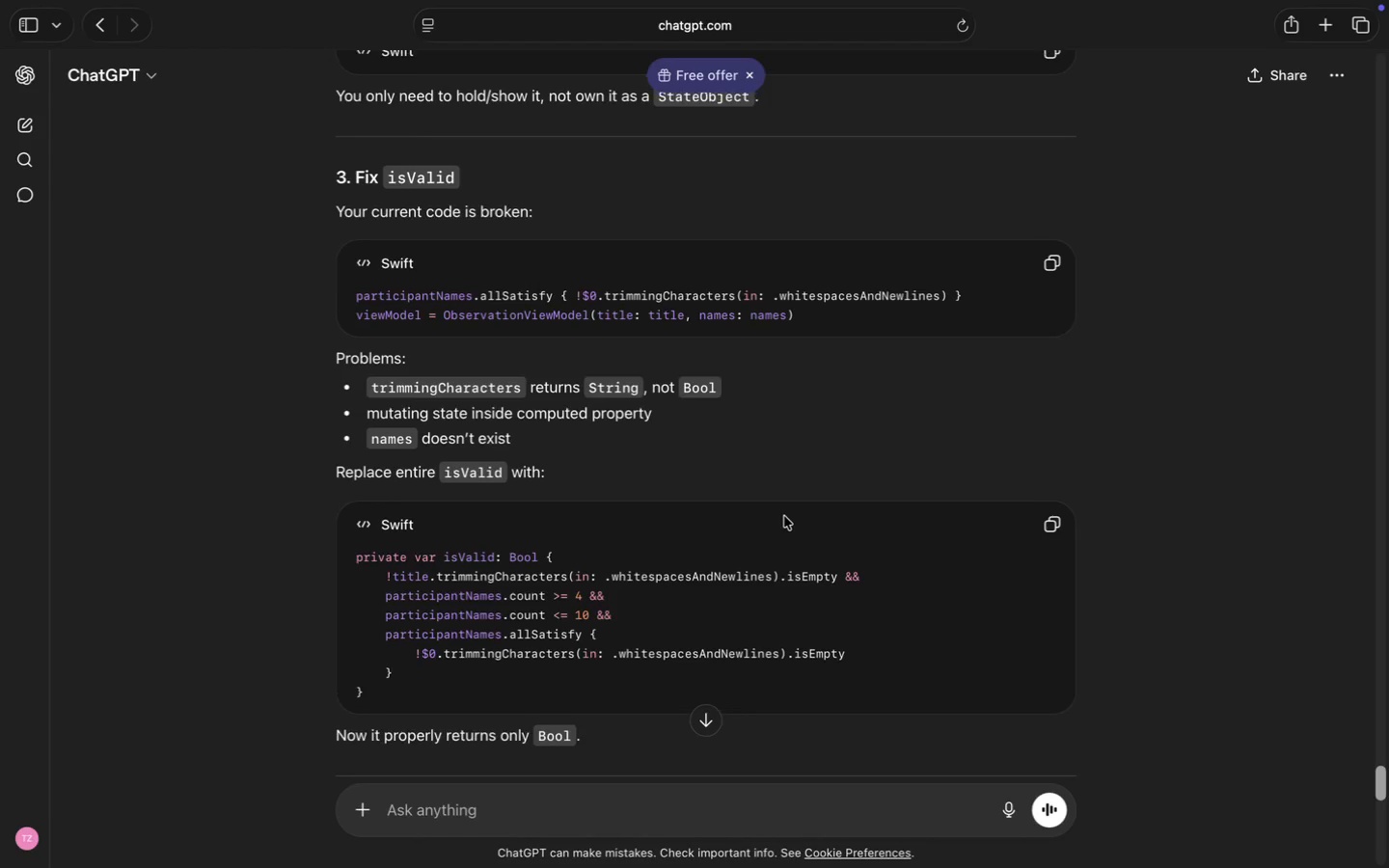 
scroll: coordinate [784, 516], scroll_direction: down, amount: 4.0
 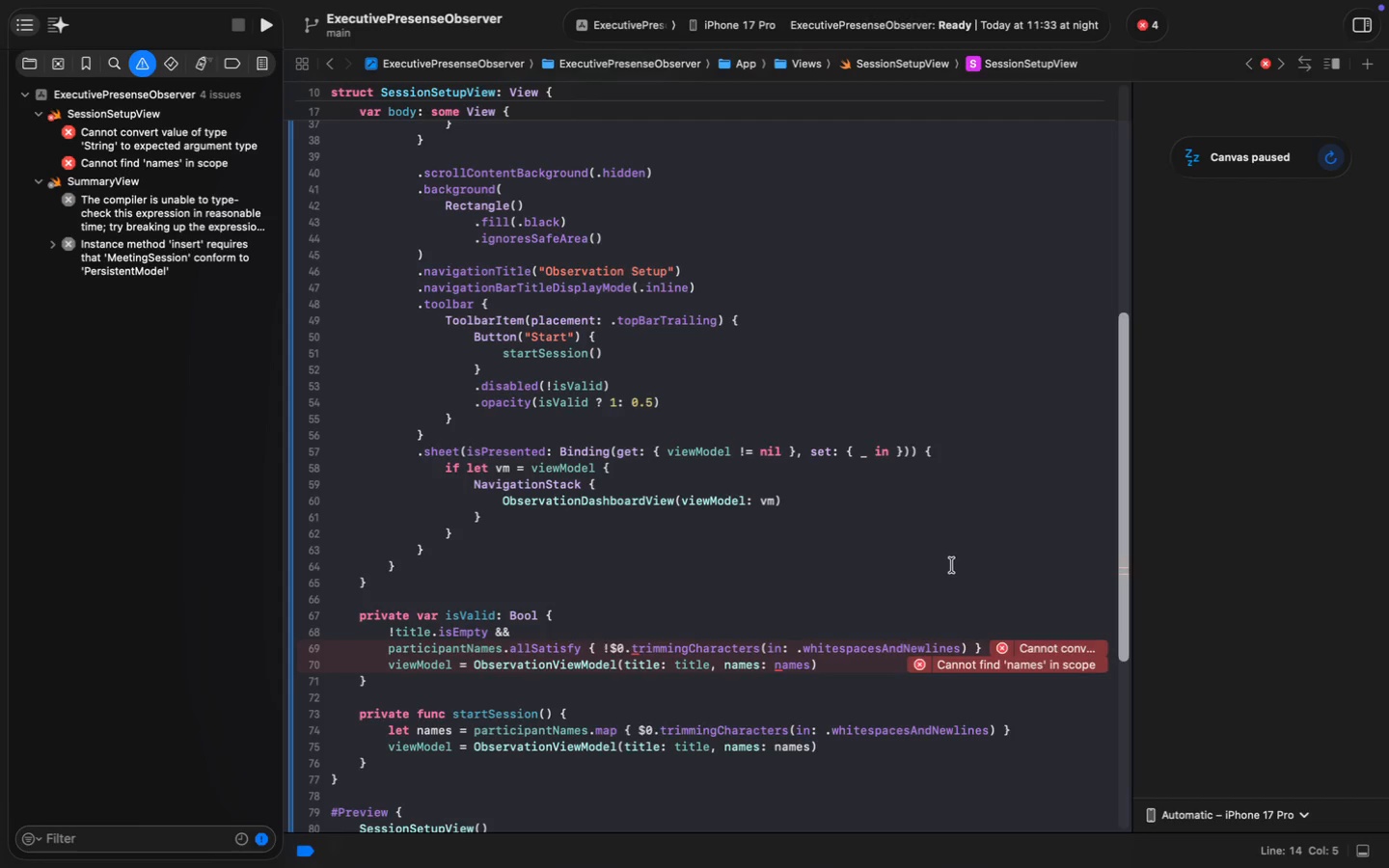 
wait(60.17)
 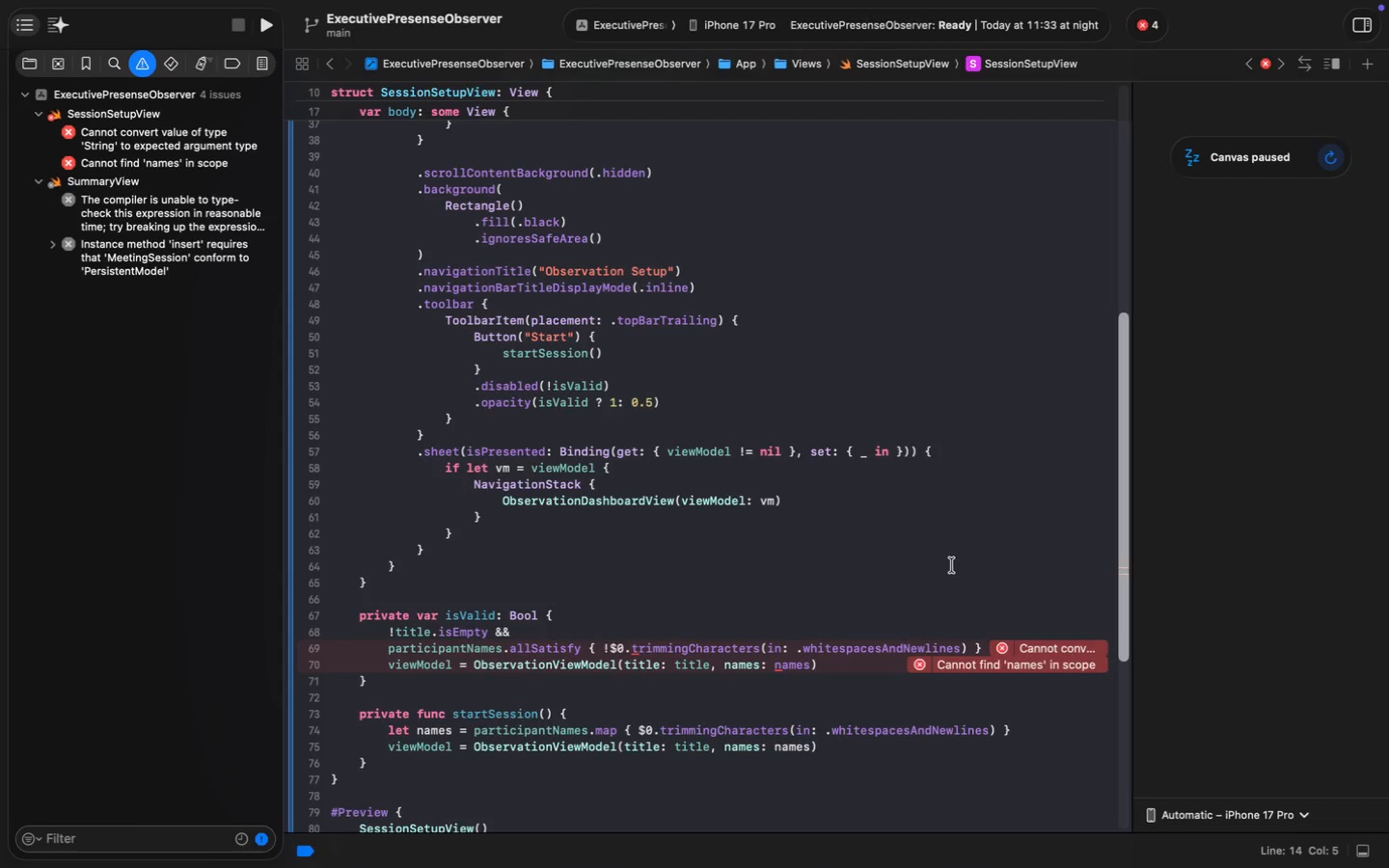 
left_click_drag(start_coordinate=[386, 634], to_coordinate=[828, 660])
 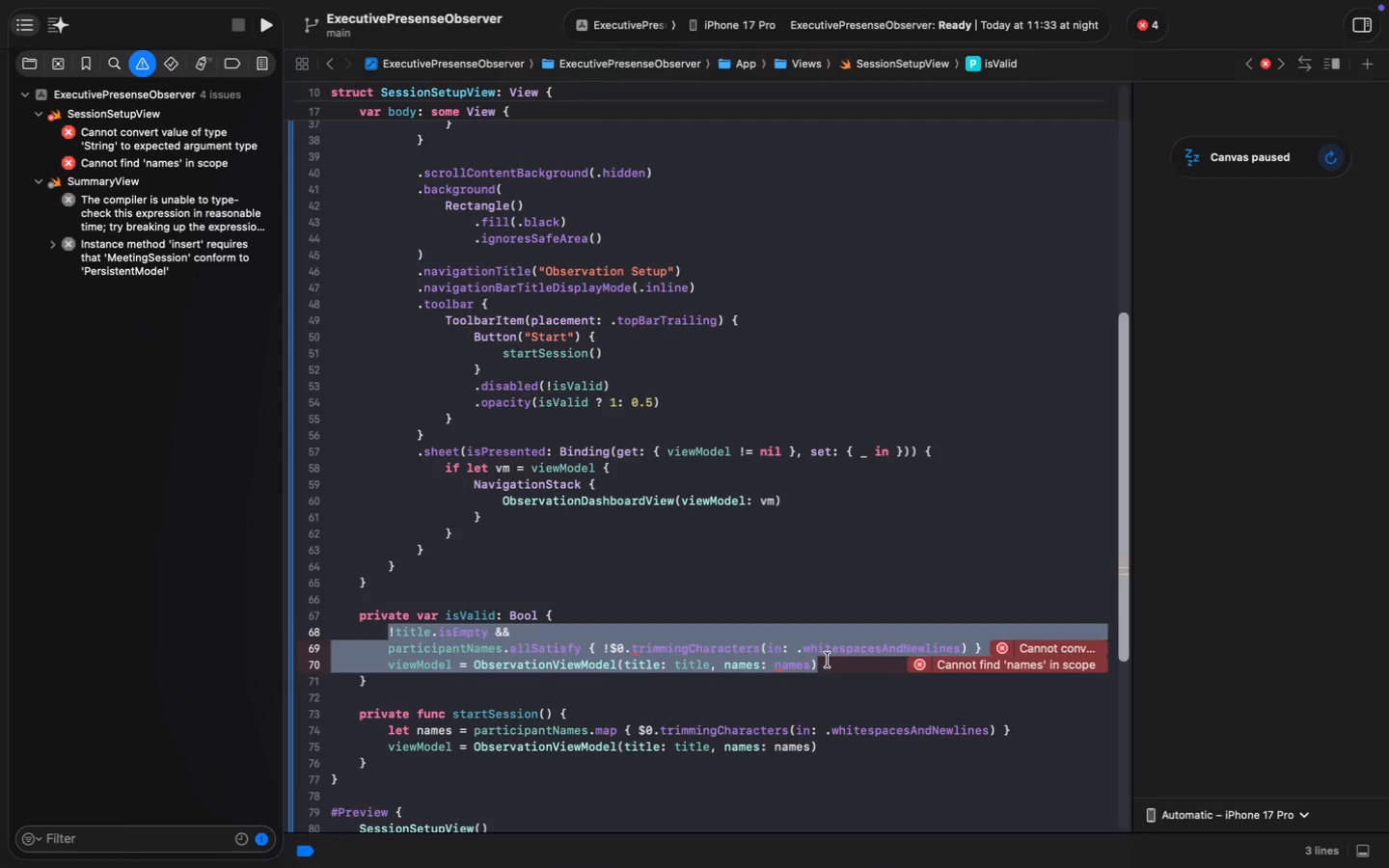 
key(Backspace)
 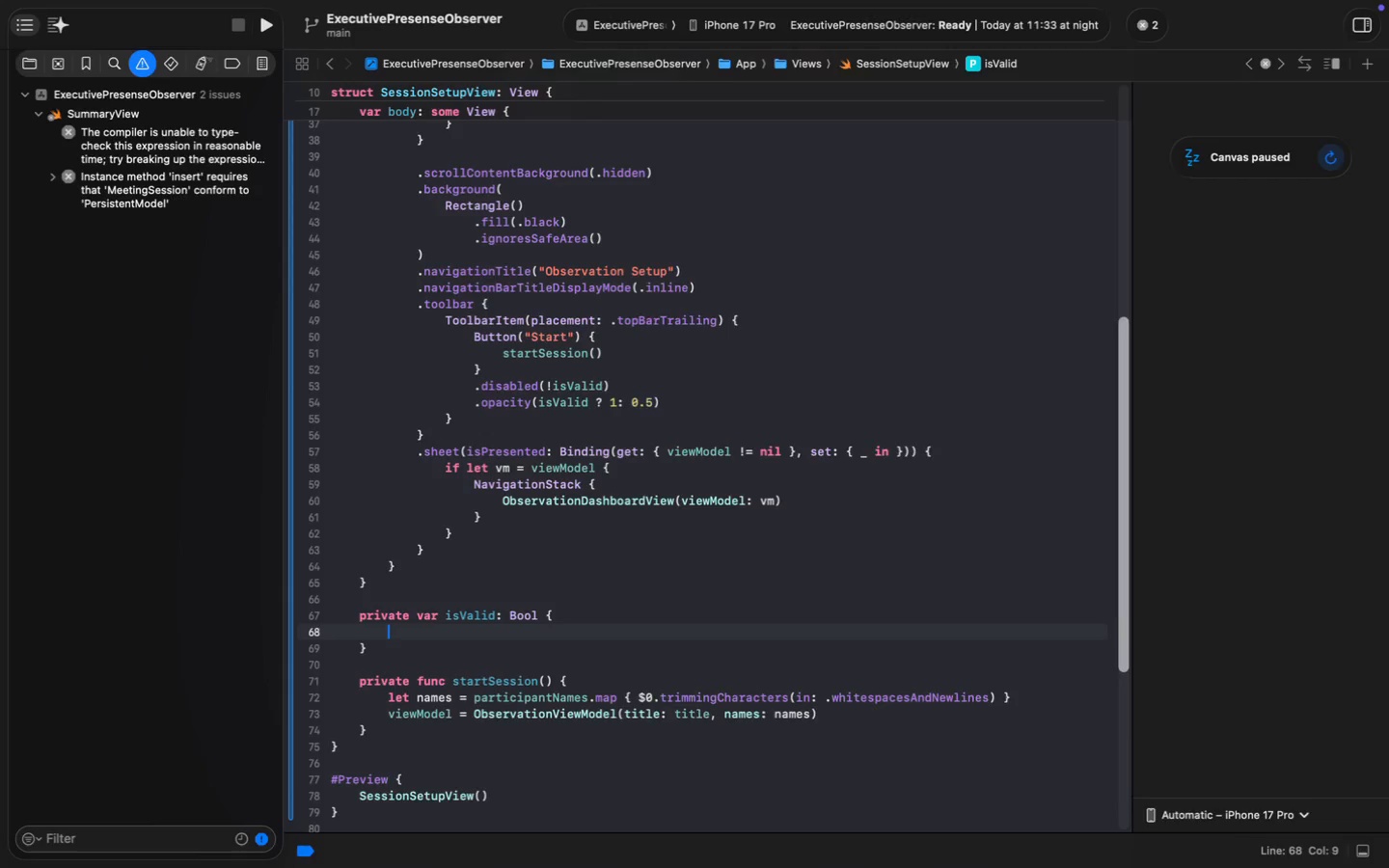 
type(!title.trimm)
 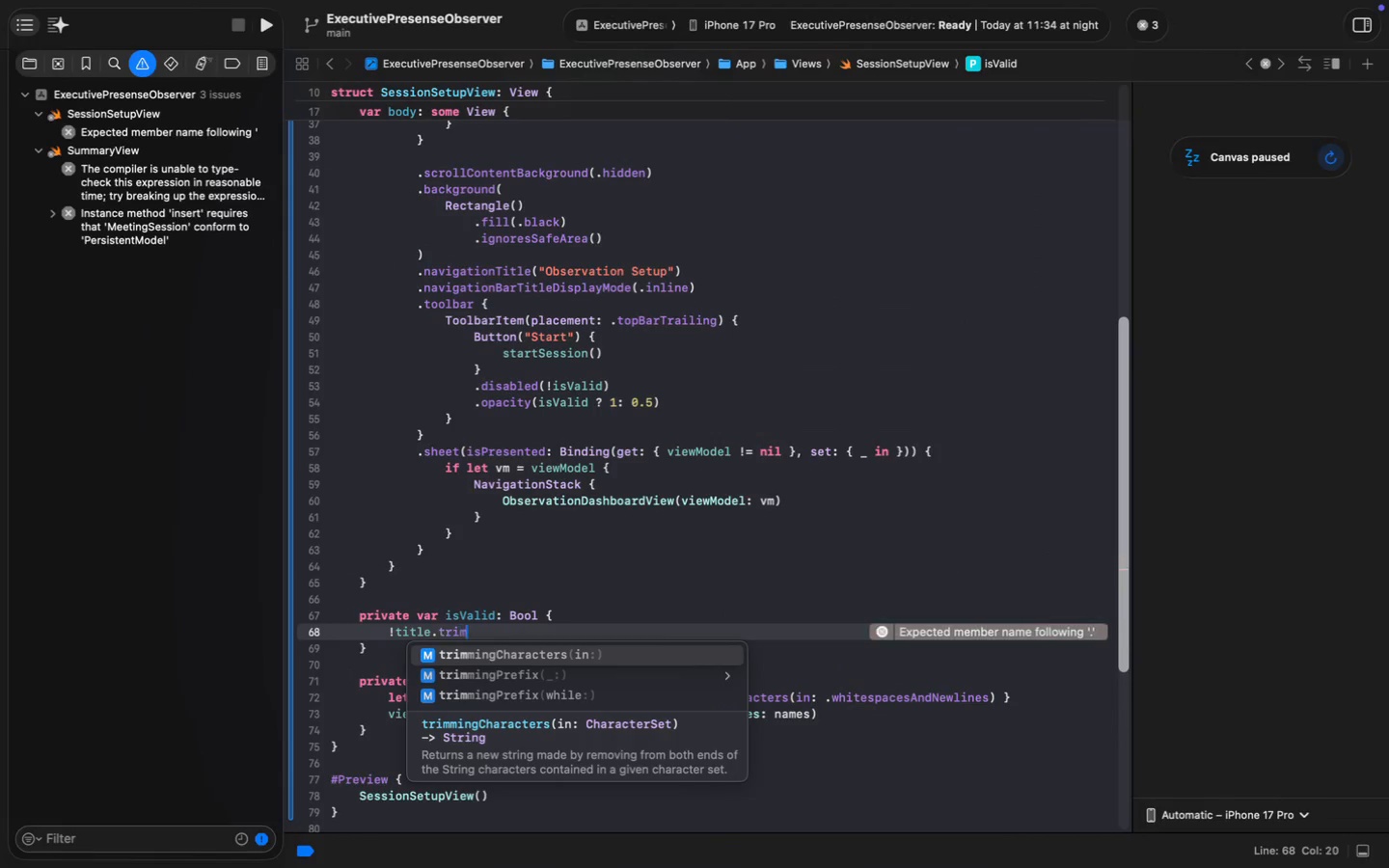 
key(Enter)
 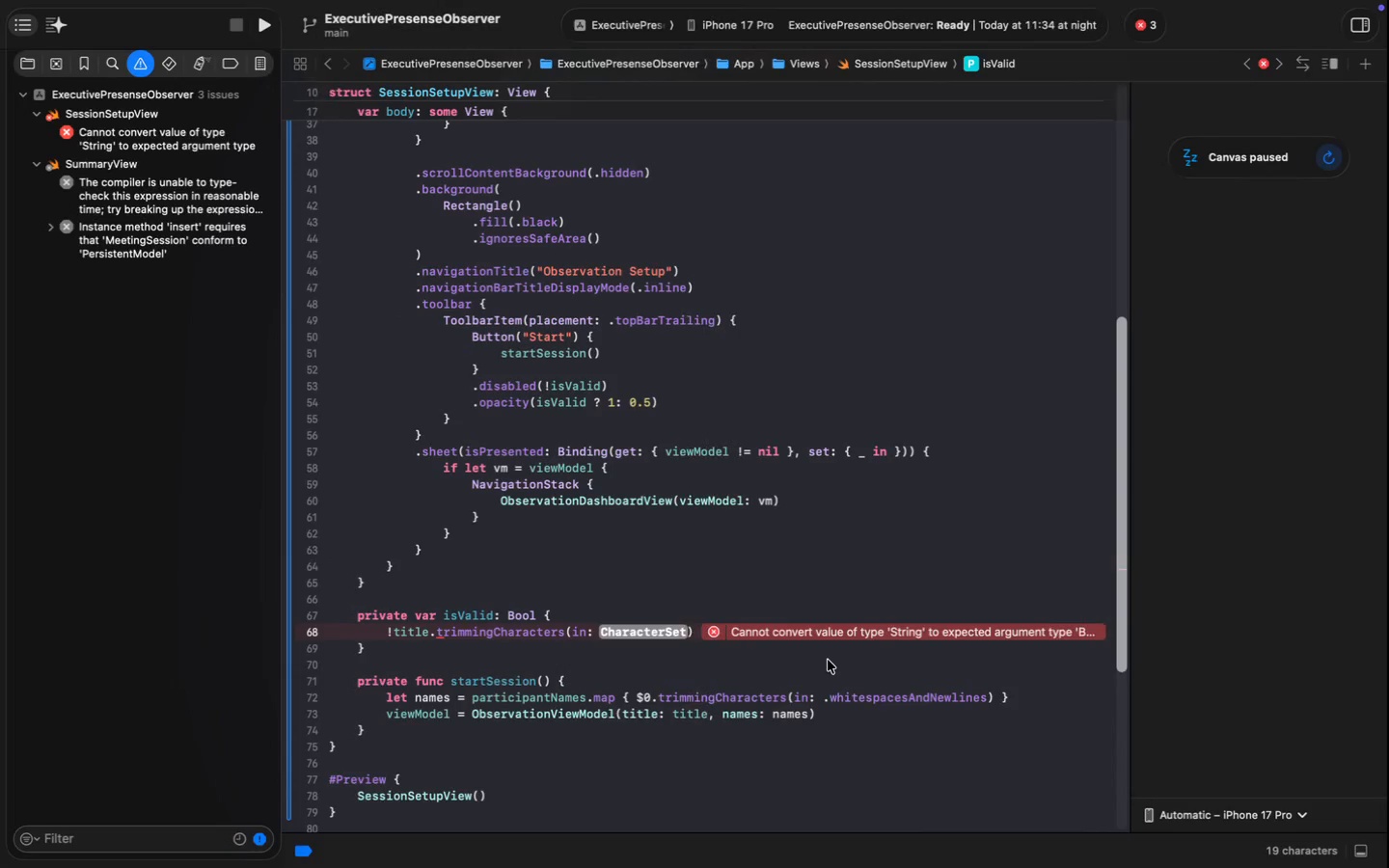 
wait(5.64)
 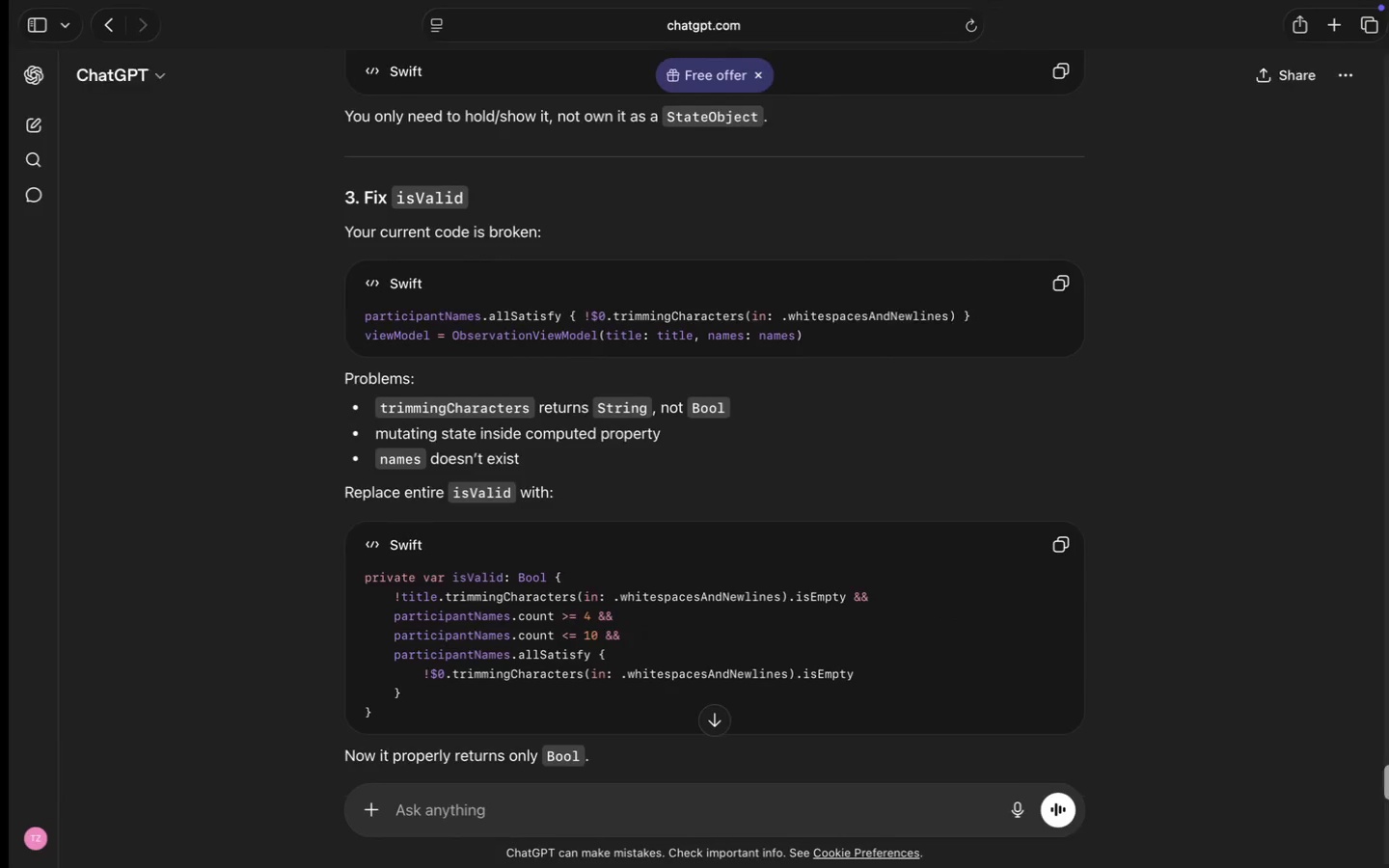 
type(.whiteS)
 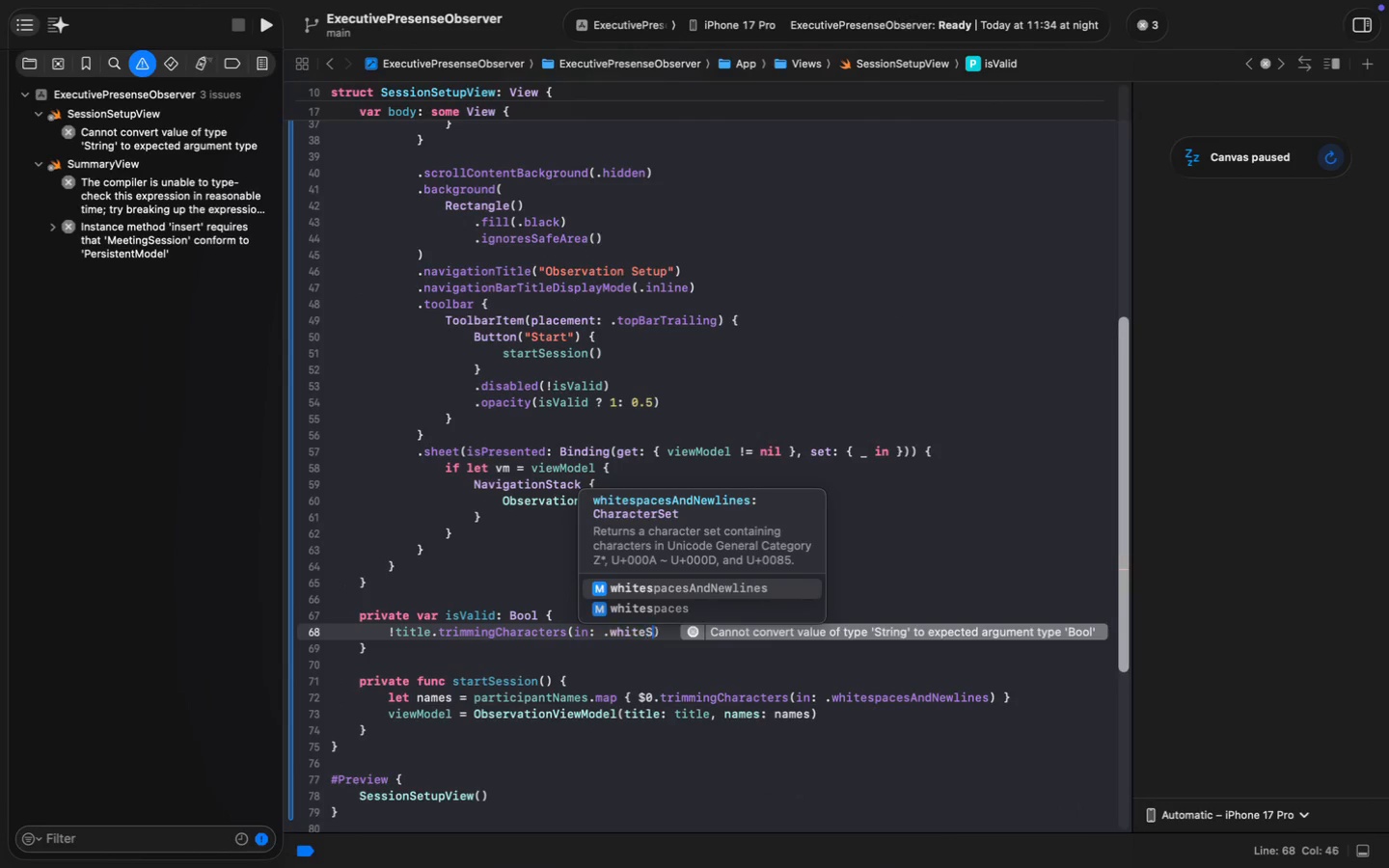 
key(Enter)
 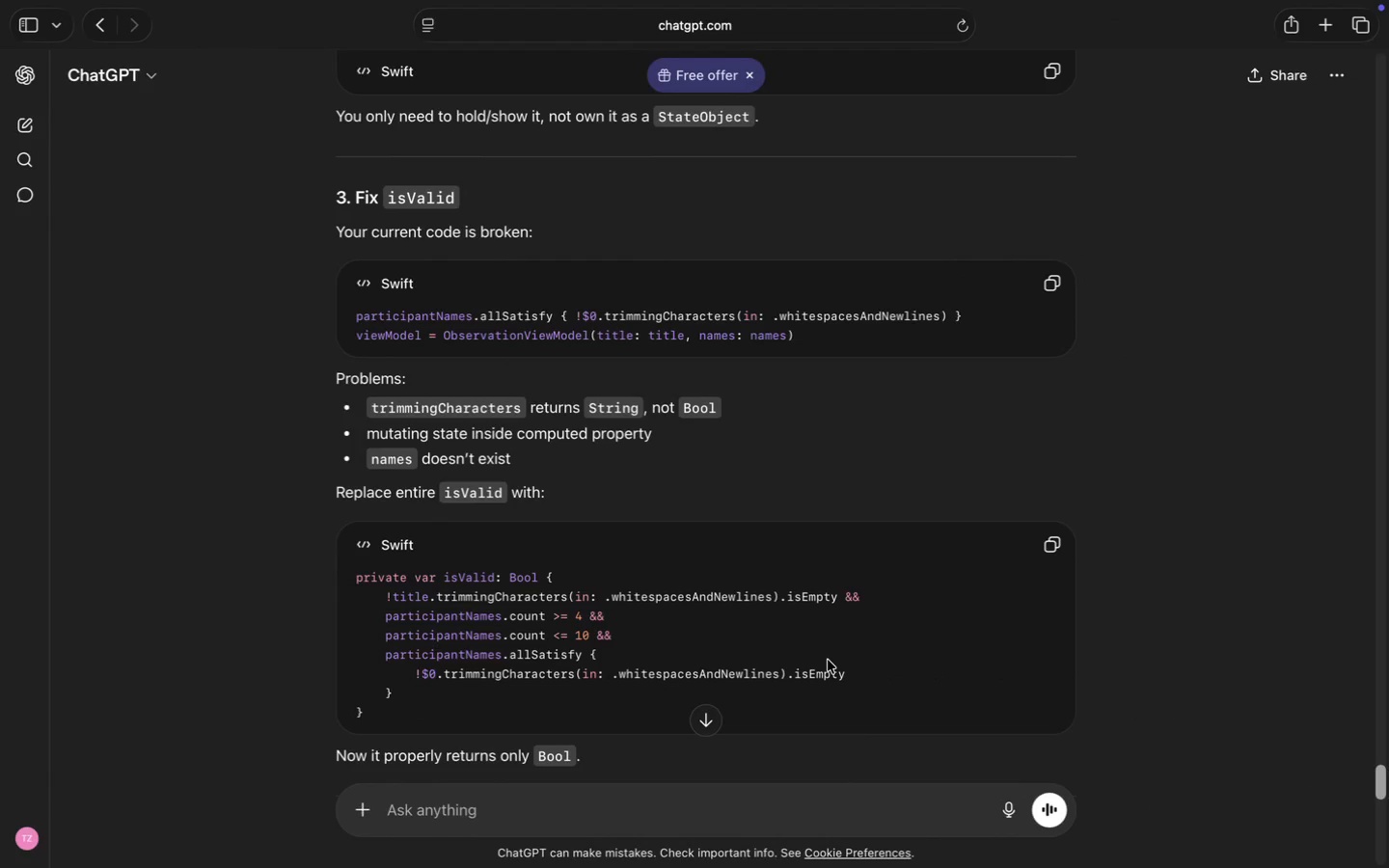 
key(ArrowRight)
 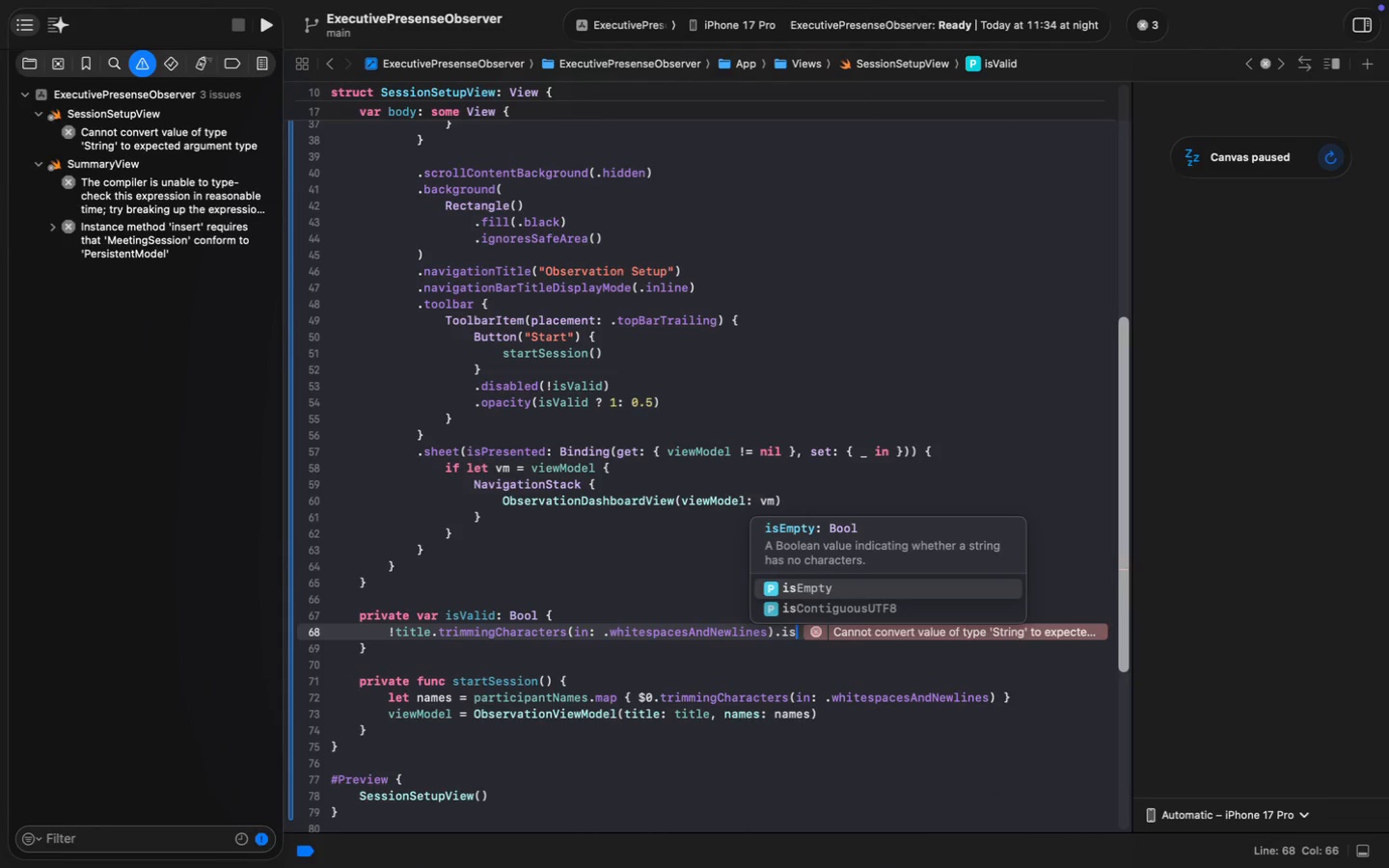 
type(.is)
 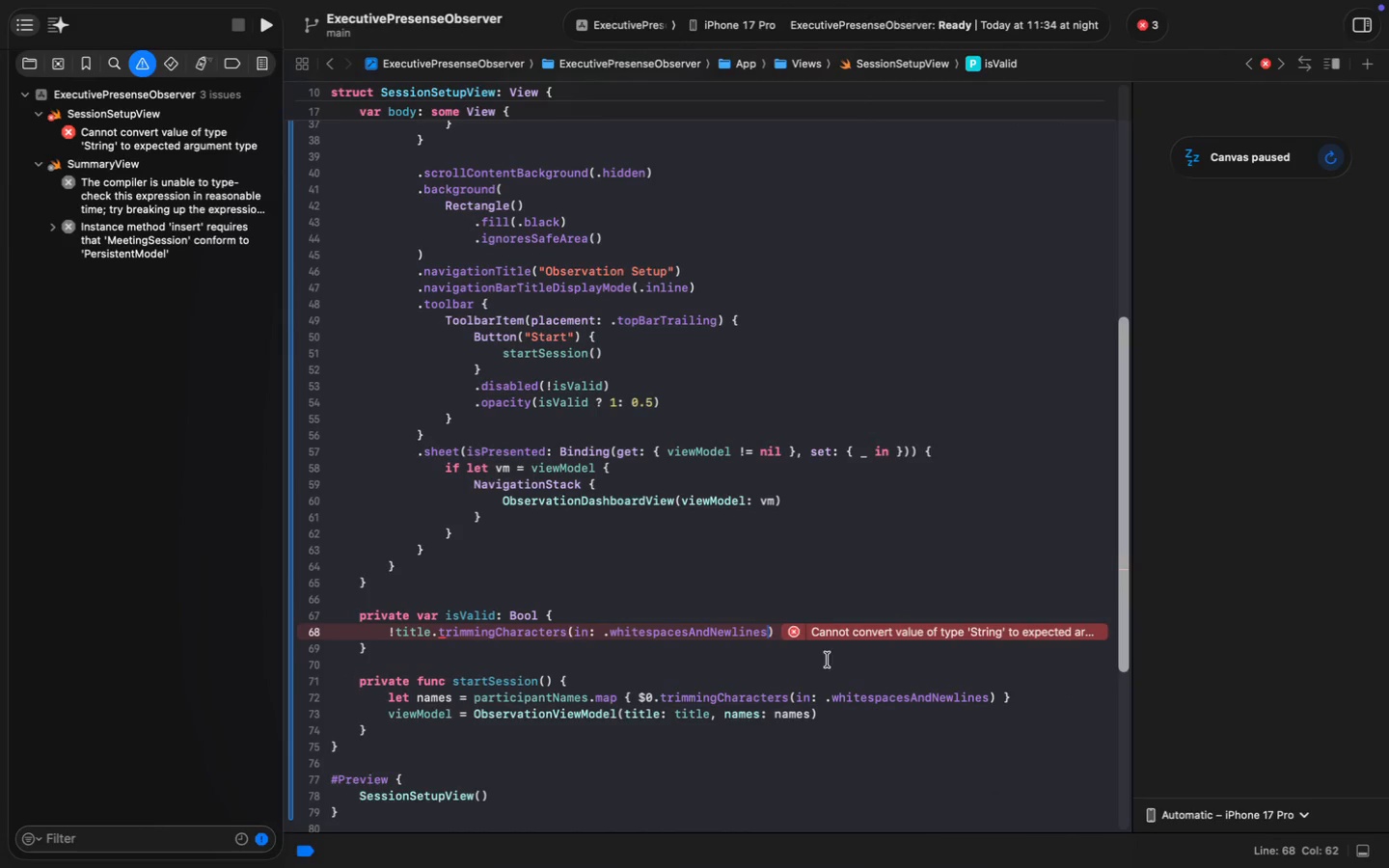 
key(Enter)
 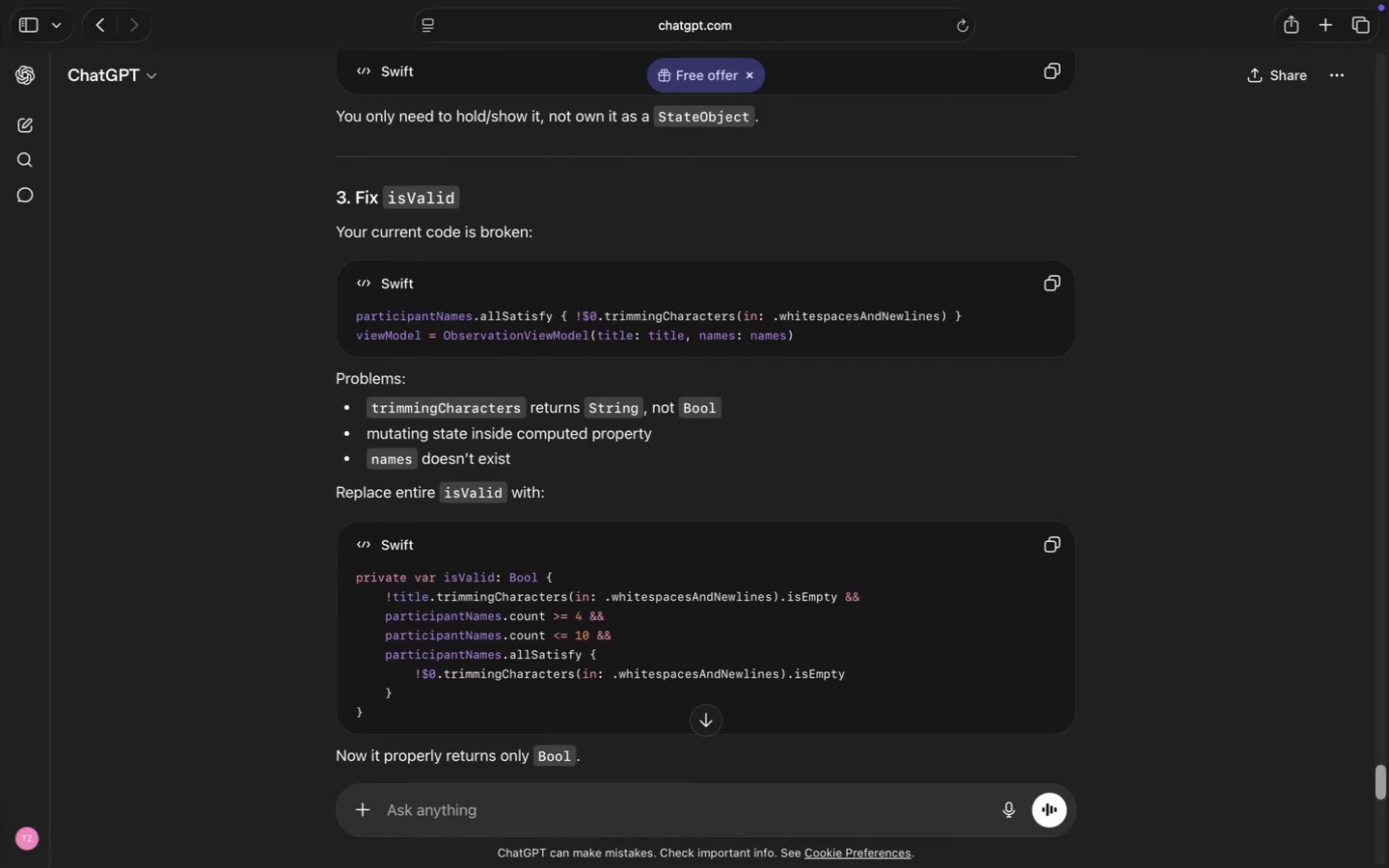 
type( && )
 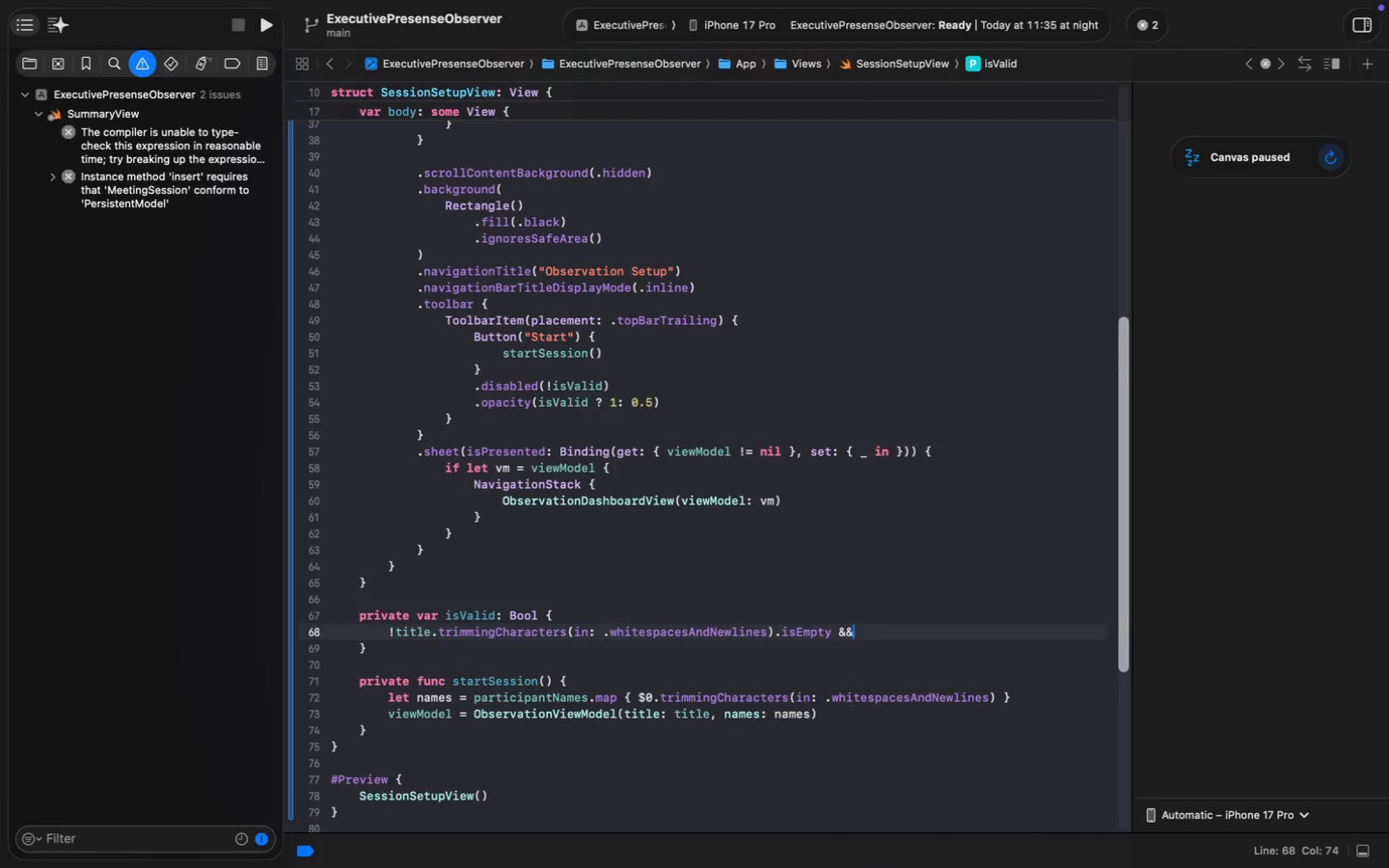 
key(Shift+Enter)
 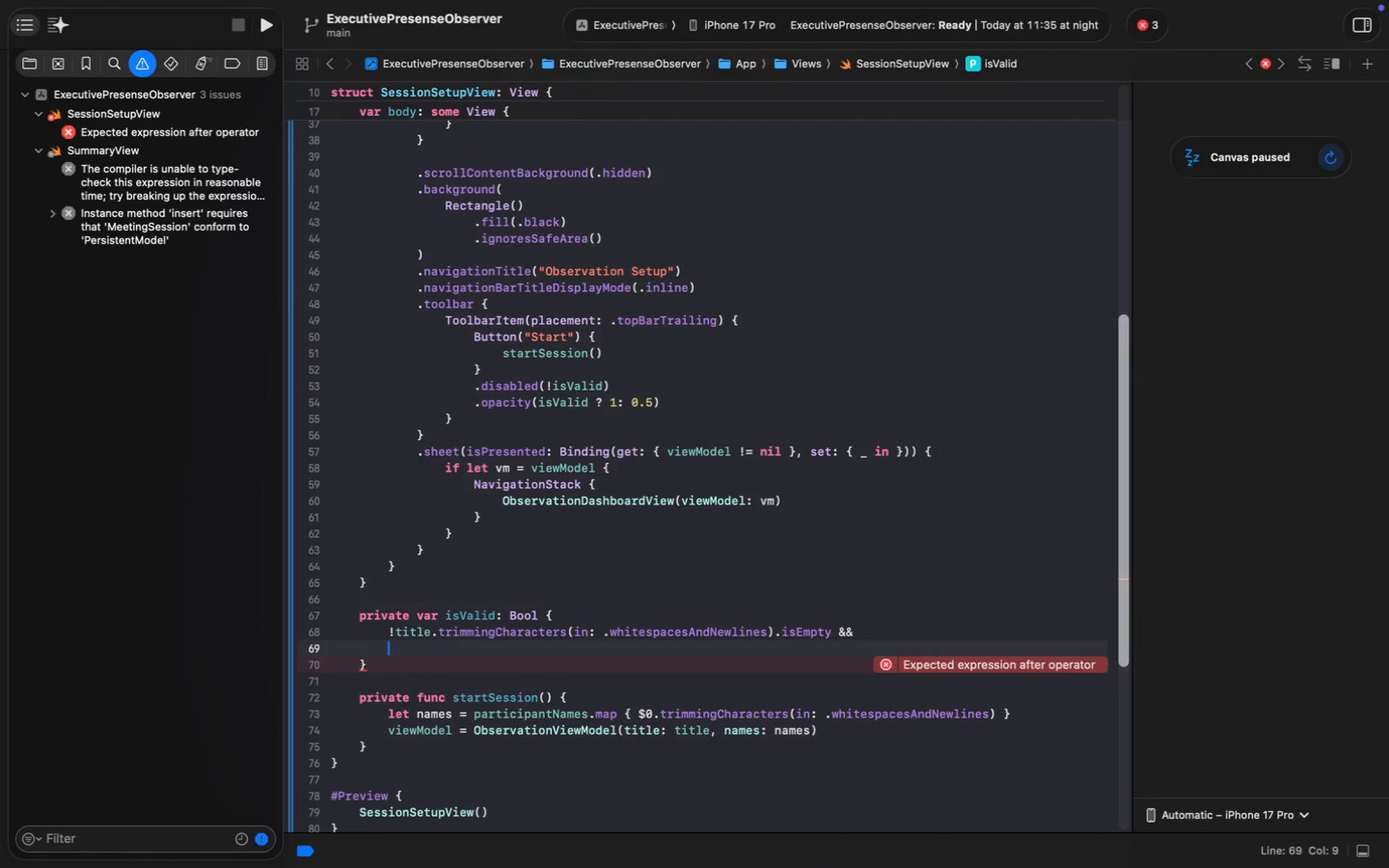 
wait(7.29)
 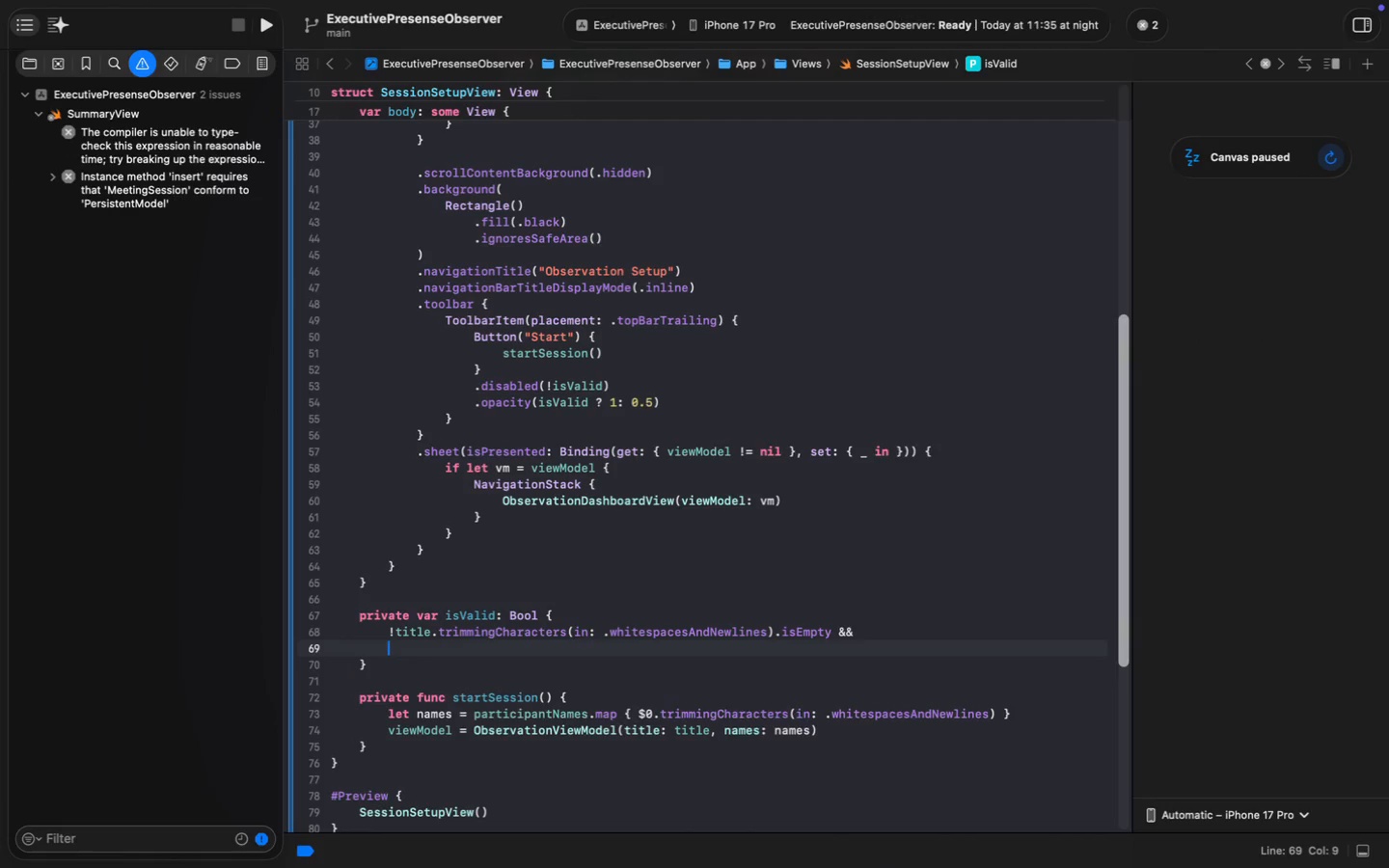 
type(partic)
 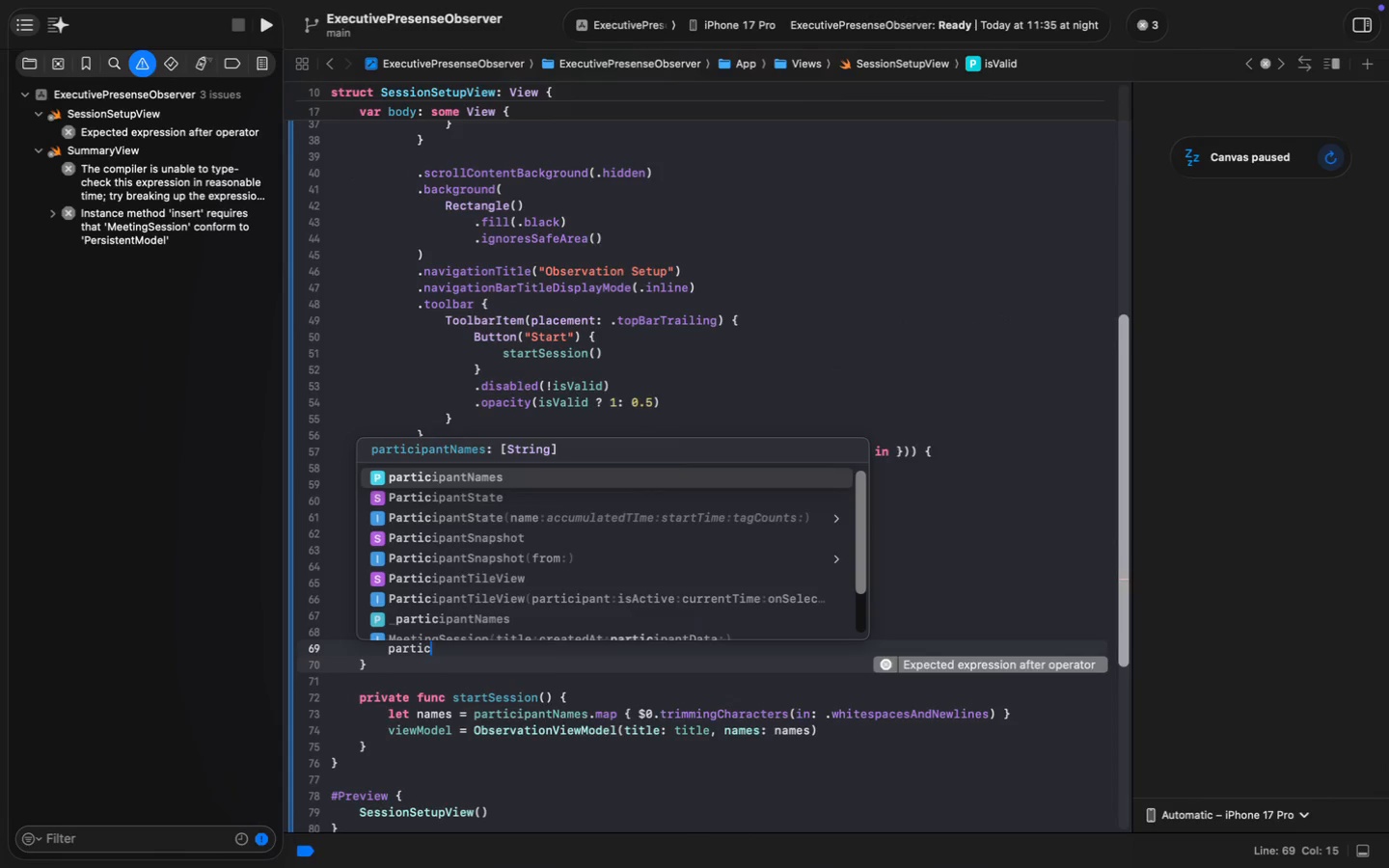 
key(Enter)
 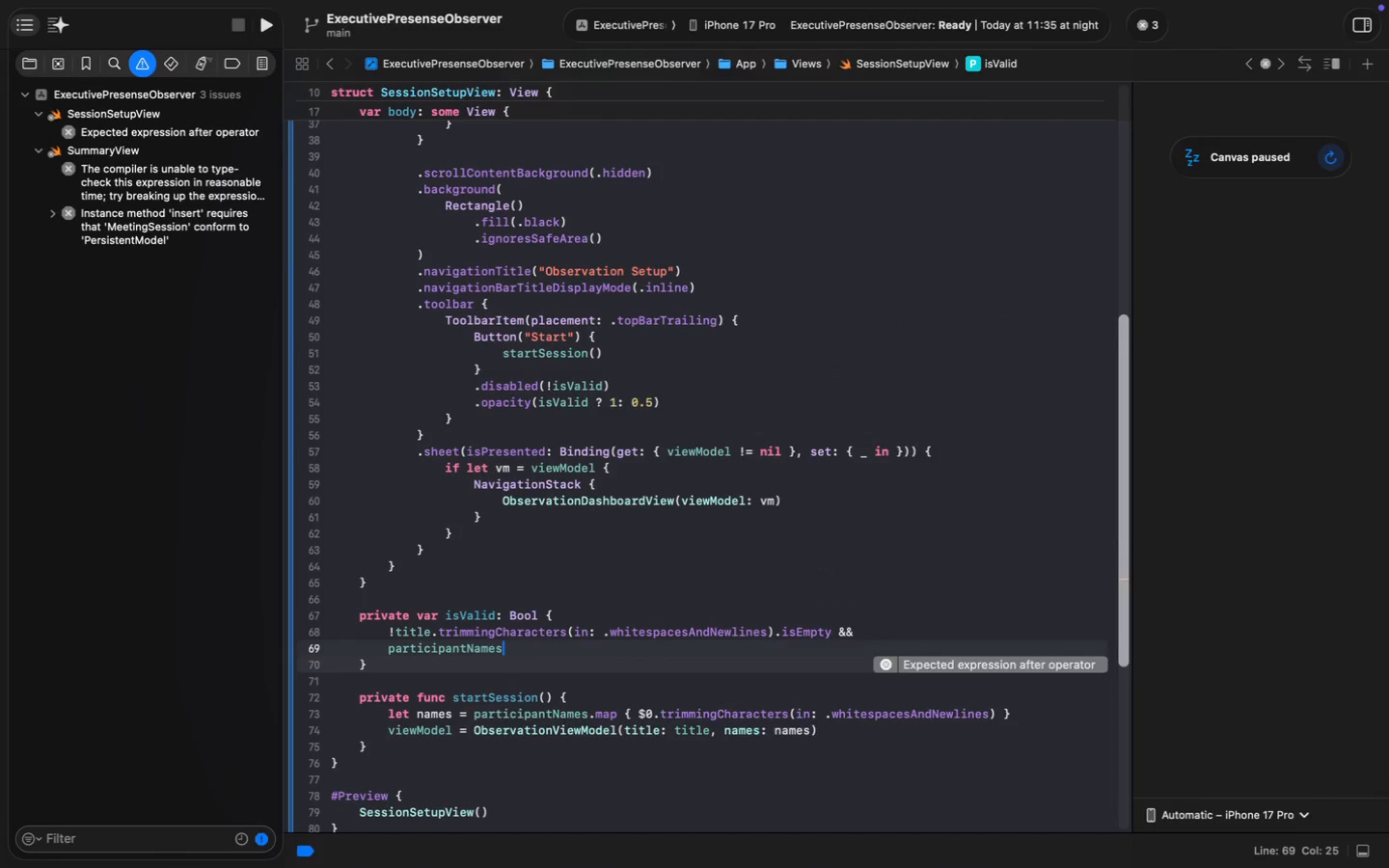 
key(Period)
 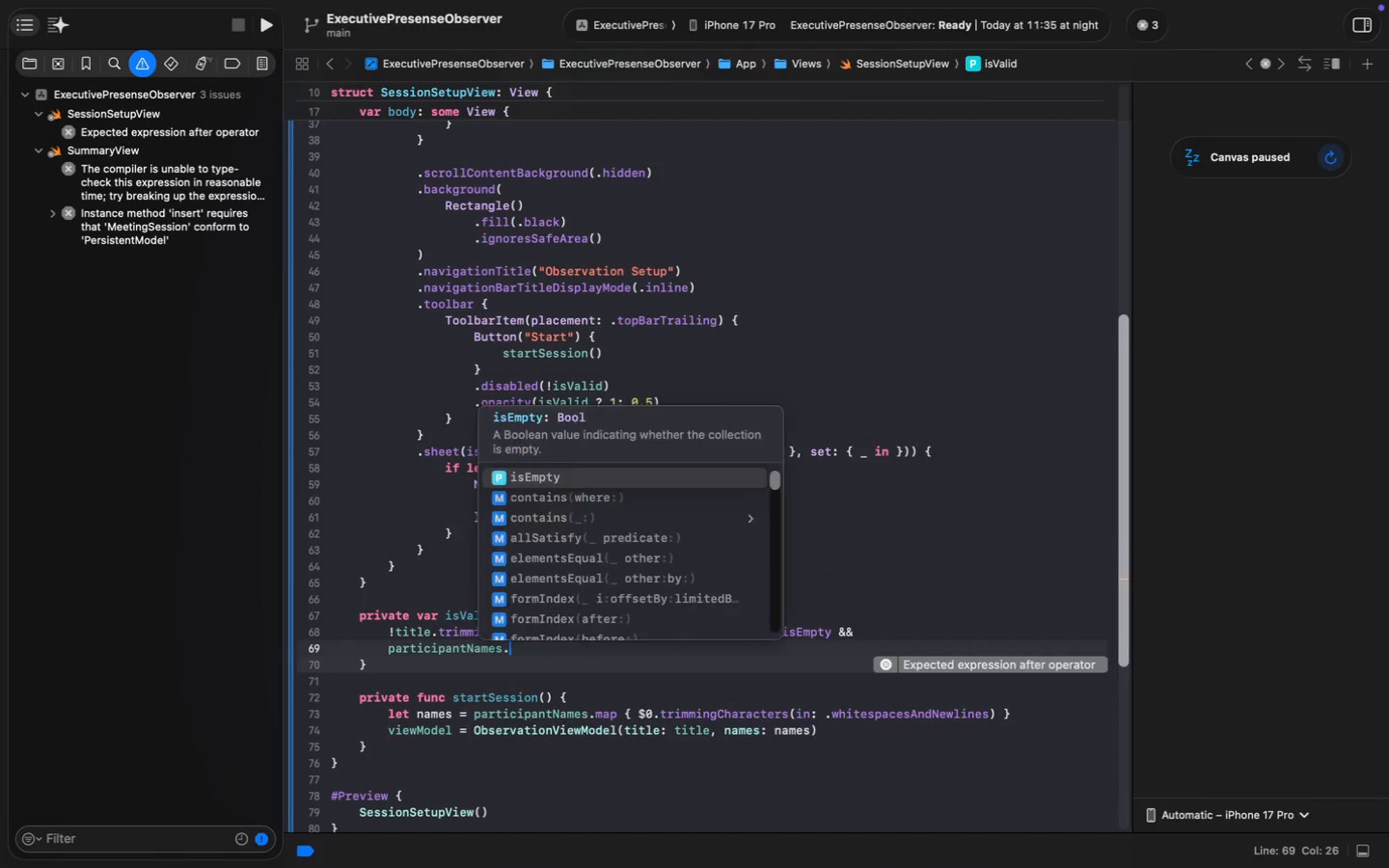 
key(C)
 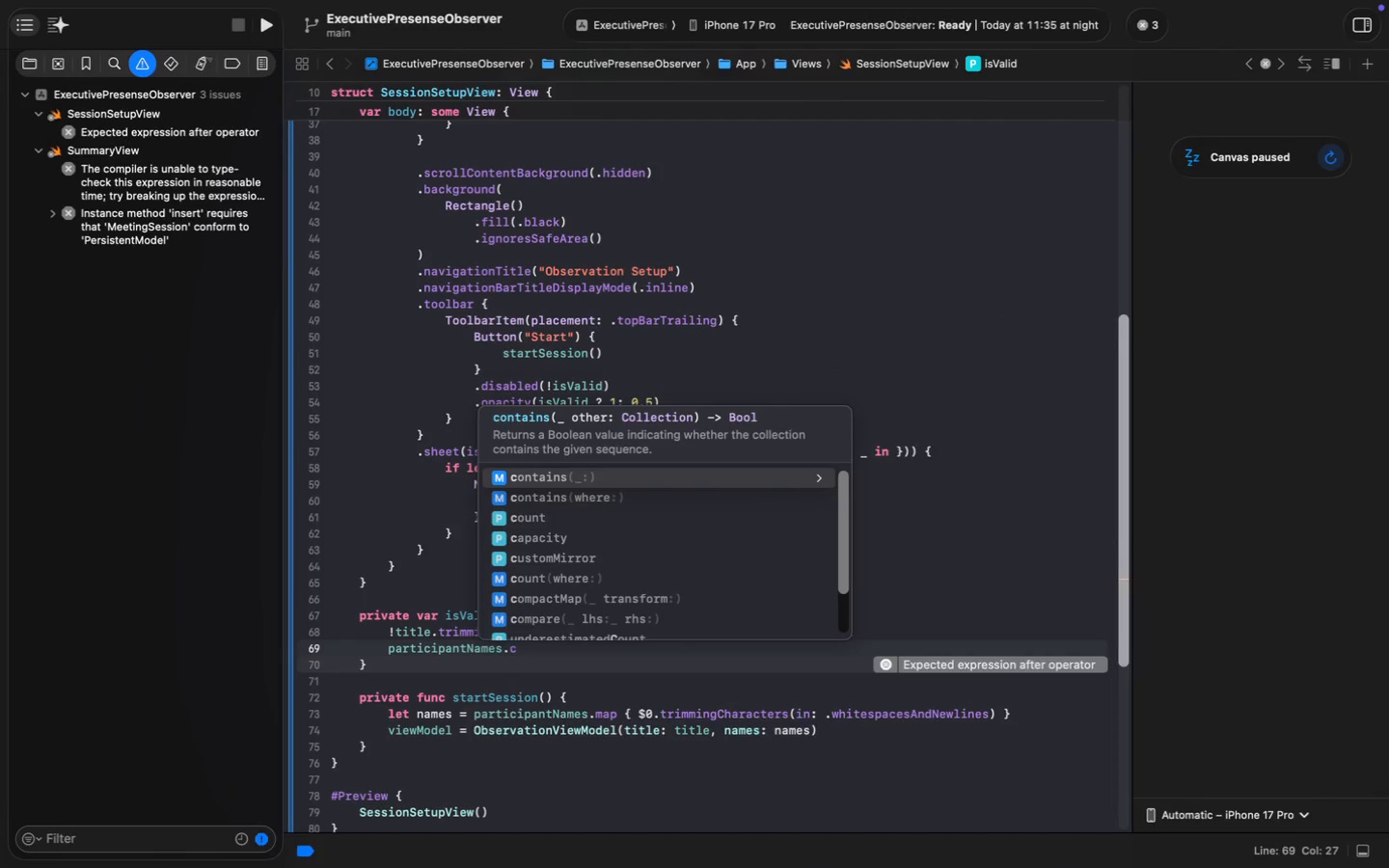 
key(ArrowDown)
 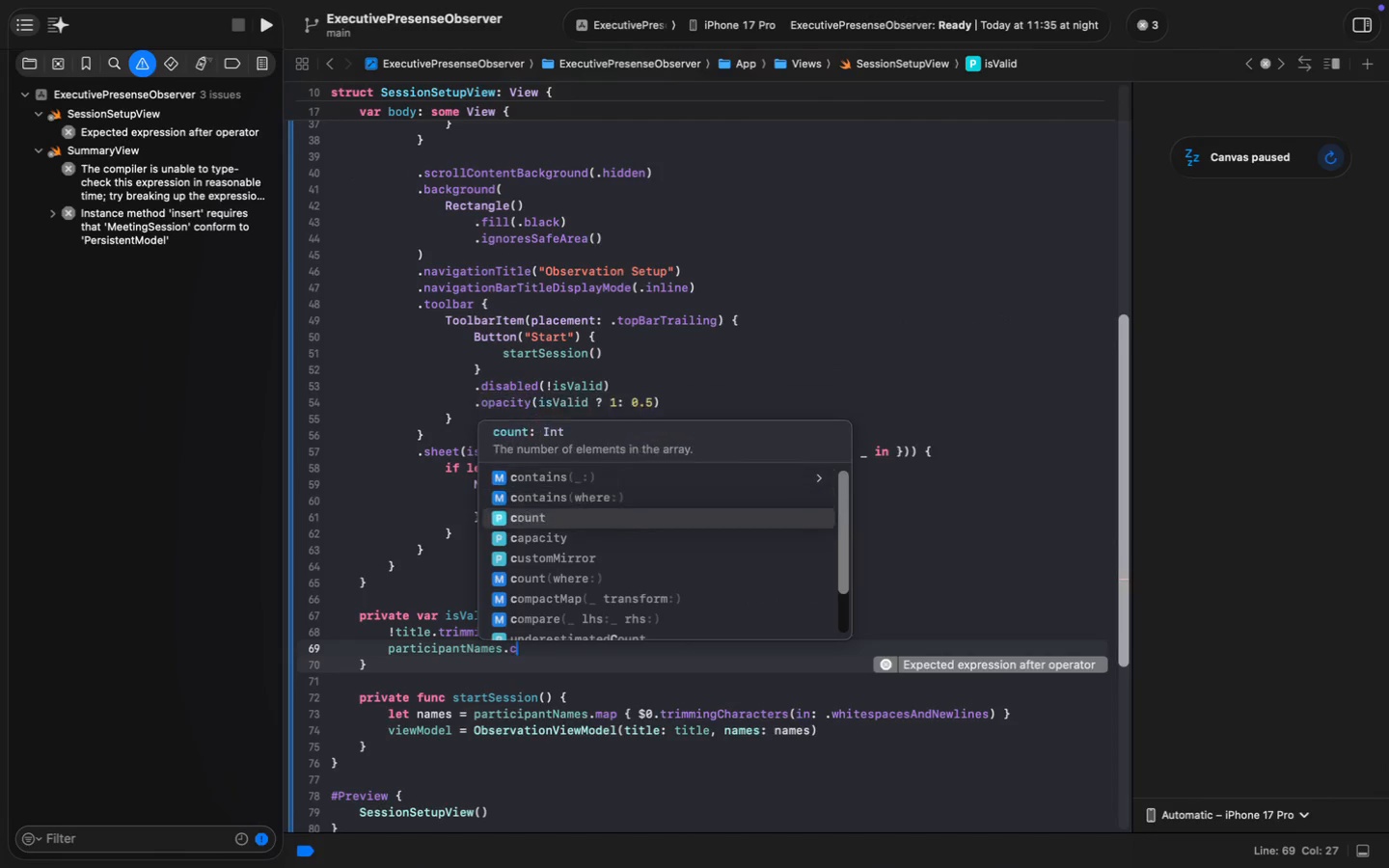 
key(ArrowDown)
 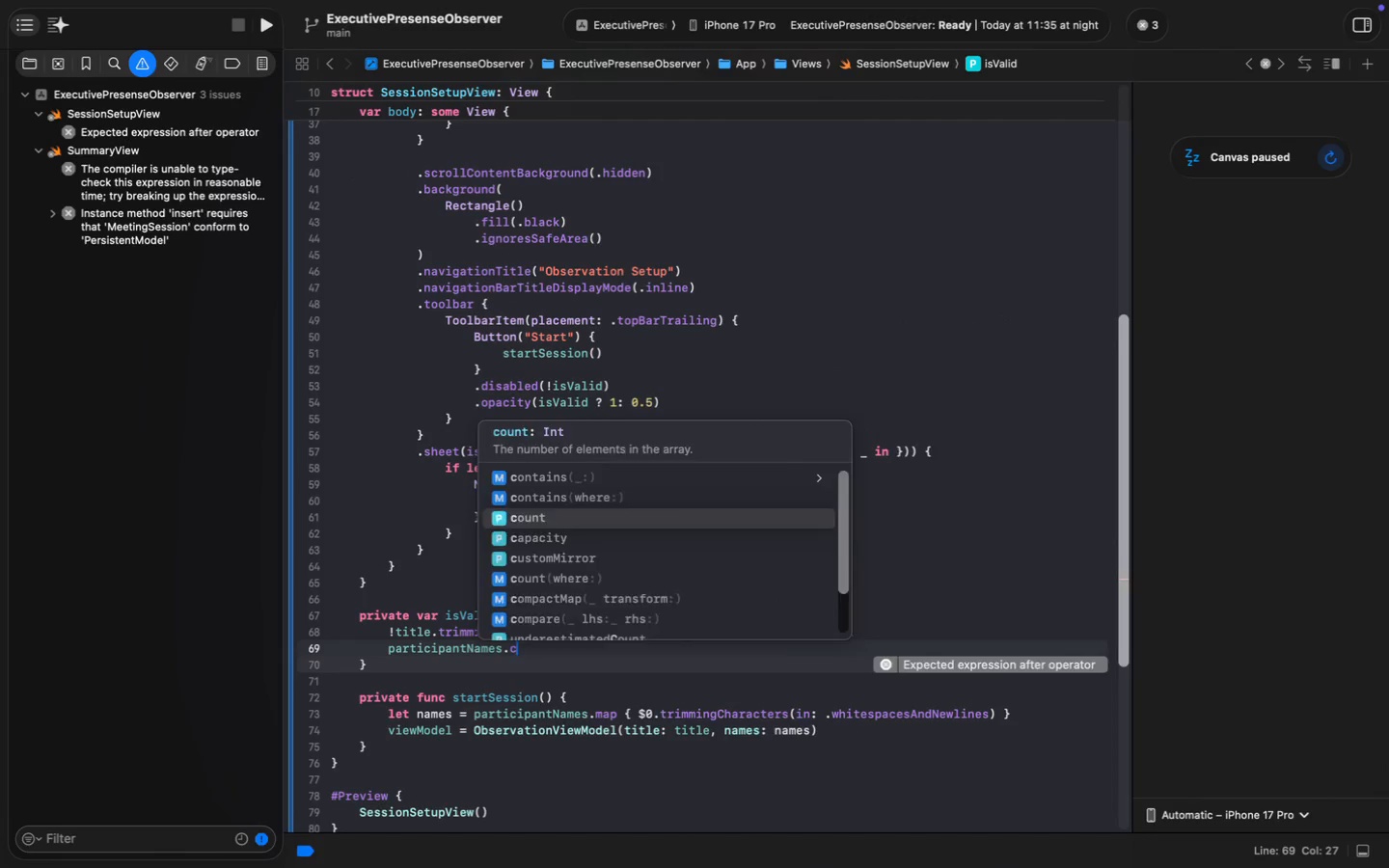 
key(Enter)
 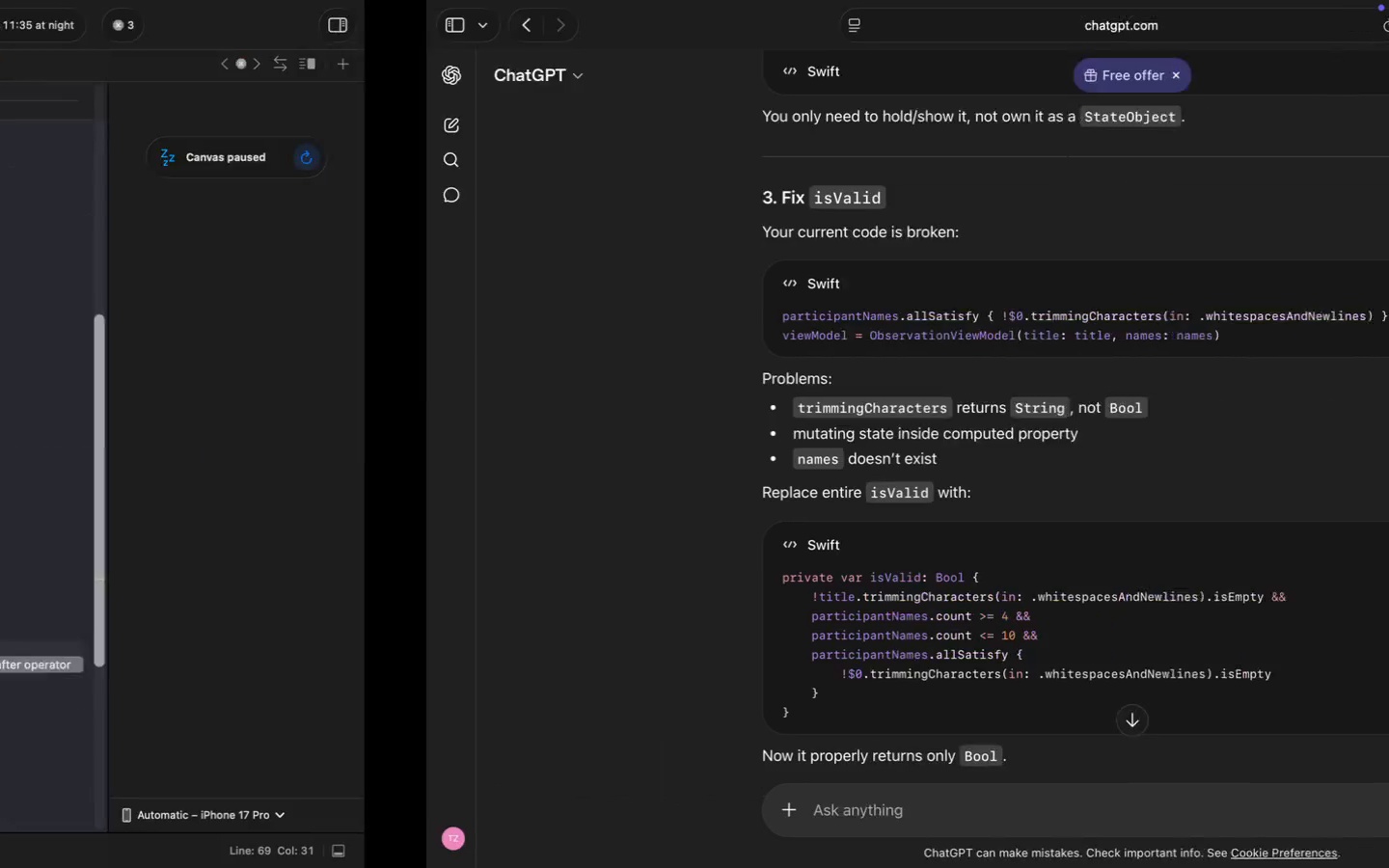 
hold_key(key=ShiftRight, duration=0.52)
 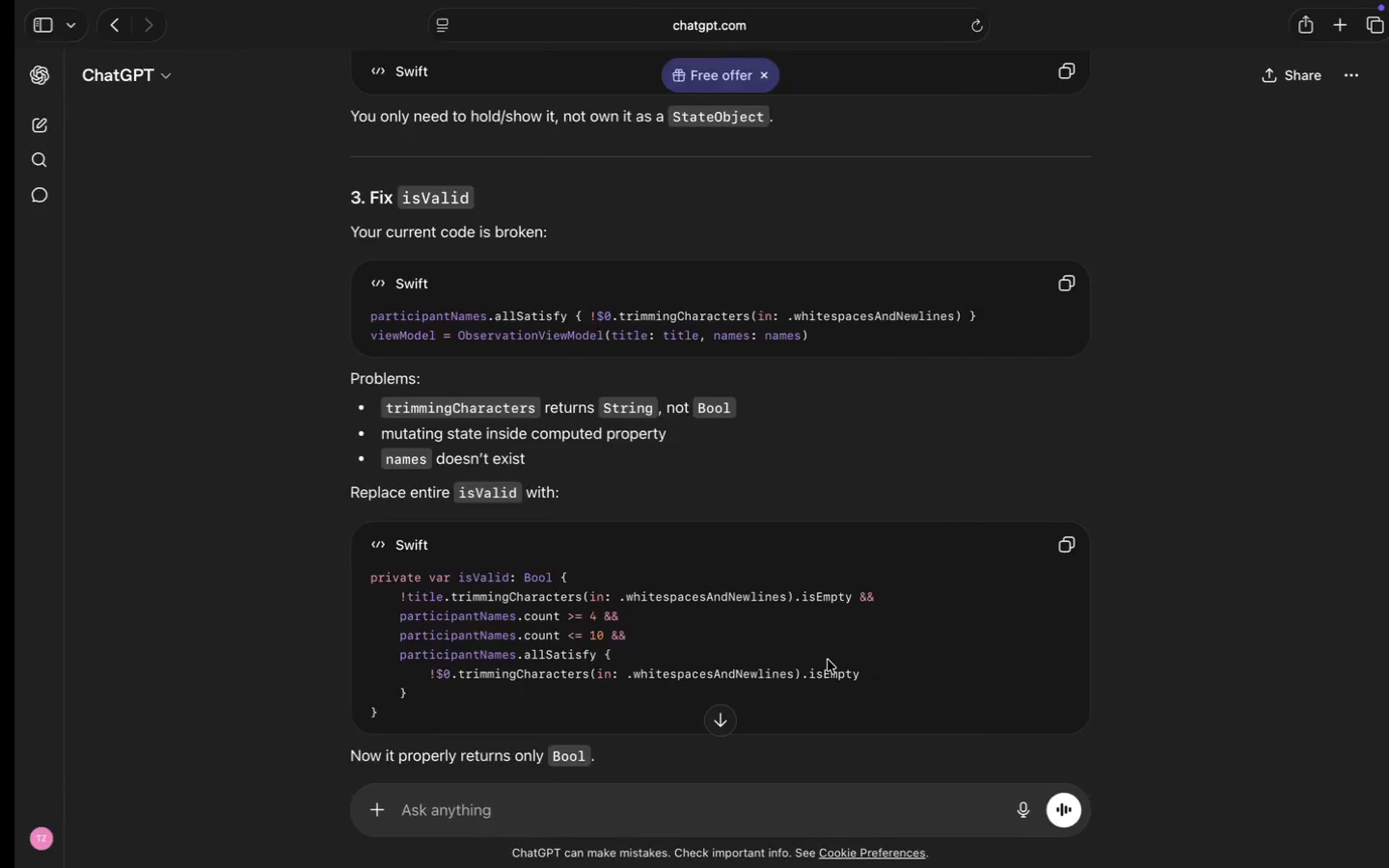 
type( >= 4 &&)
 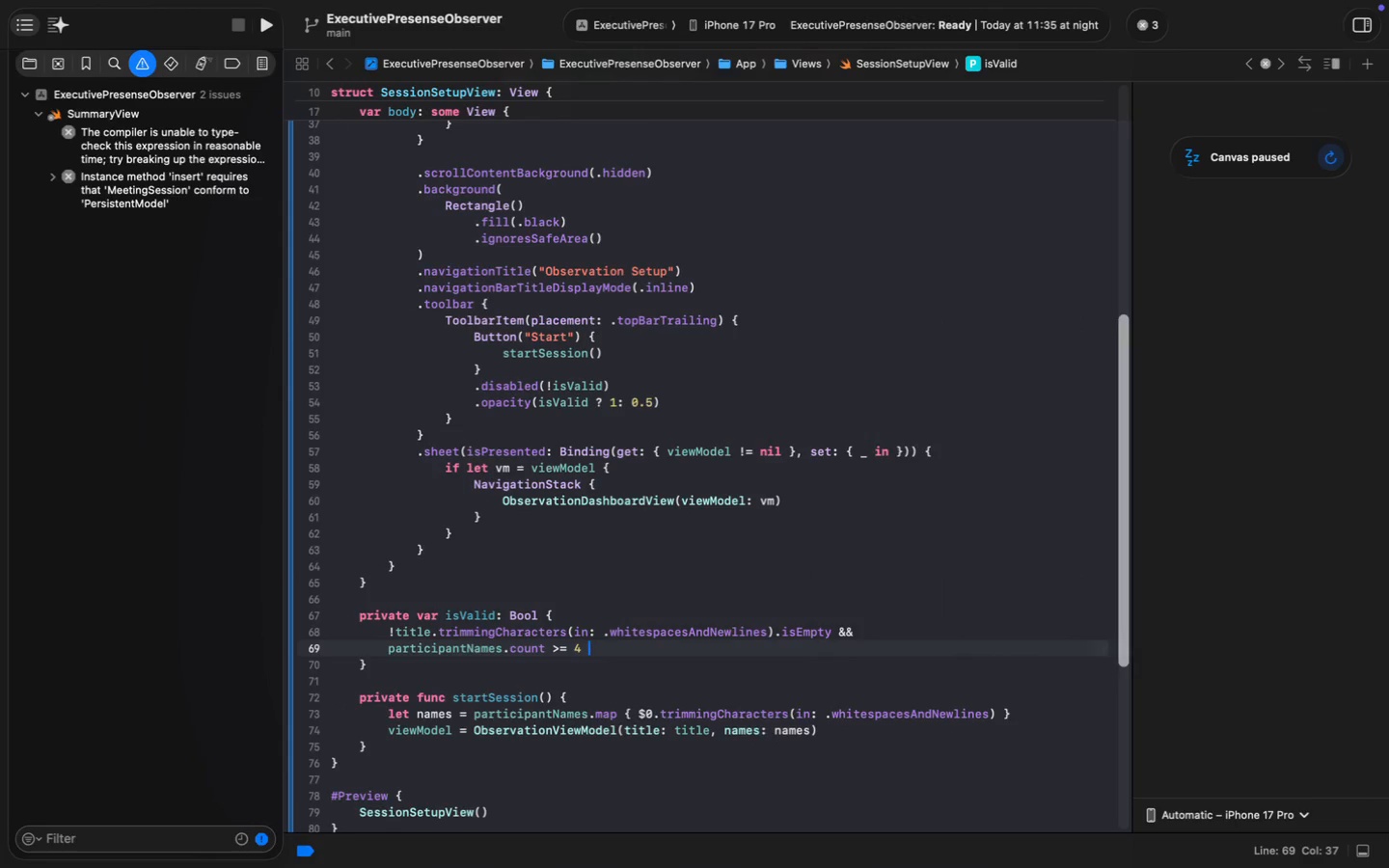 
key(Enter)
 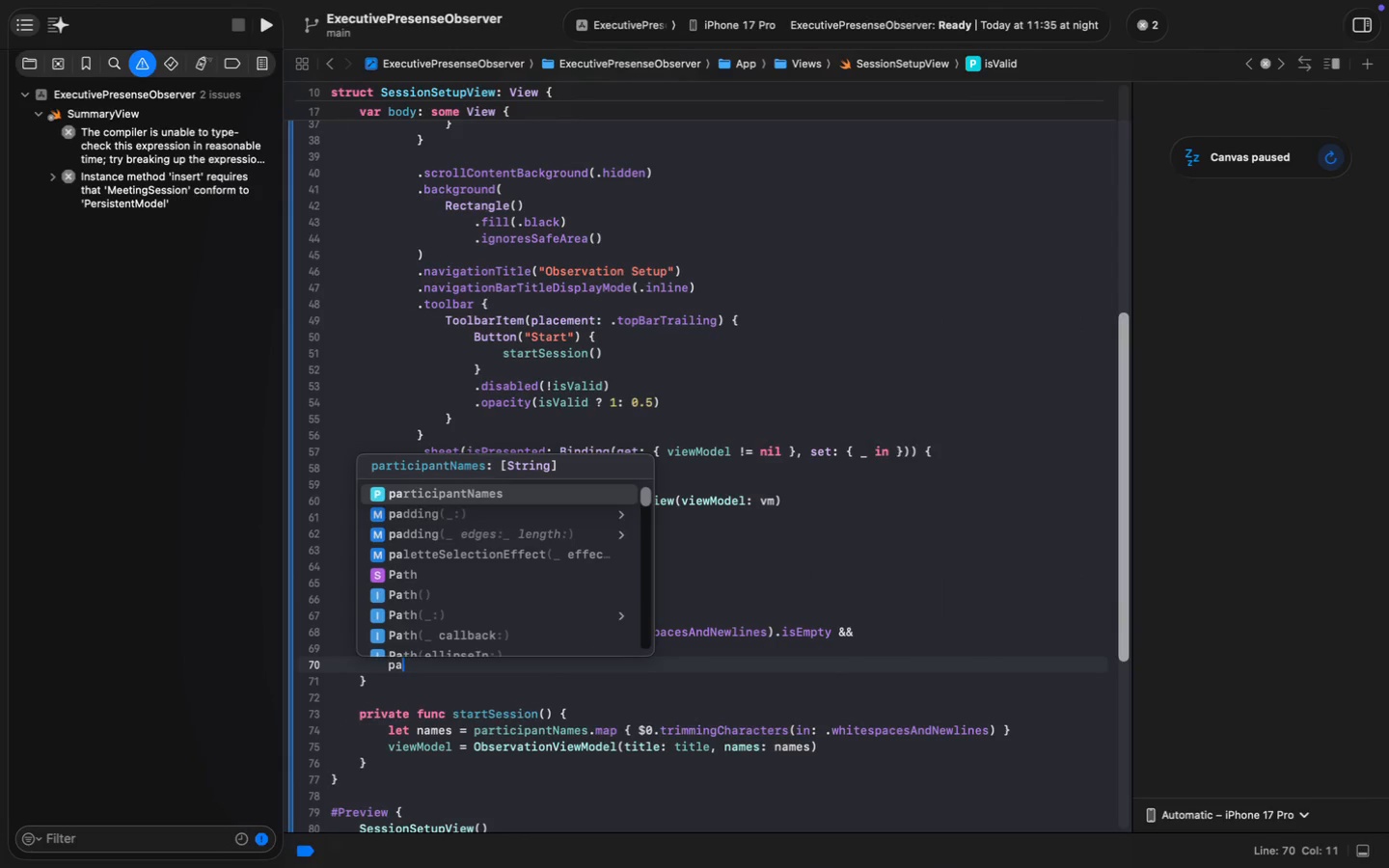 
type(pa)
 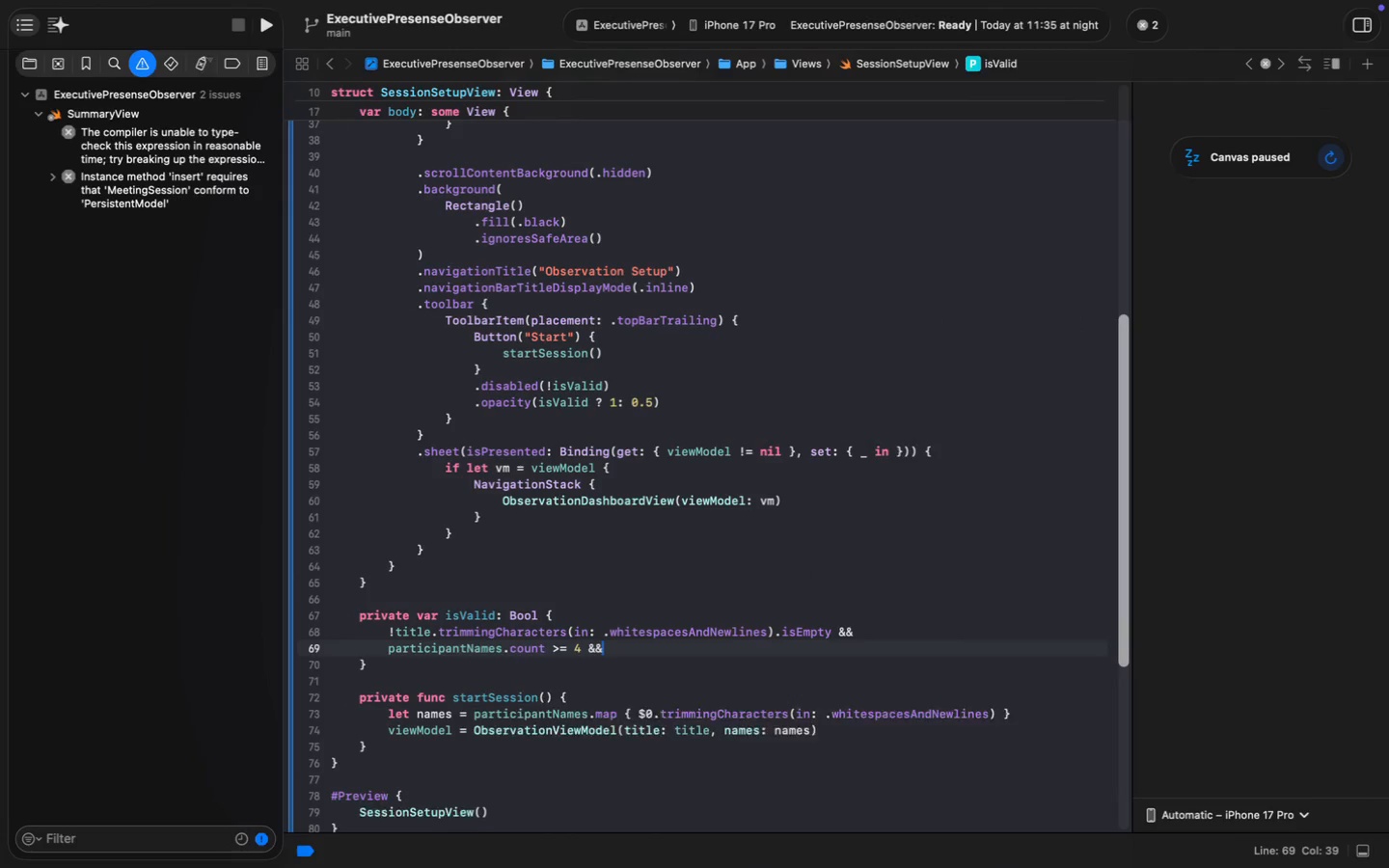 
key(Enter)
 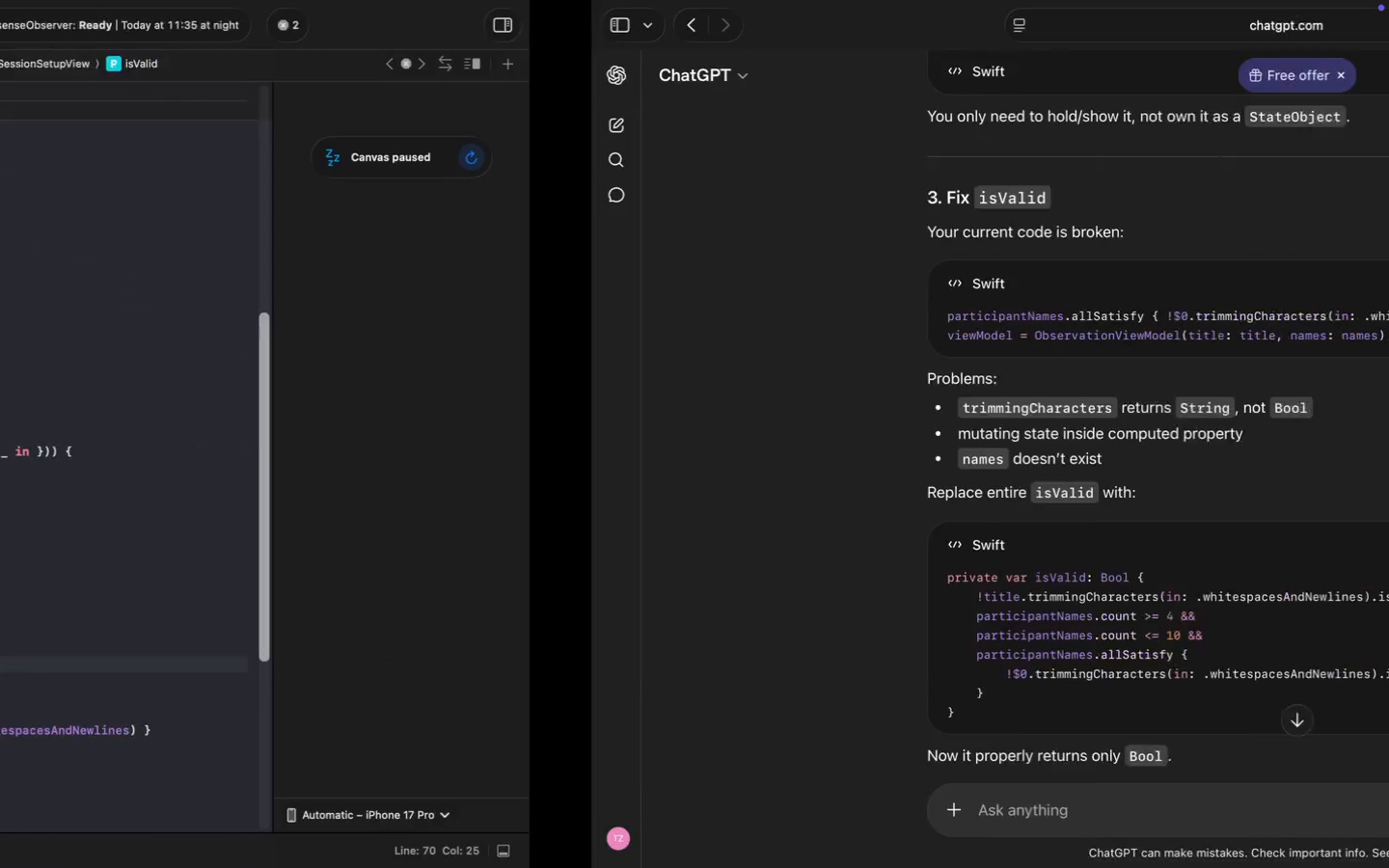 
type(..cou)
 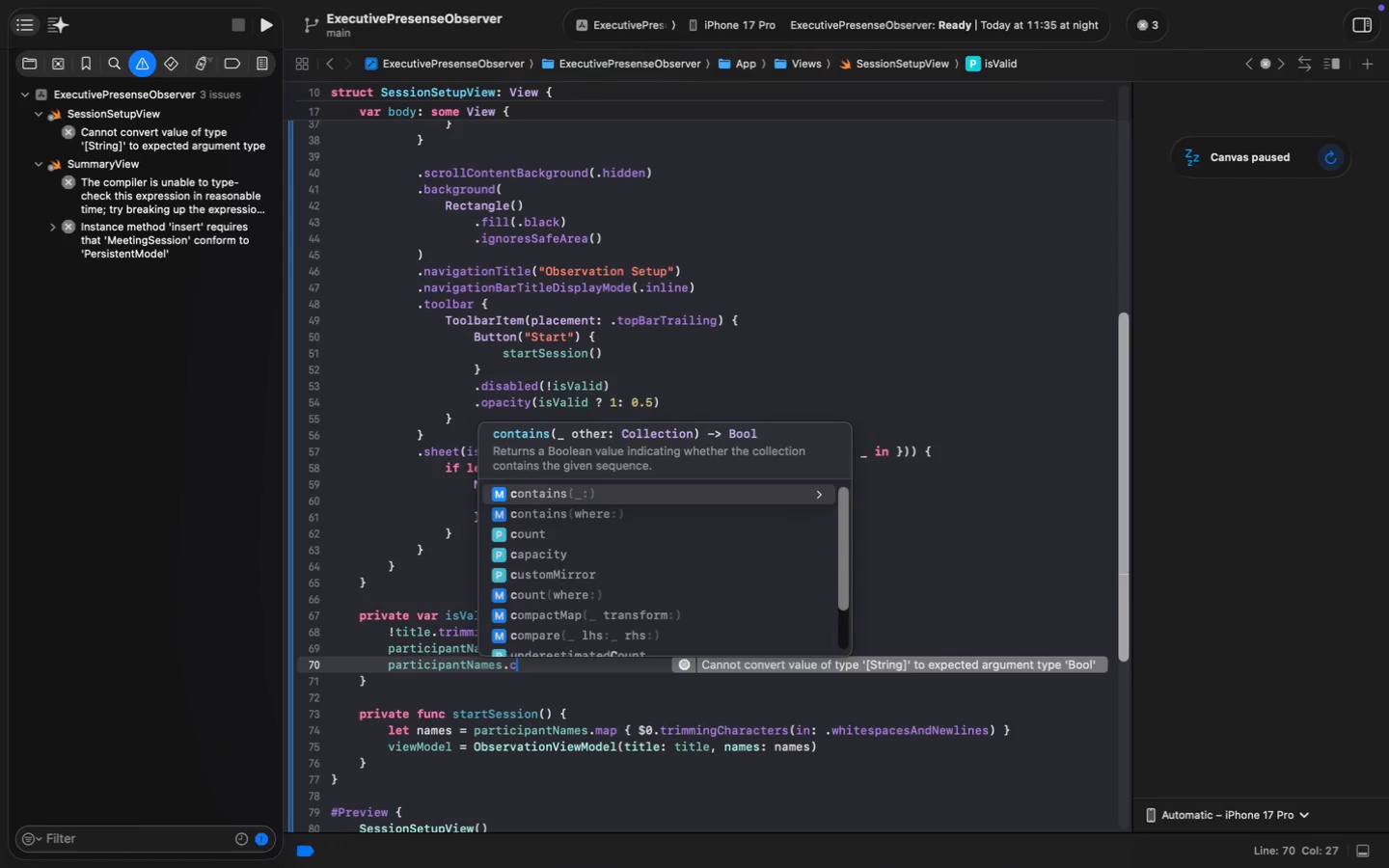 
key(Enter)
 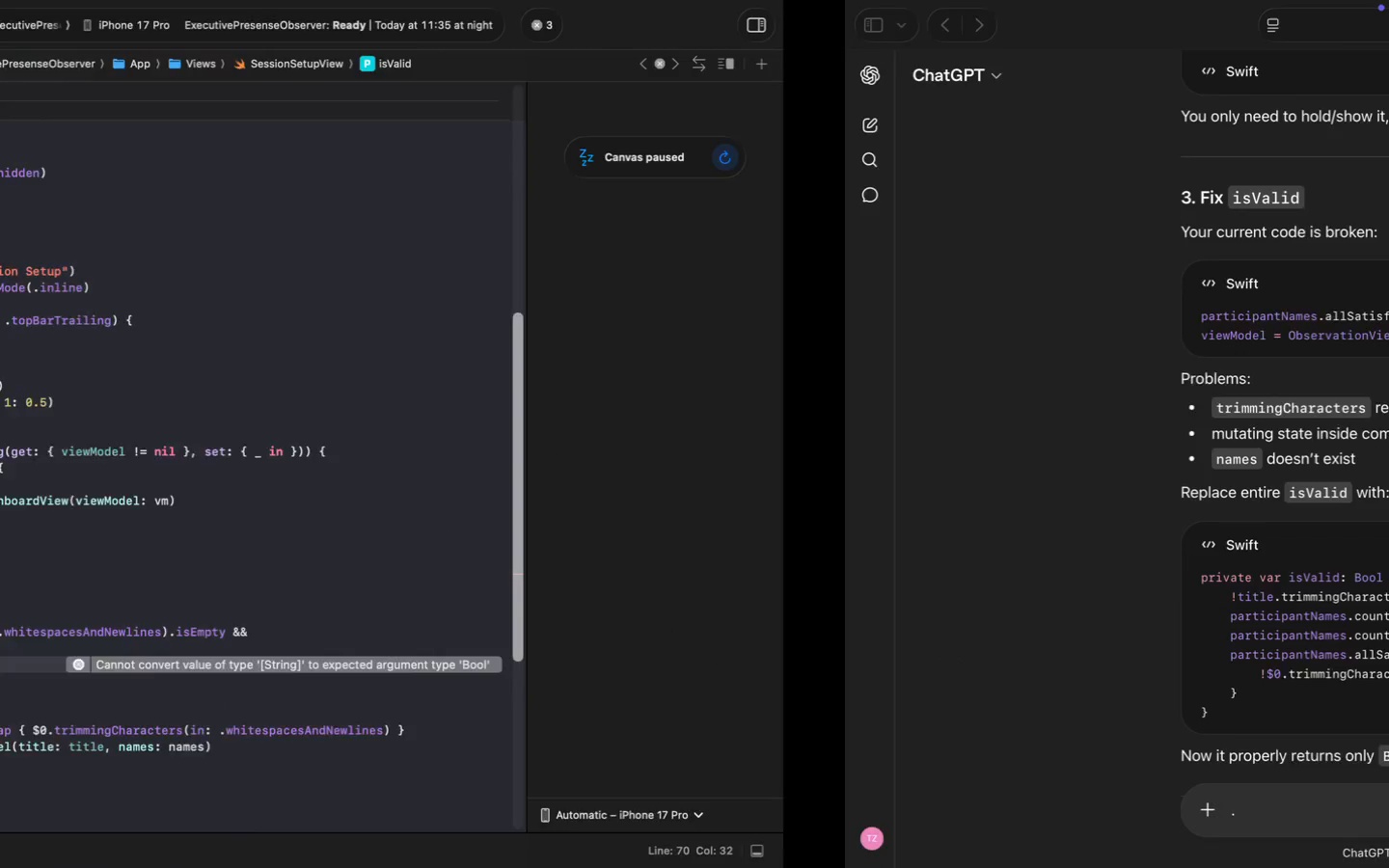 
type( <- )
key(Backspace)
key(Backspace)
type(=10 )
 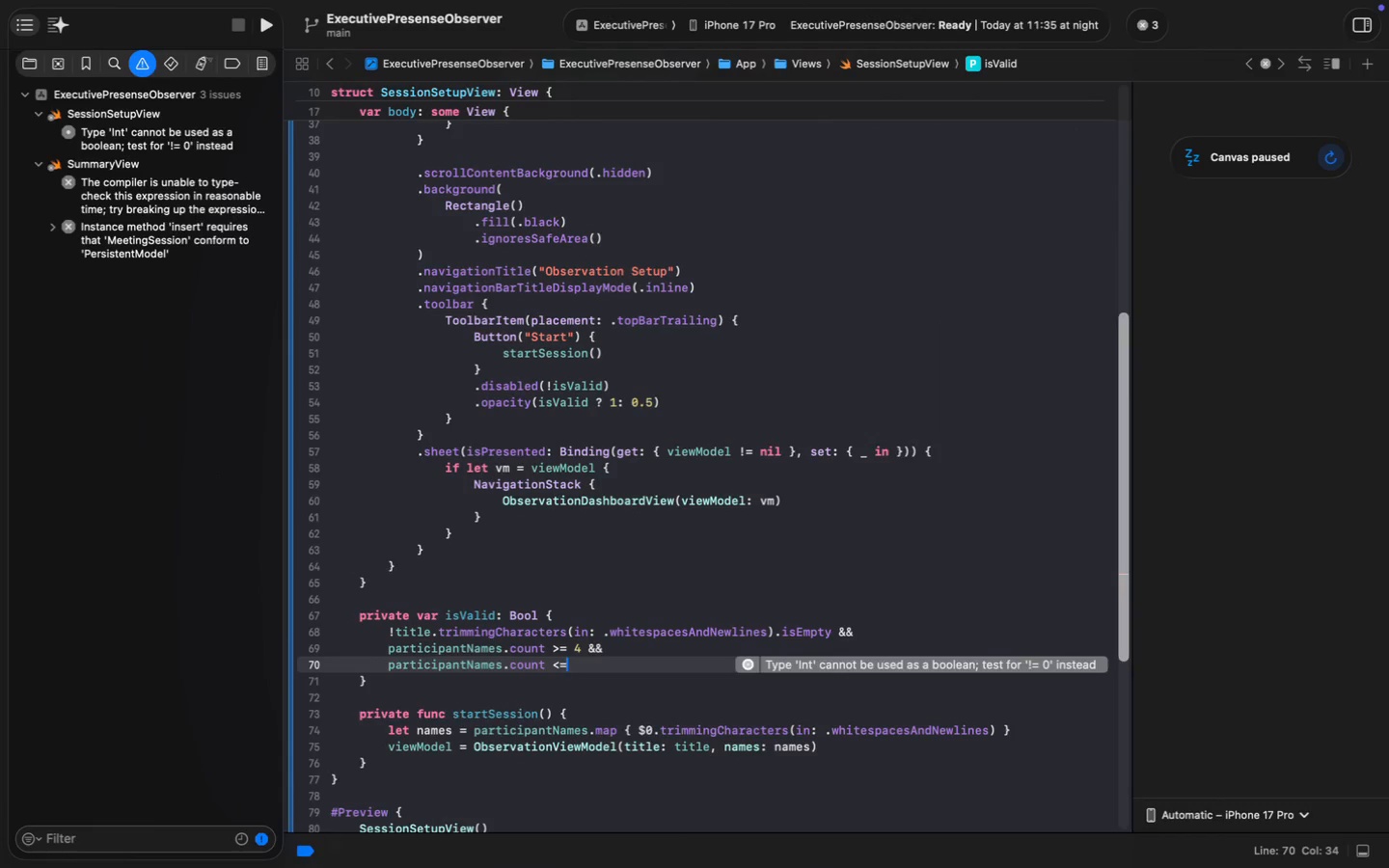 
key(ArrowLeft)
 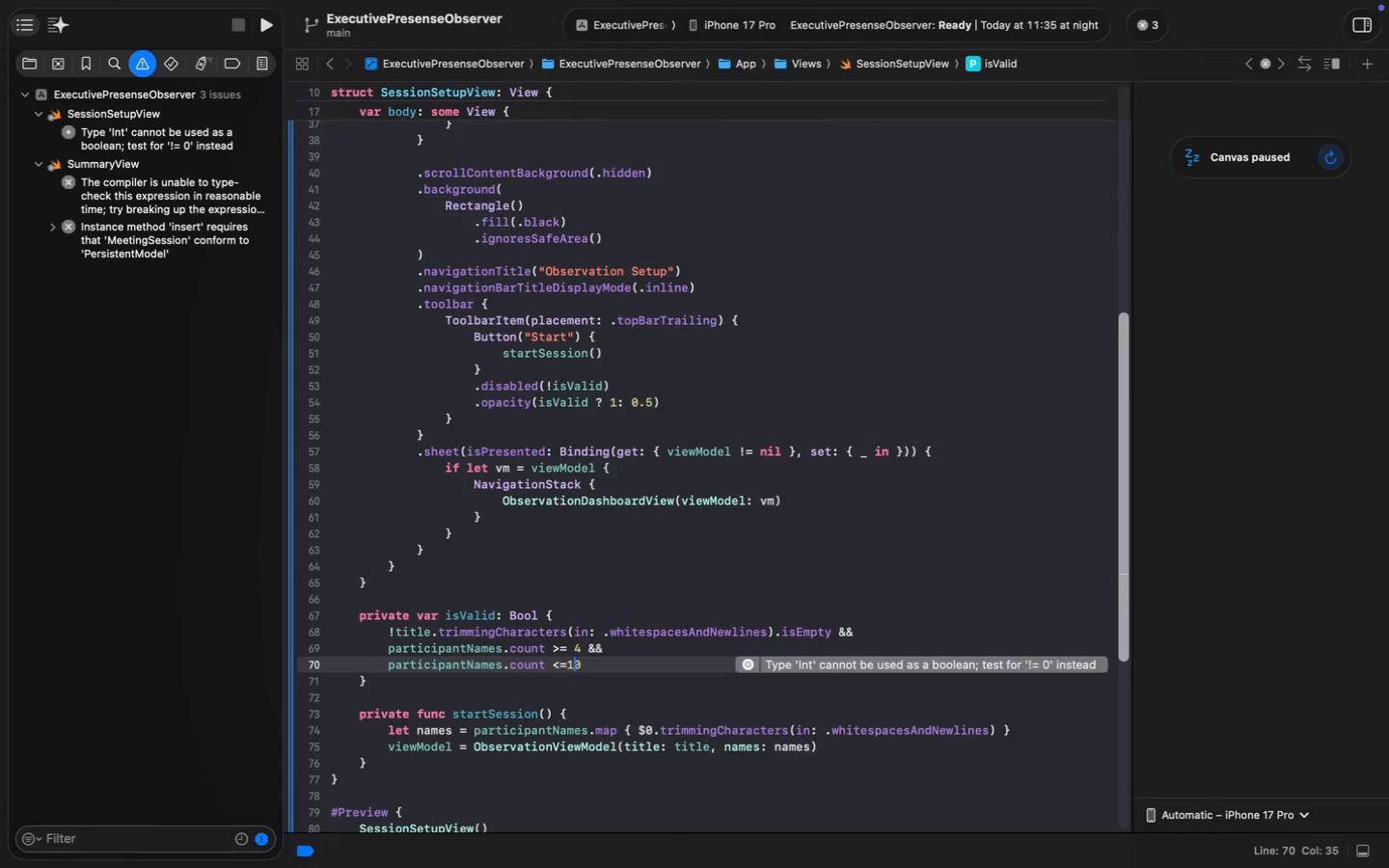 
key(ArrowLeft)
 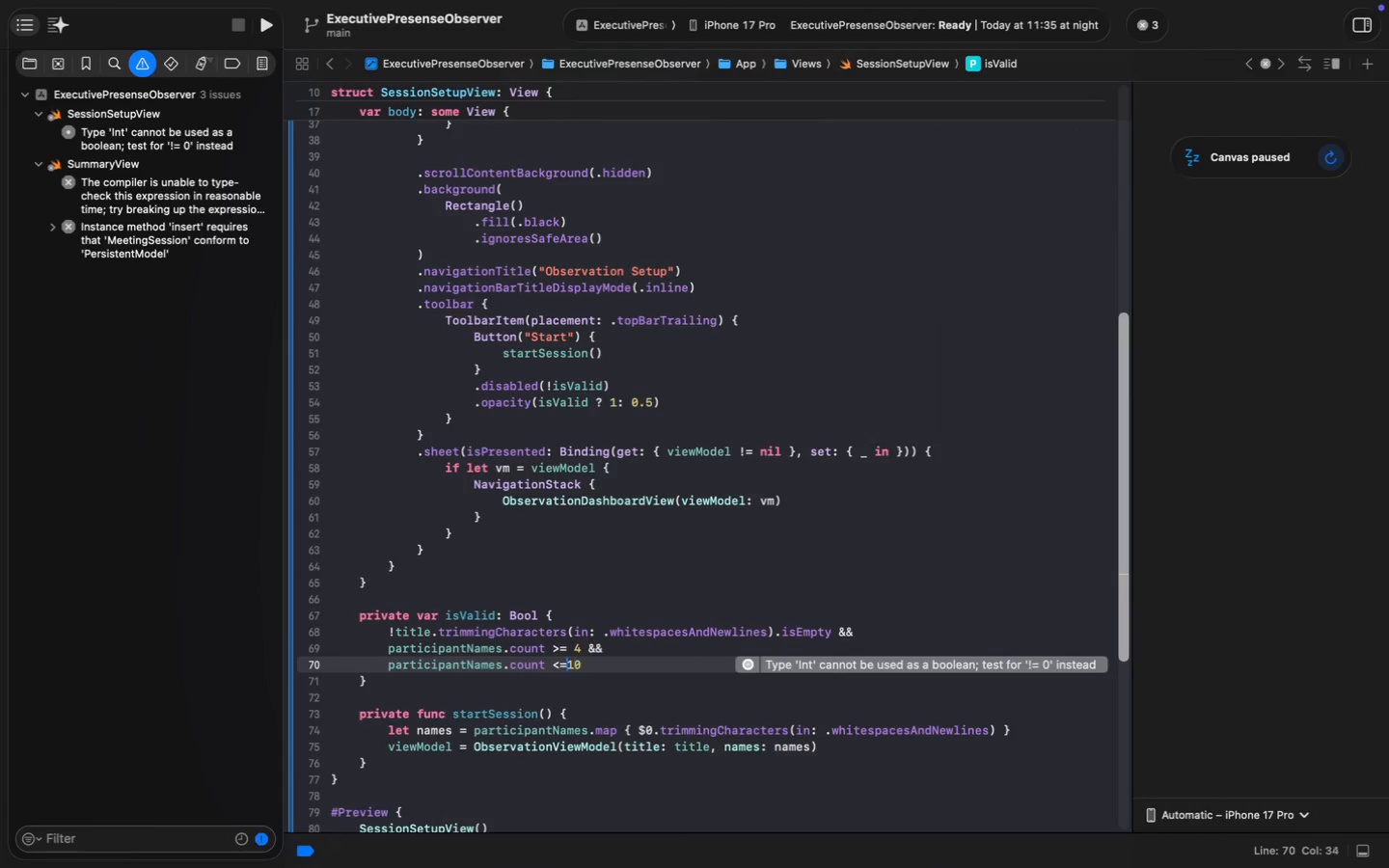 
key(ArrowLeft)
 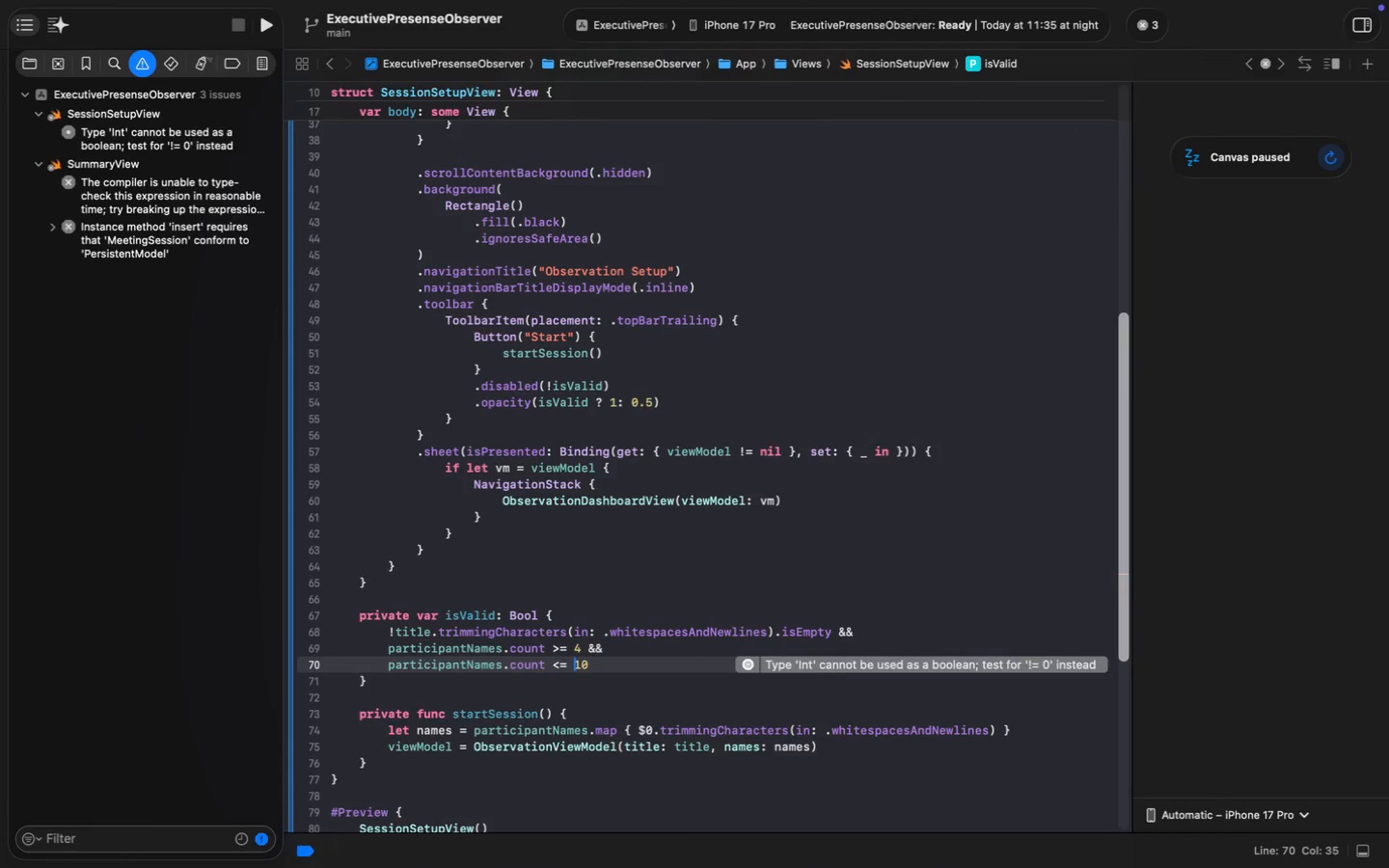 
key(Space)
 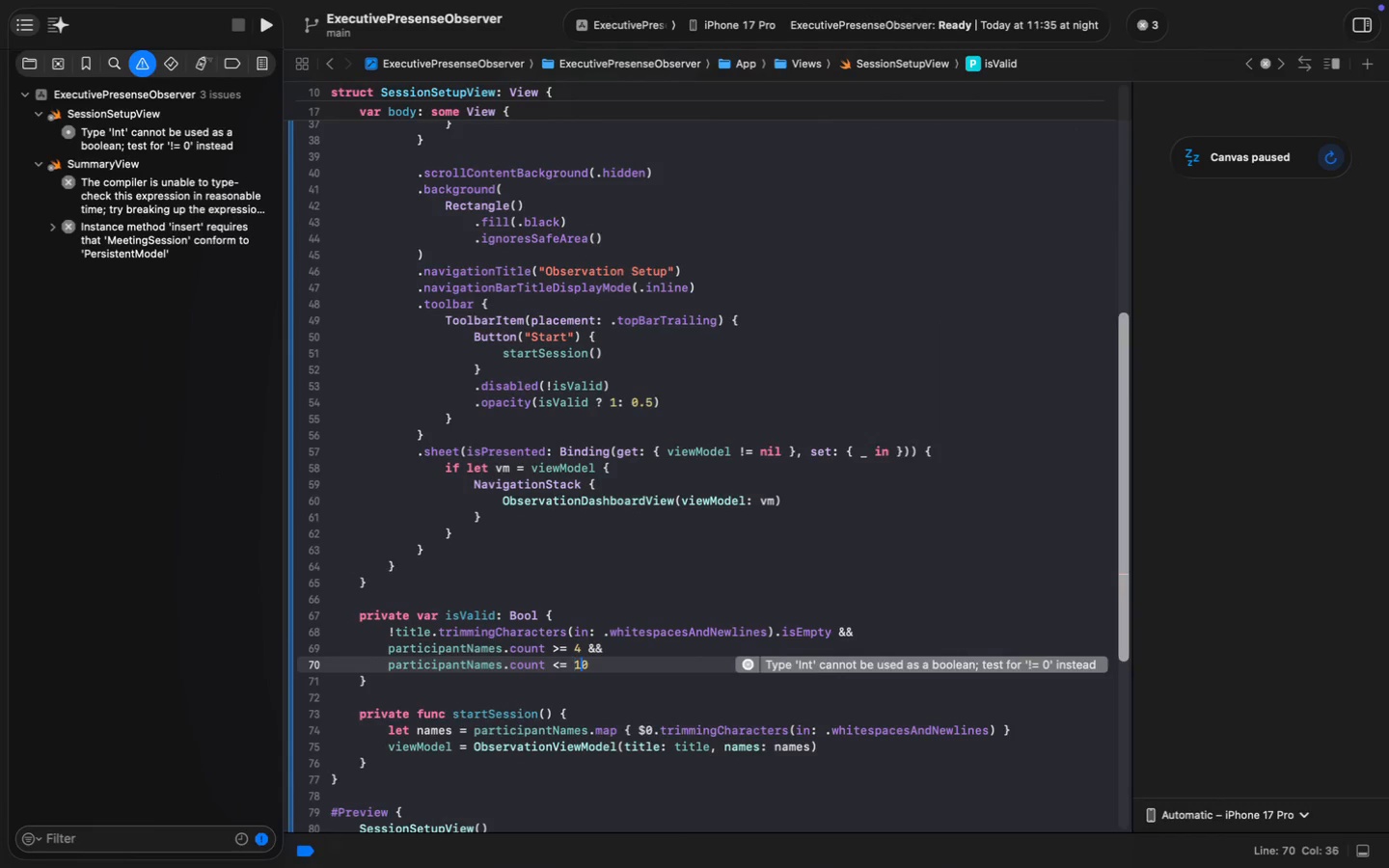 
key(ArrowRight)
 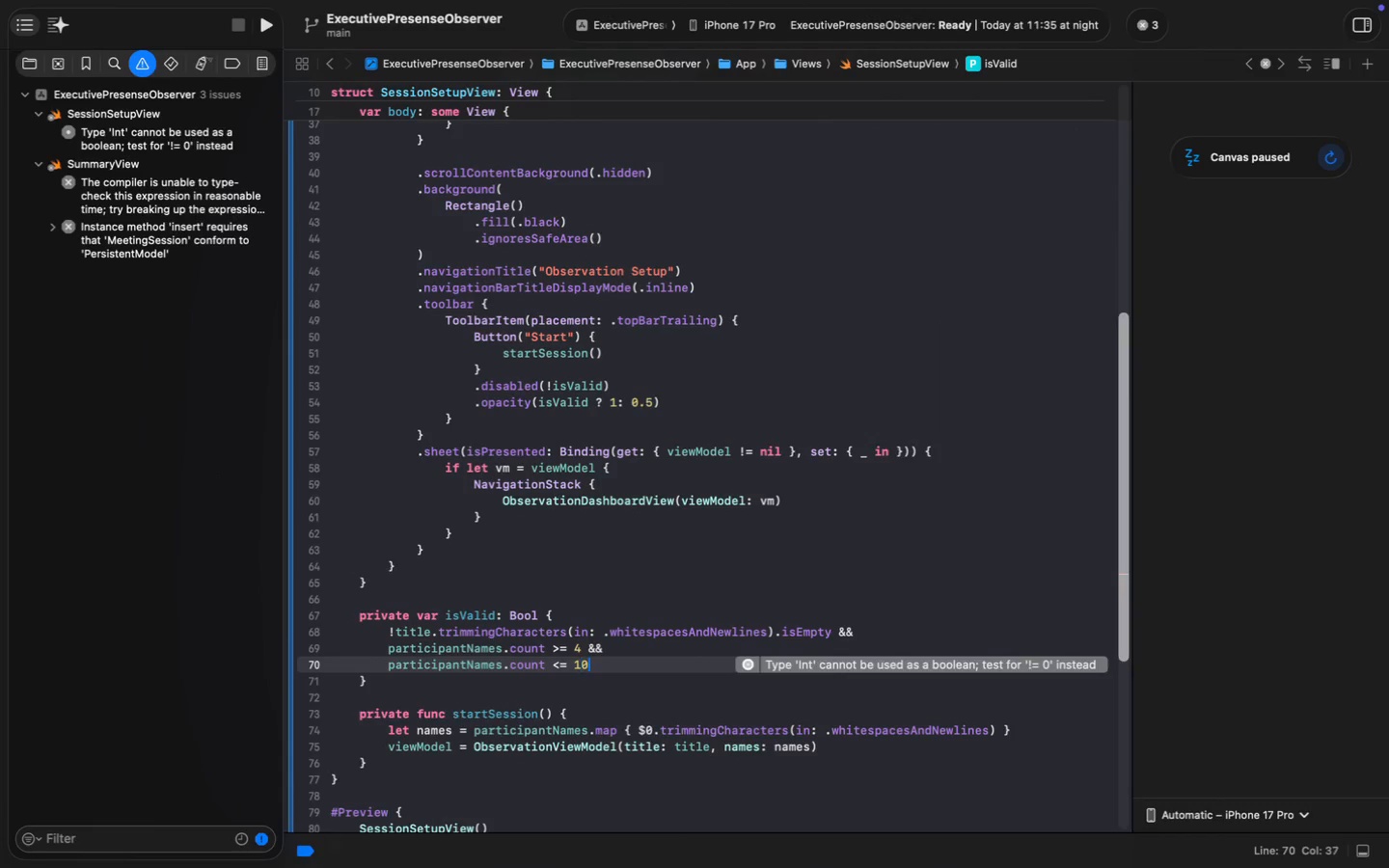 
key(ArrowRight)
 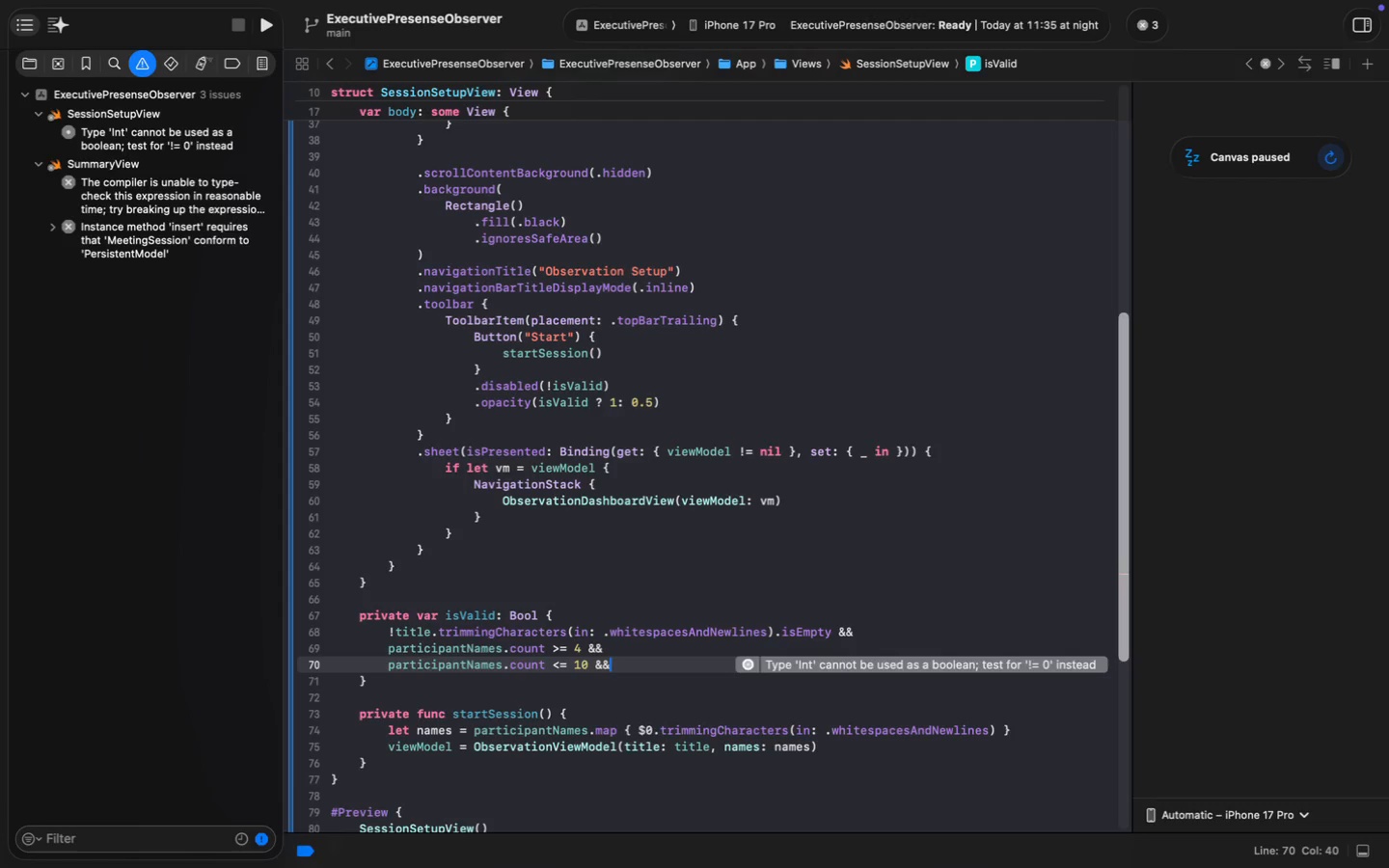 
type( &&)
 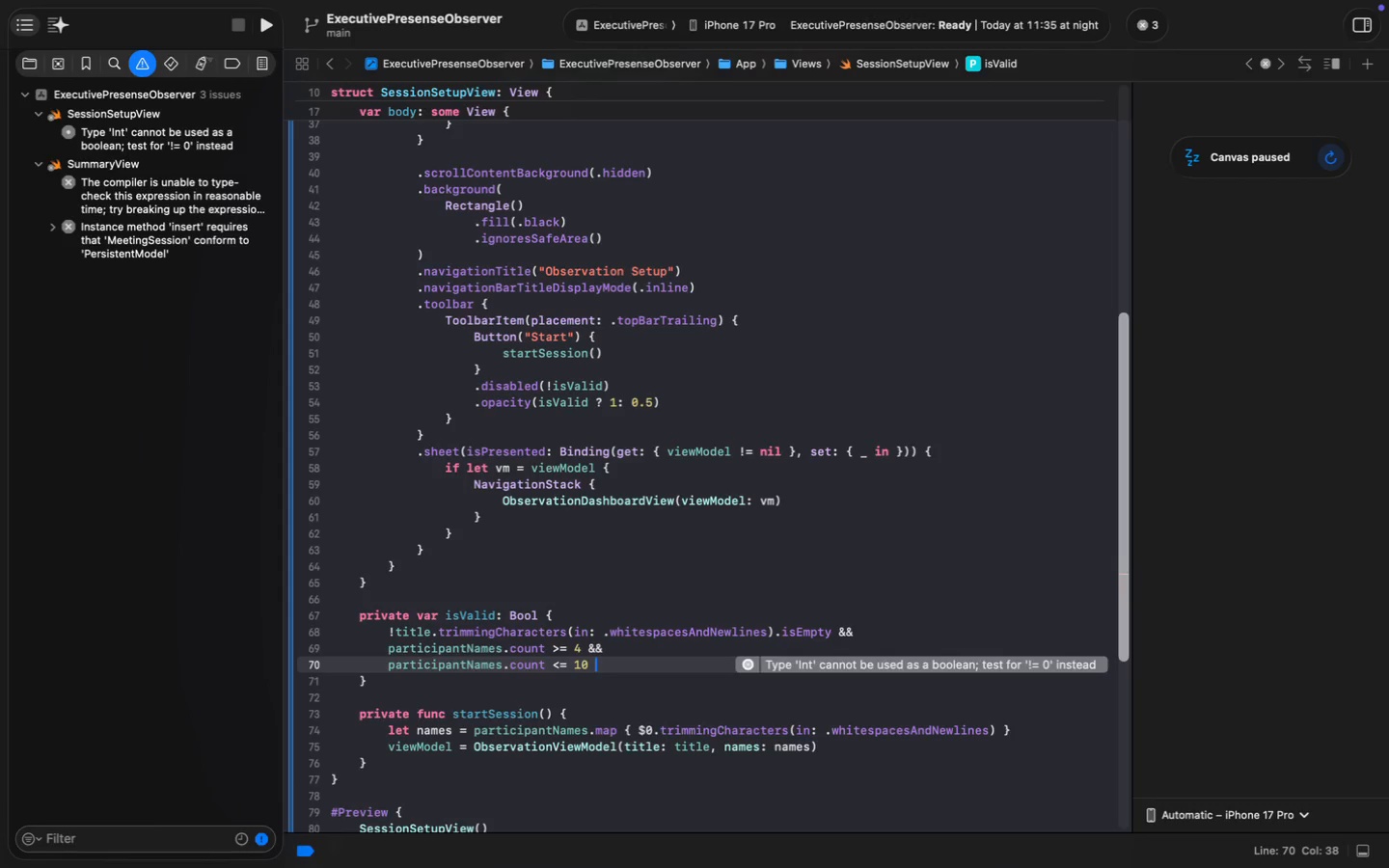 
hold_key(key=ShiftLeft, duration=0.73)
 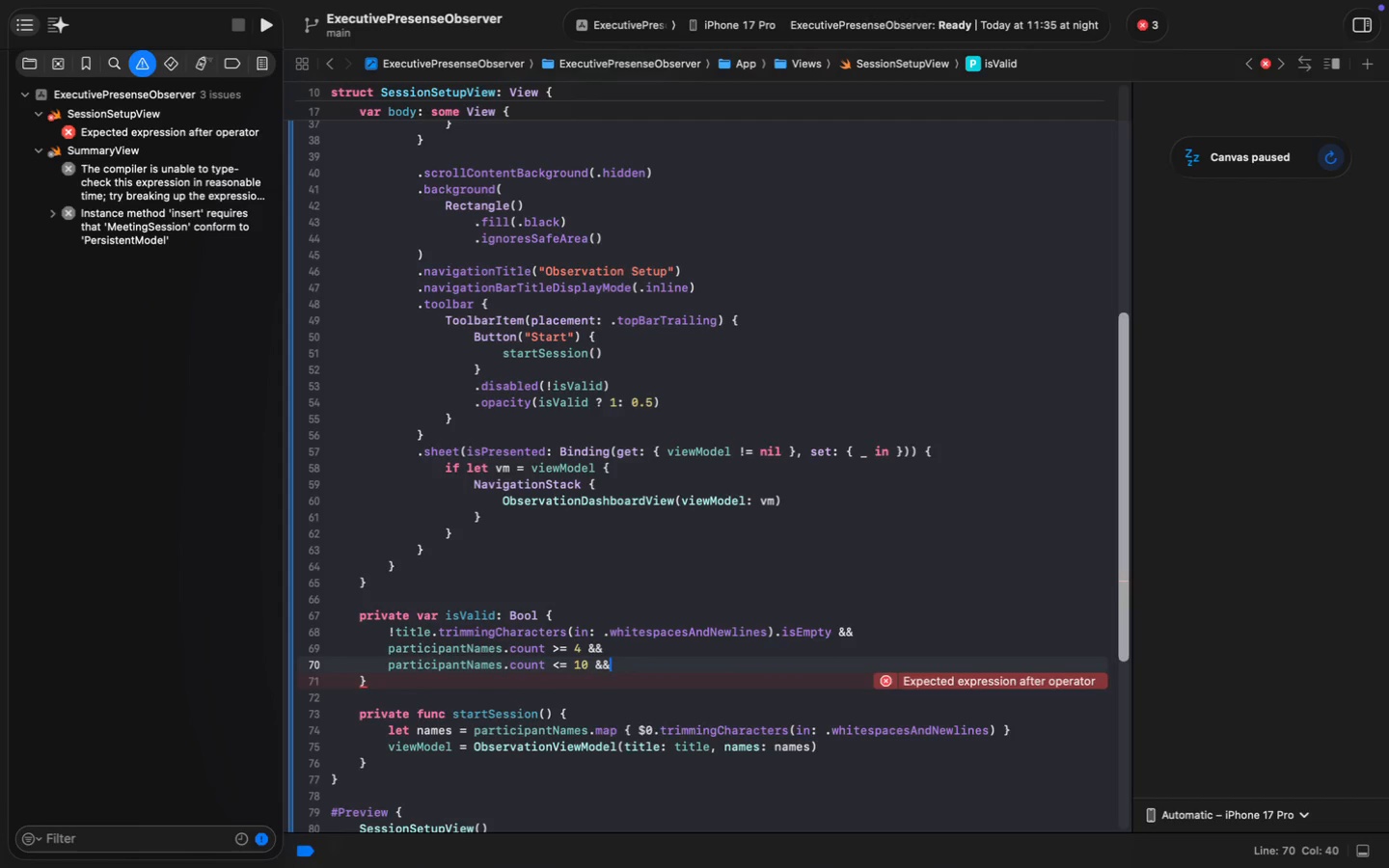 
key(Enter)
 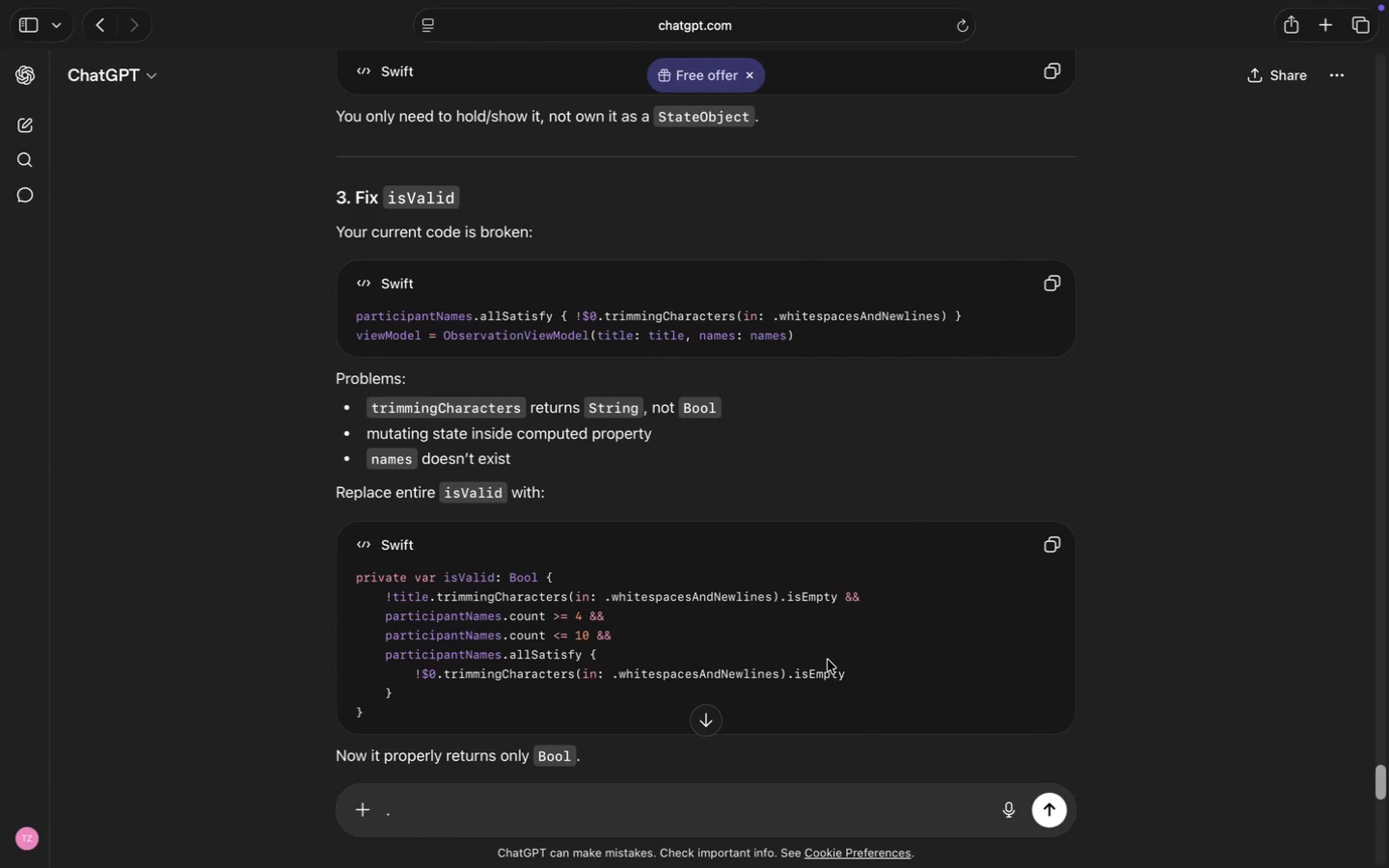 
type(partici)
 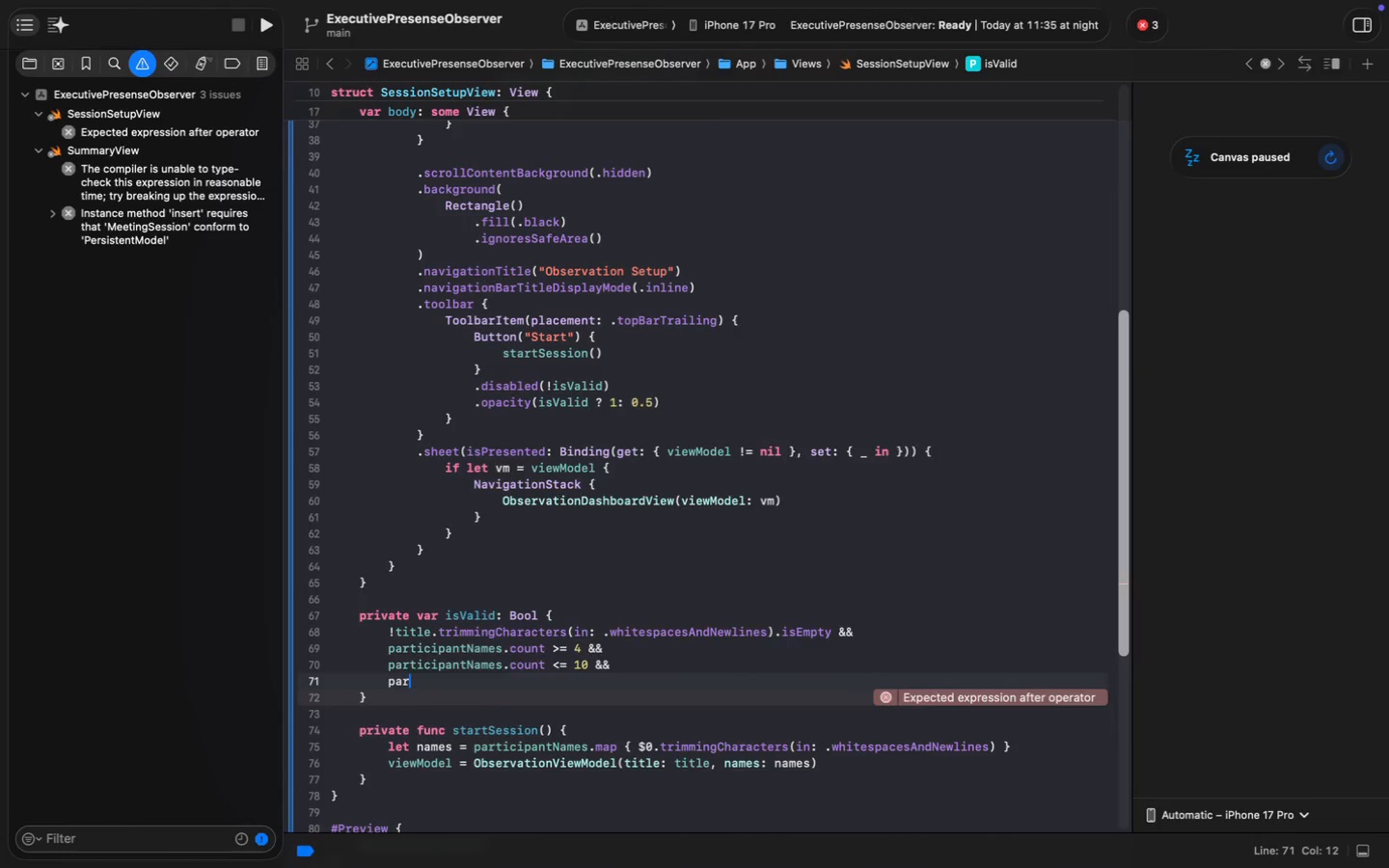 
key(Enter)
 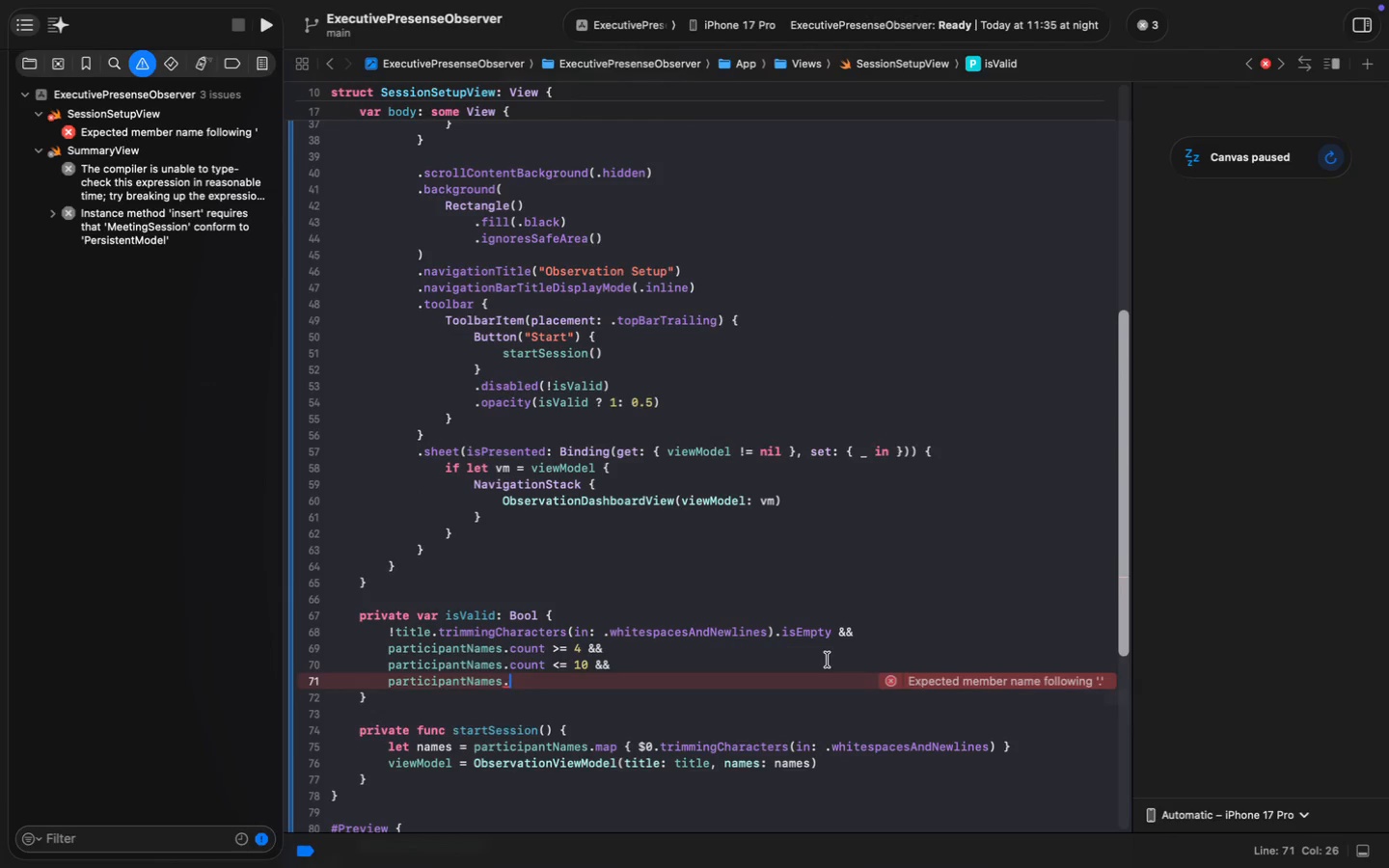 
type(.all)
 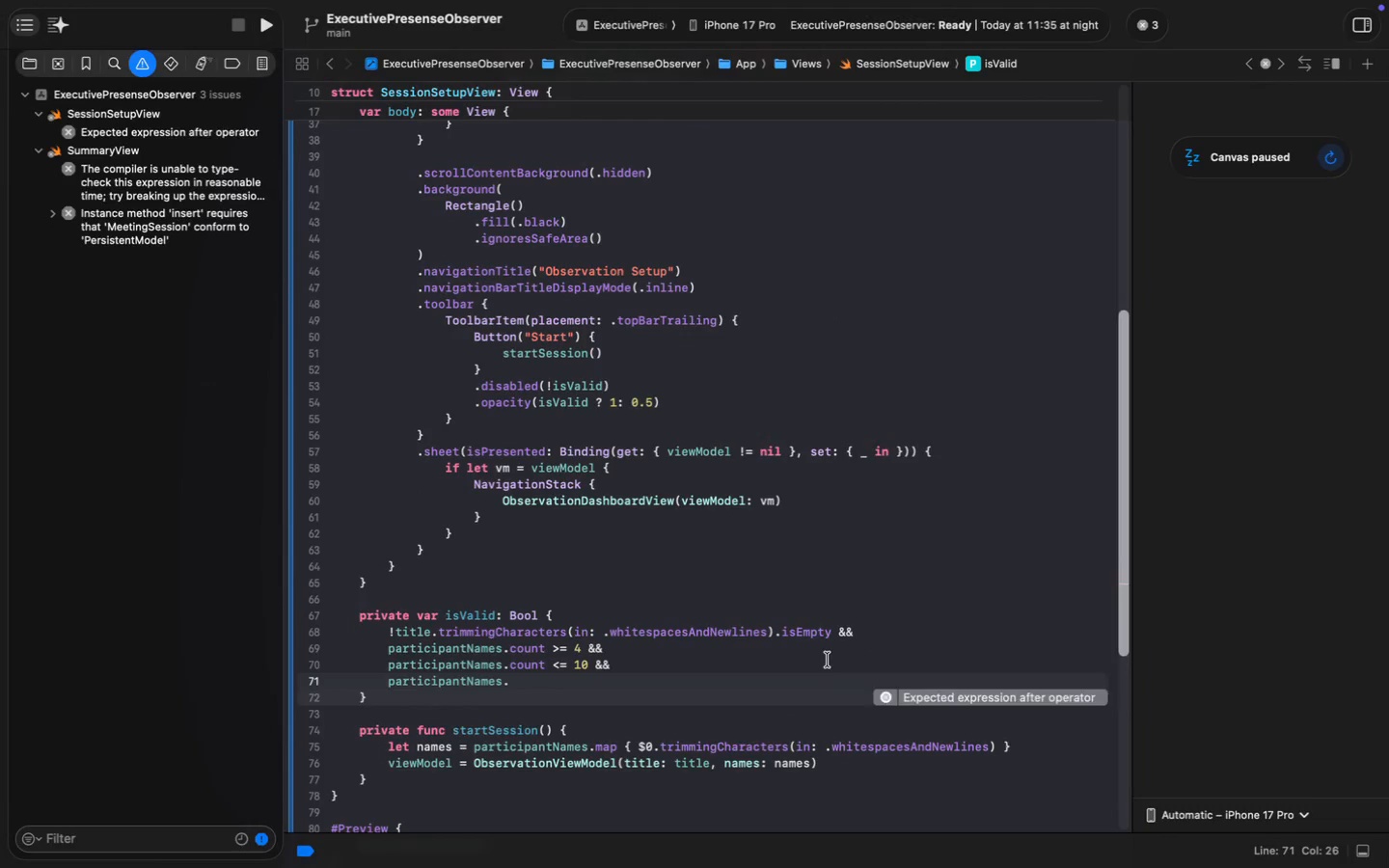 
key(Enter)
 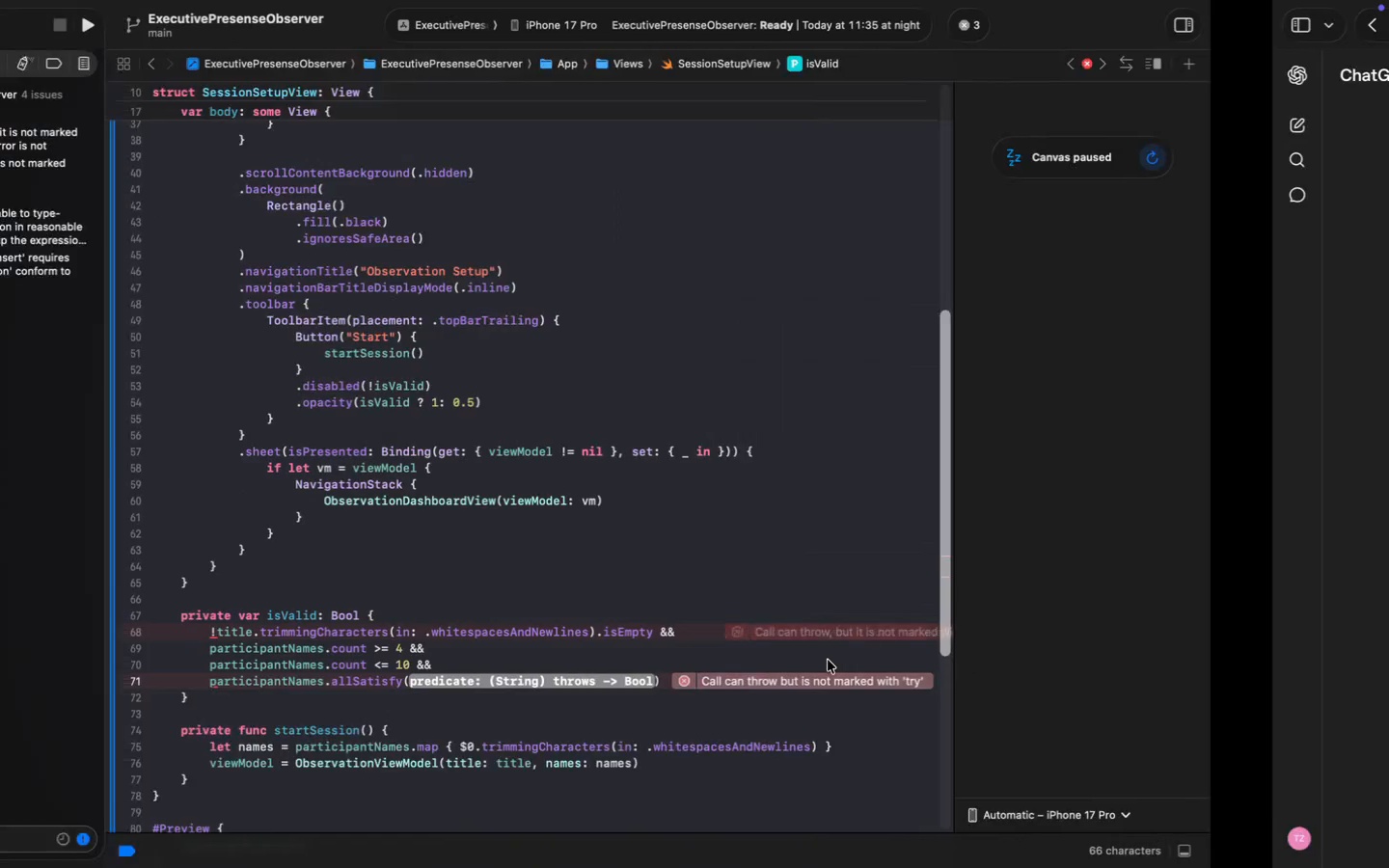 
key(Backspace)
 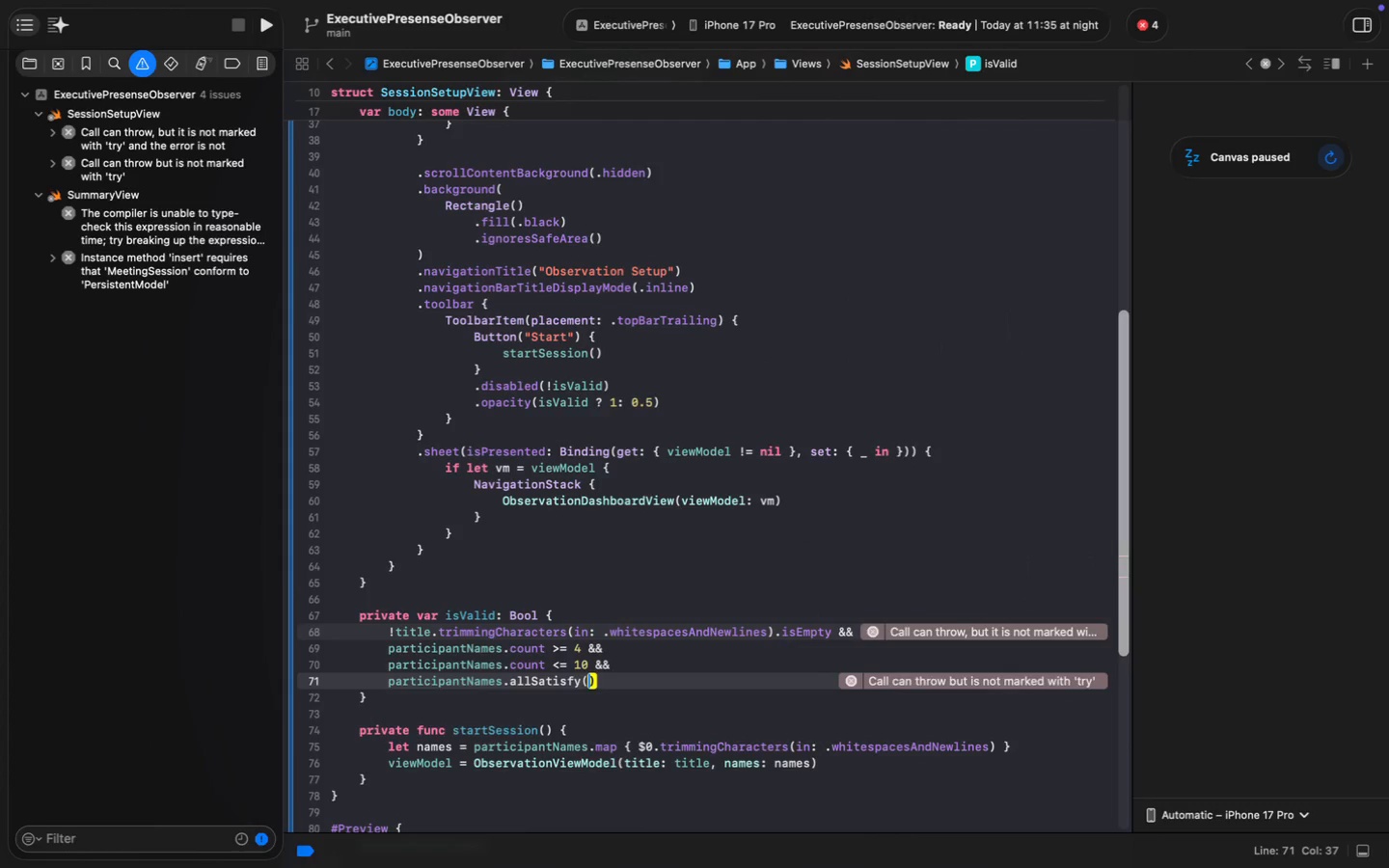 
key(Backspace)
 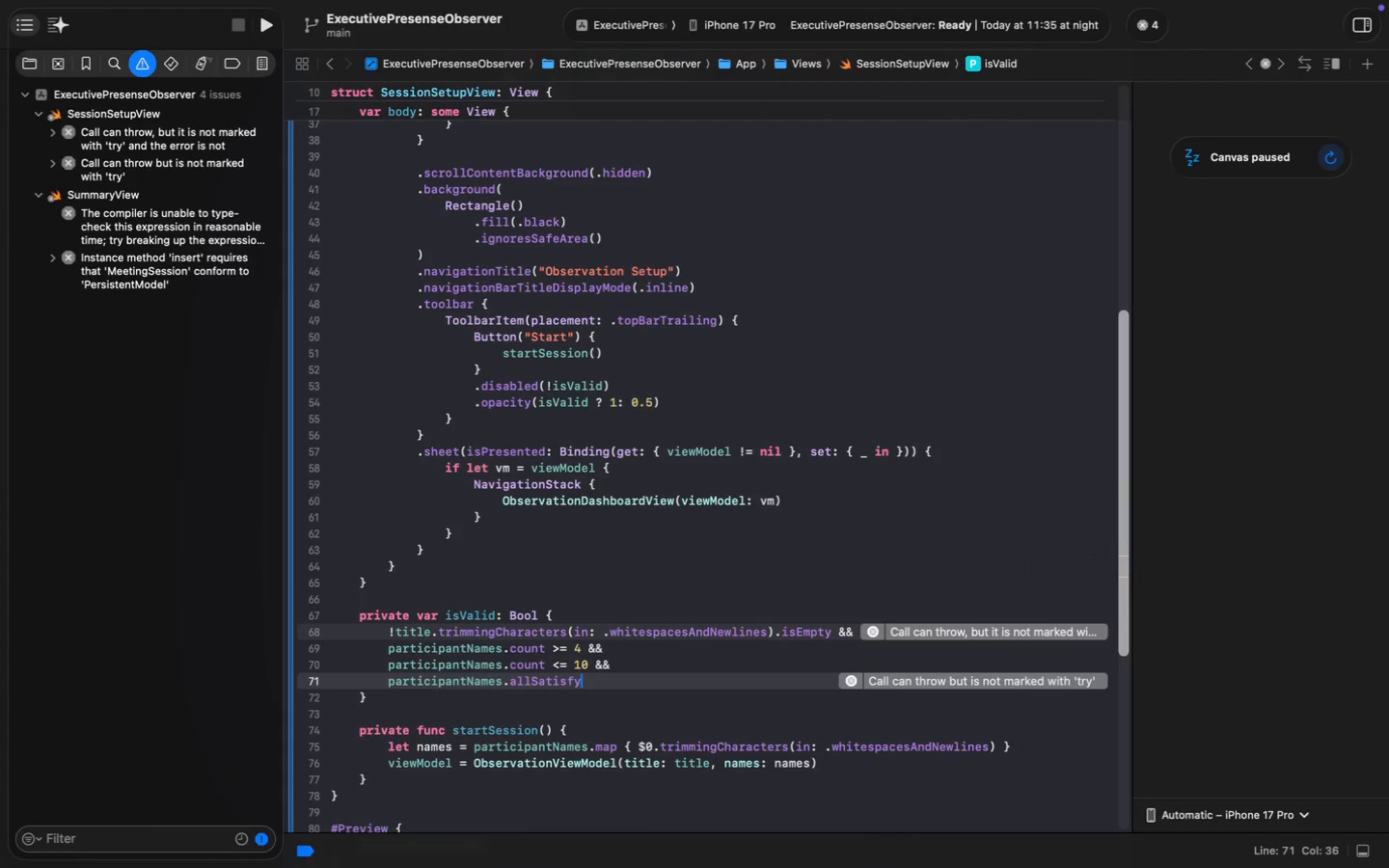 
key(Space)
 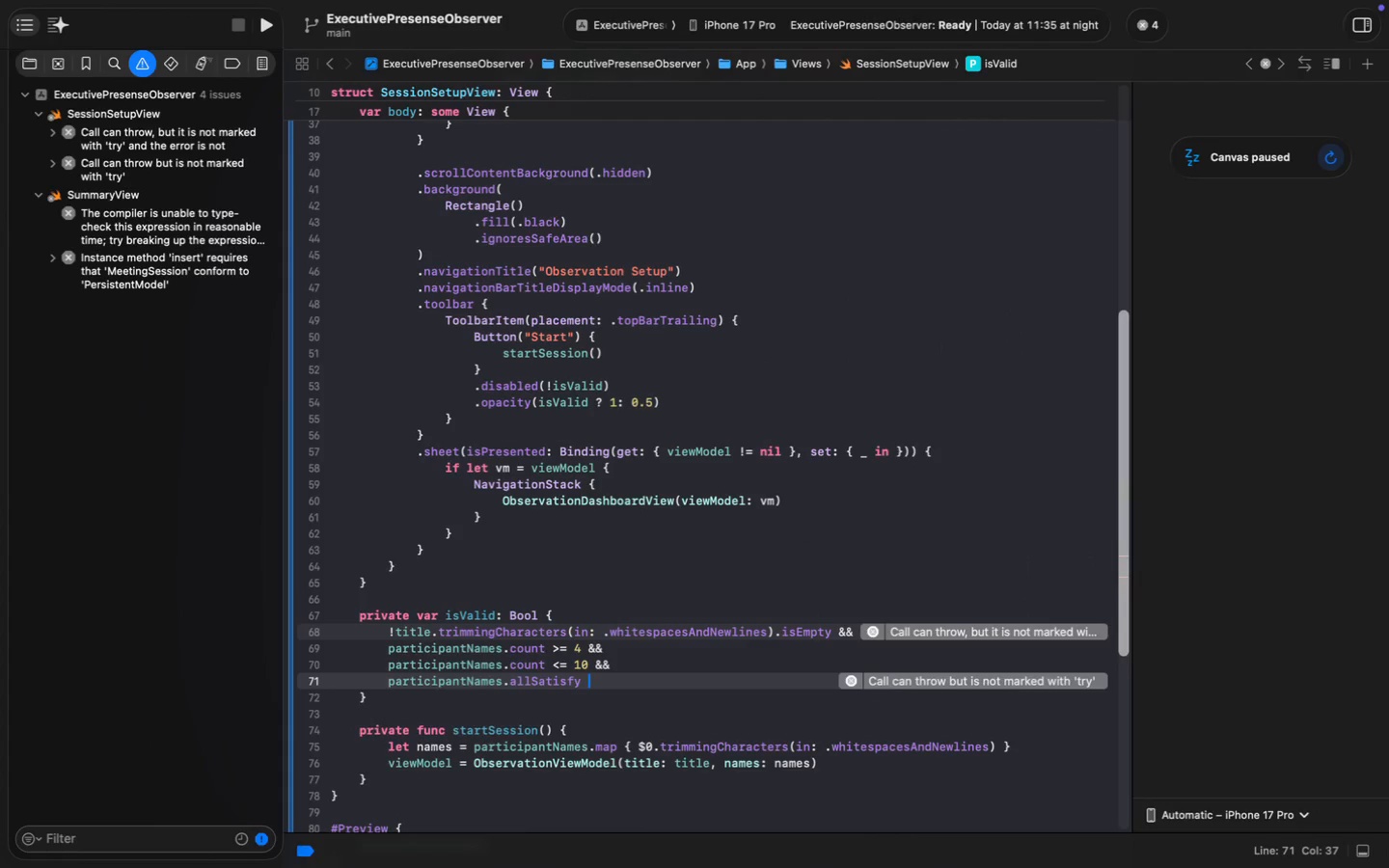 
key(Shift+ShiftLeft)
 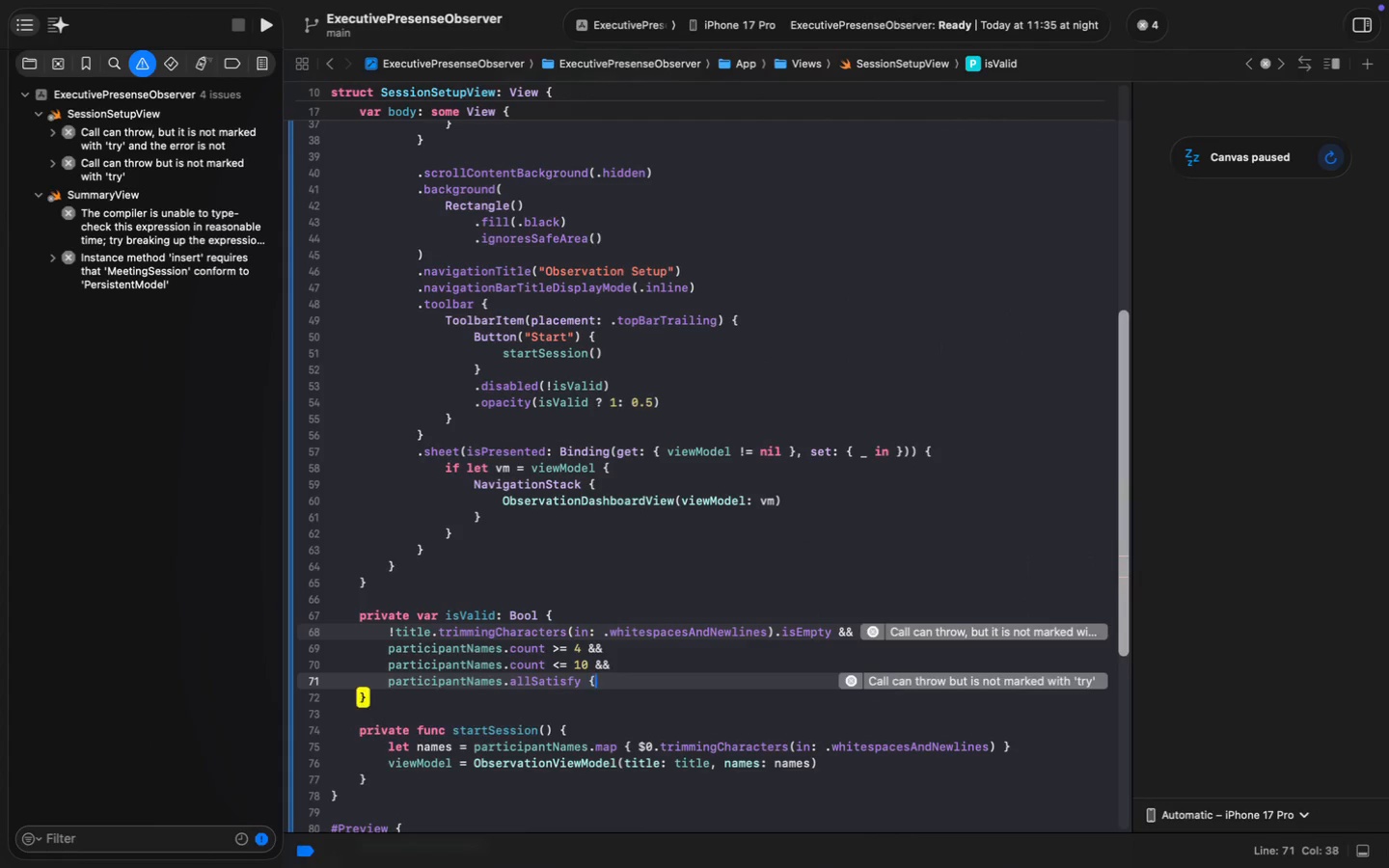 
key(Shift+BracketLeft)
 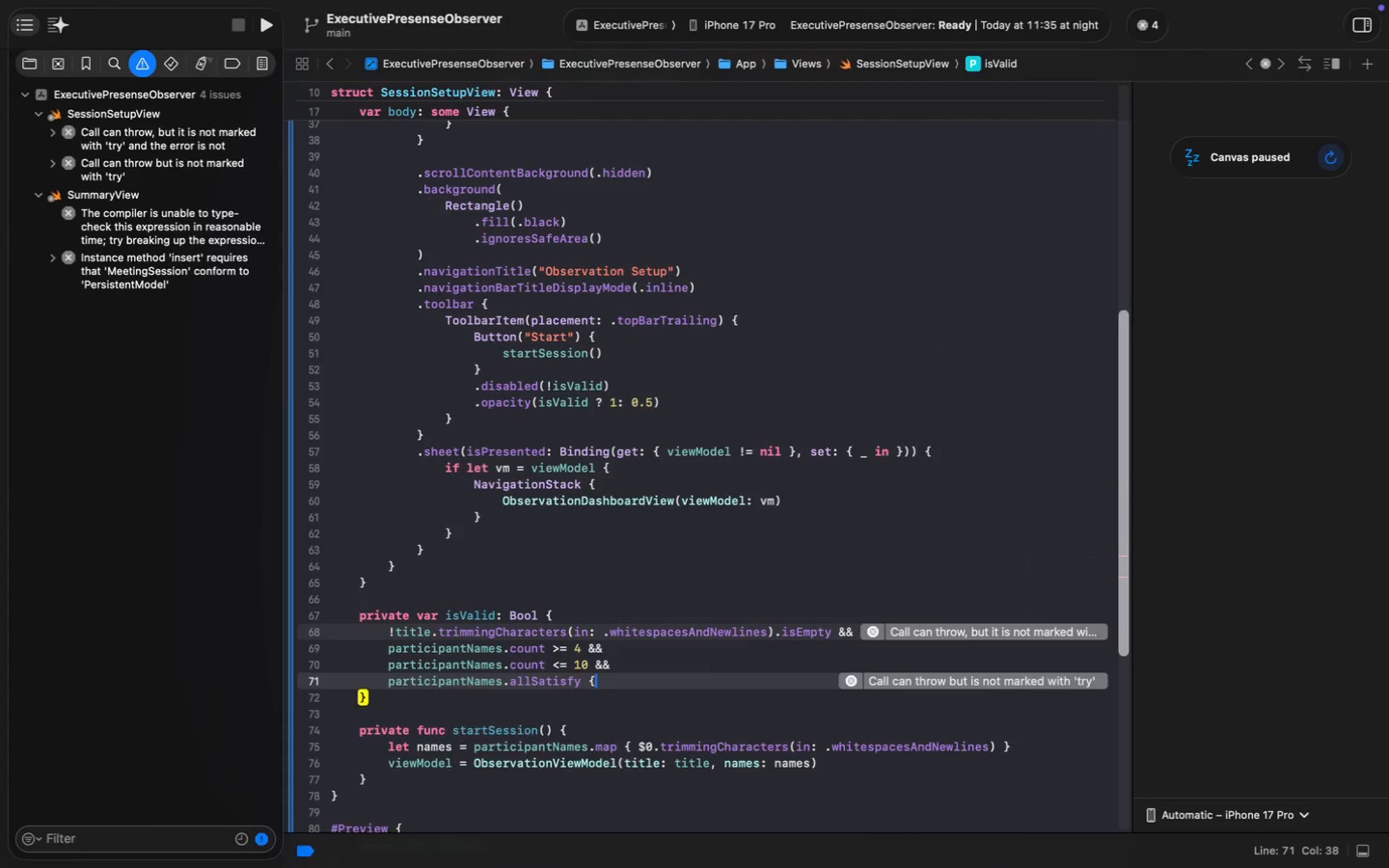 
key(Enter)
 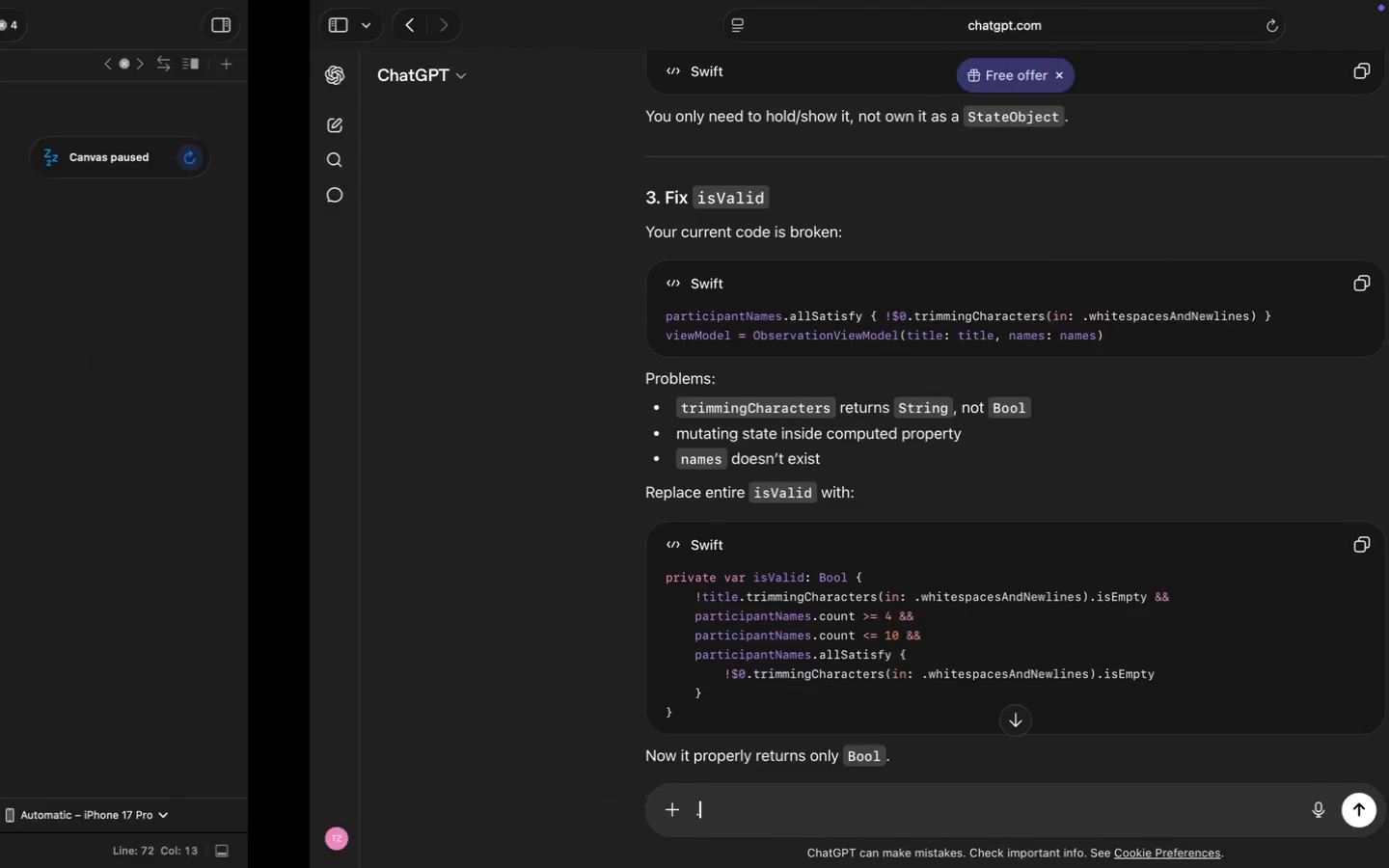 
type(!0)
key(Backspace)
type($0.)
 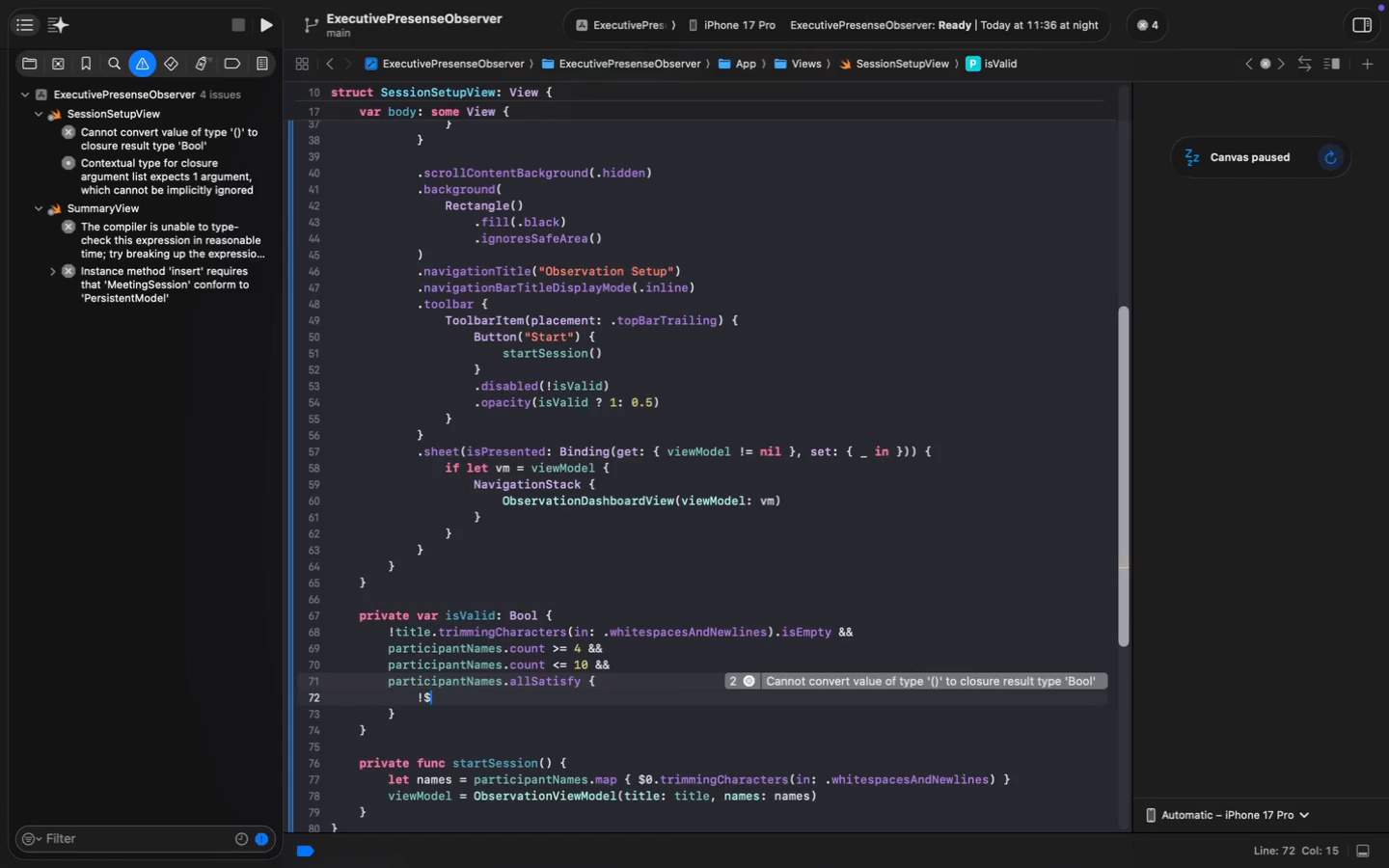 
type(trimm)
 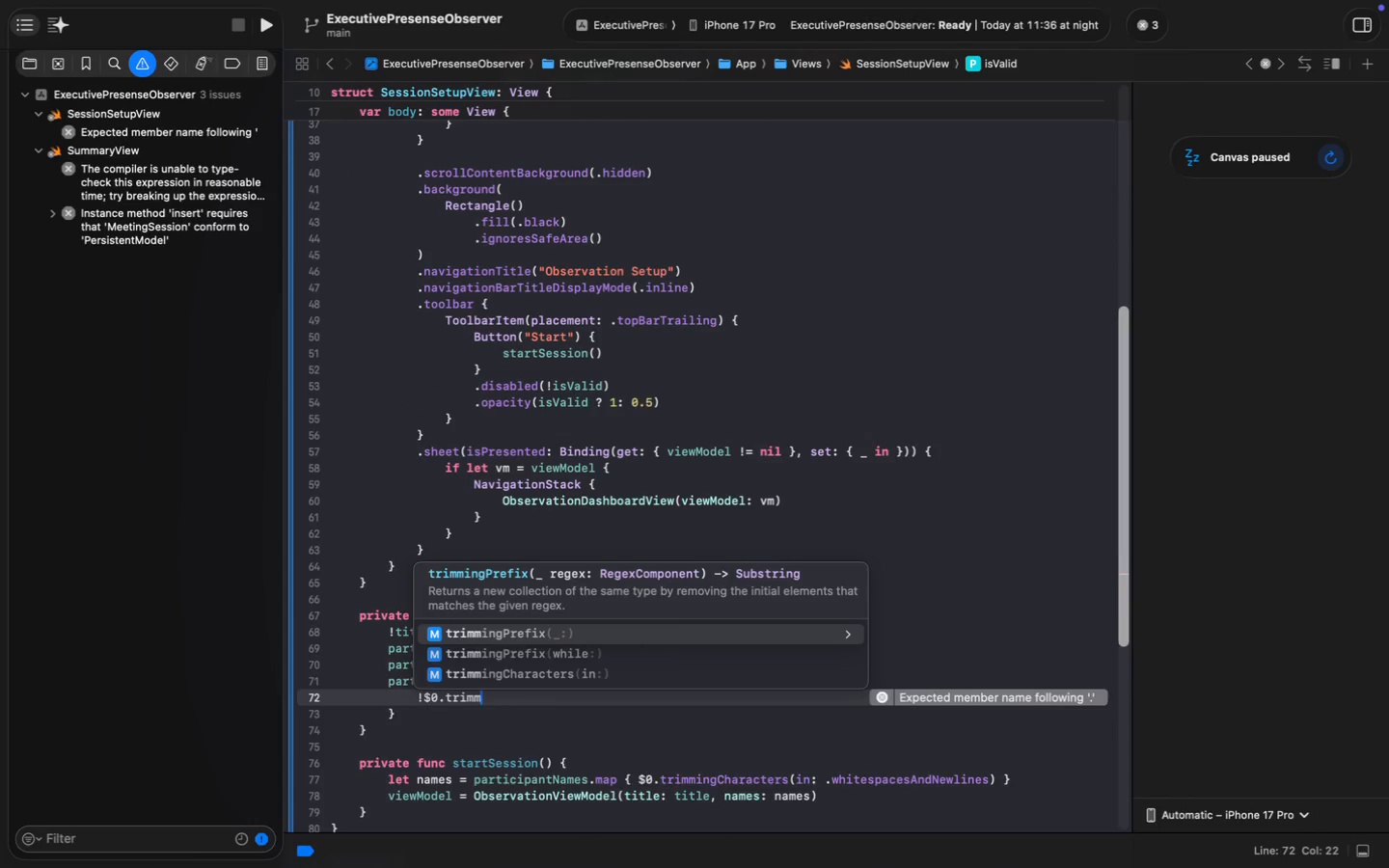 
key(ArrowDown)
 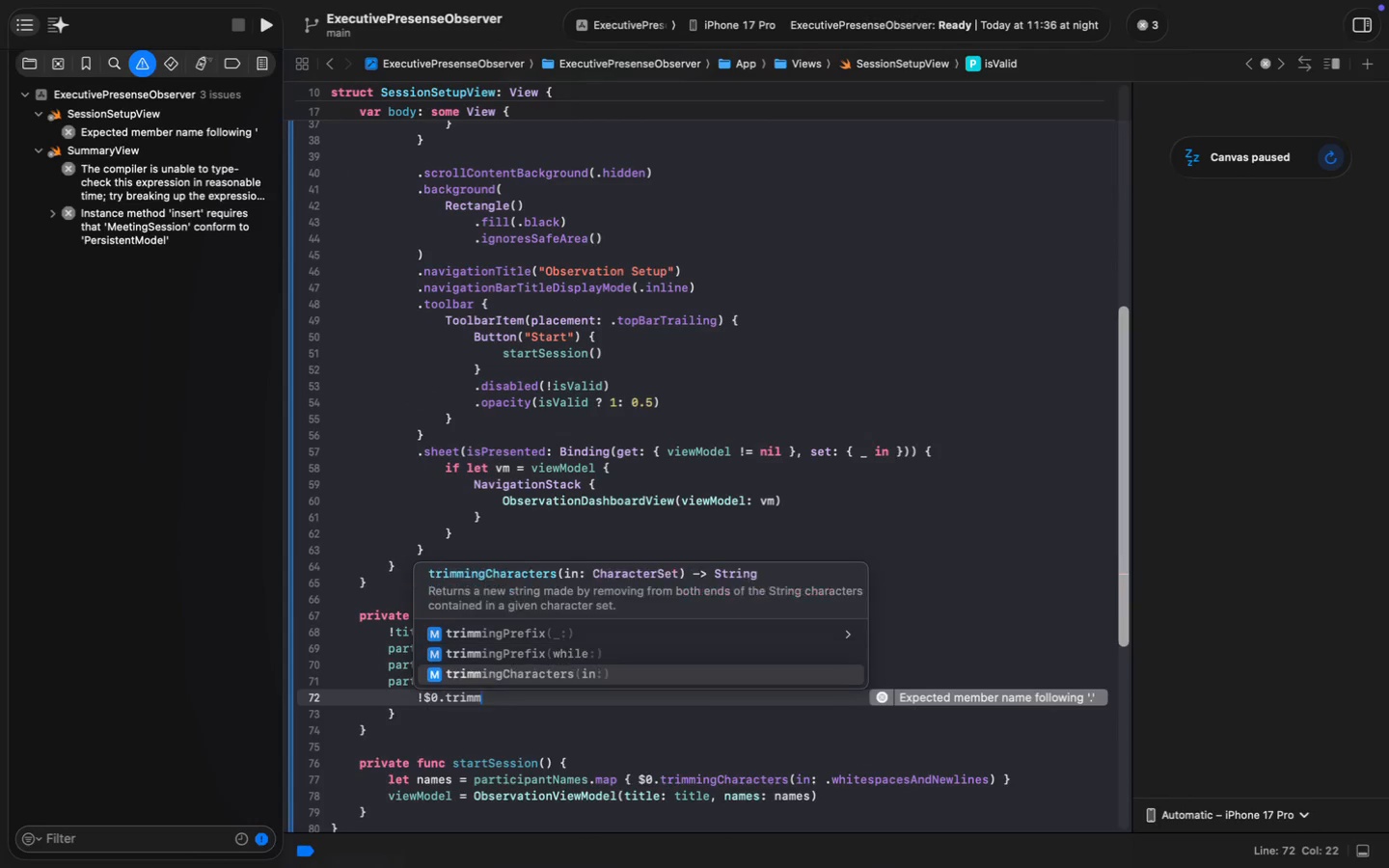 
key(ArrowDown)
 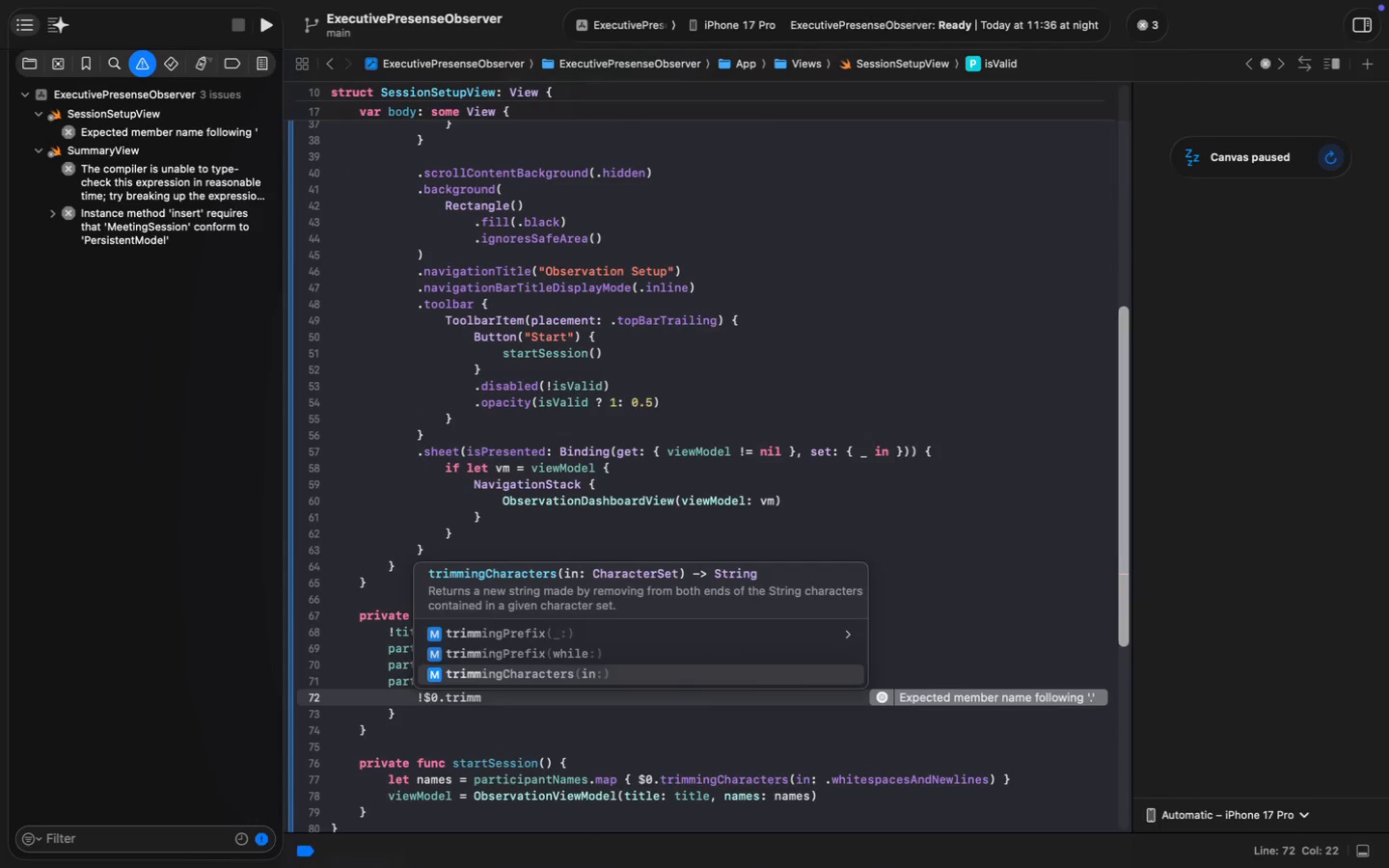 
key(Enter)
 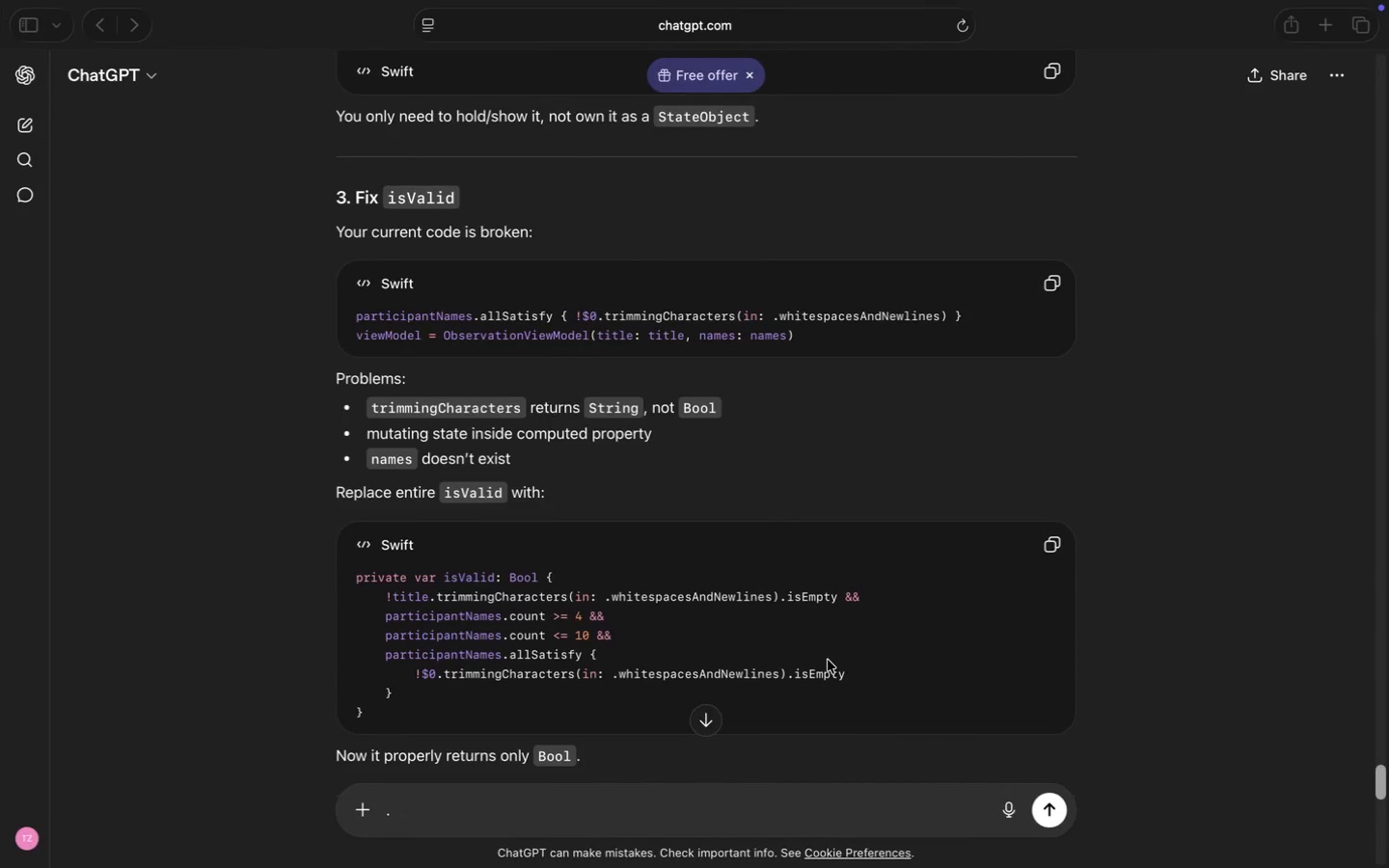 
type(.wji)
key(Backspace)
key(Backspace)
type(hite)
 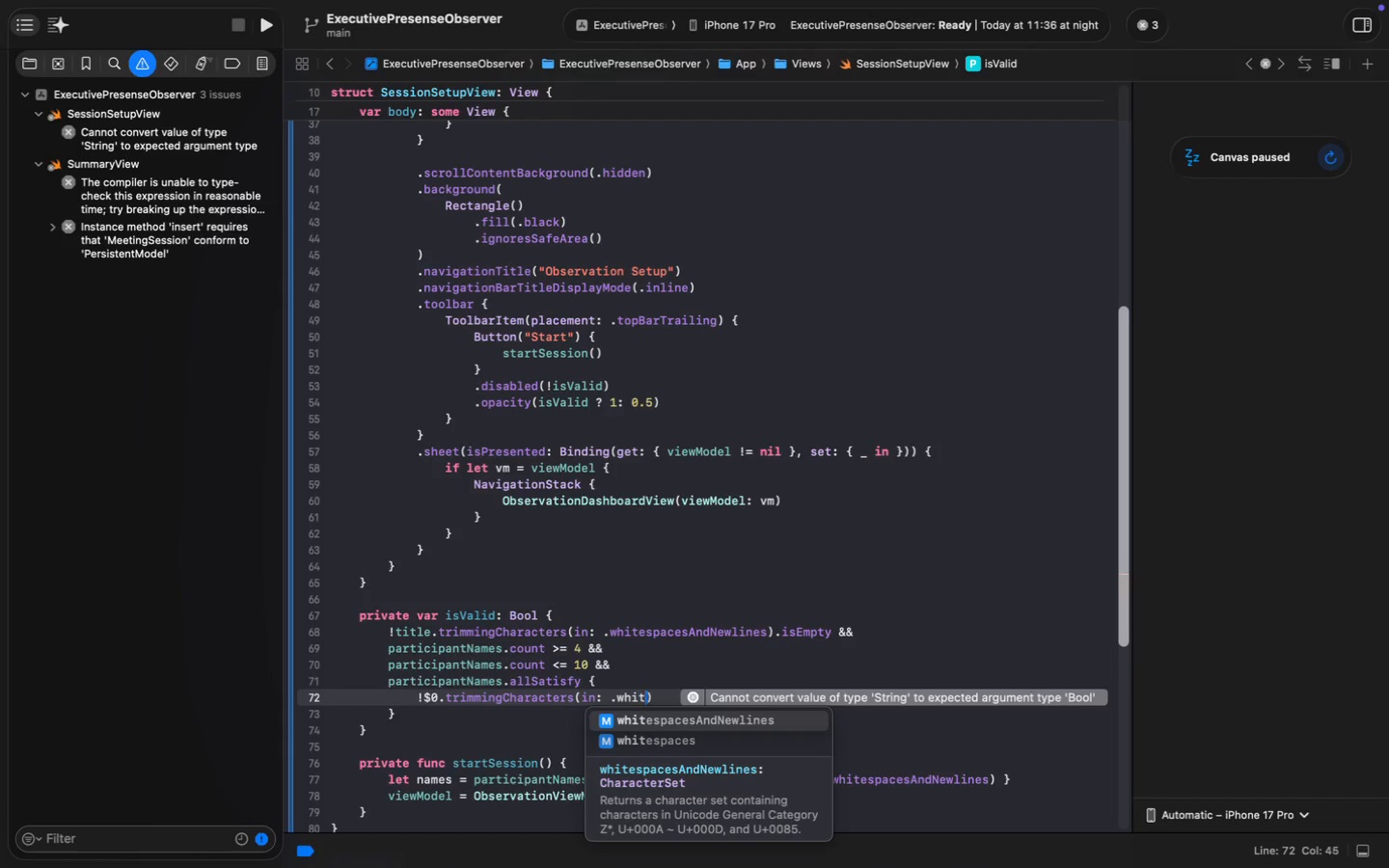 
key(Enter)
 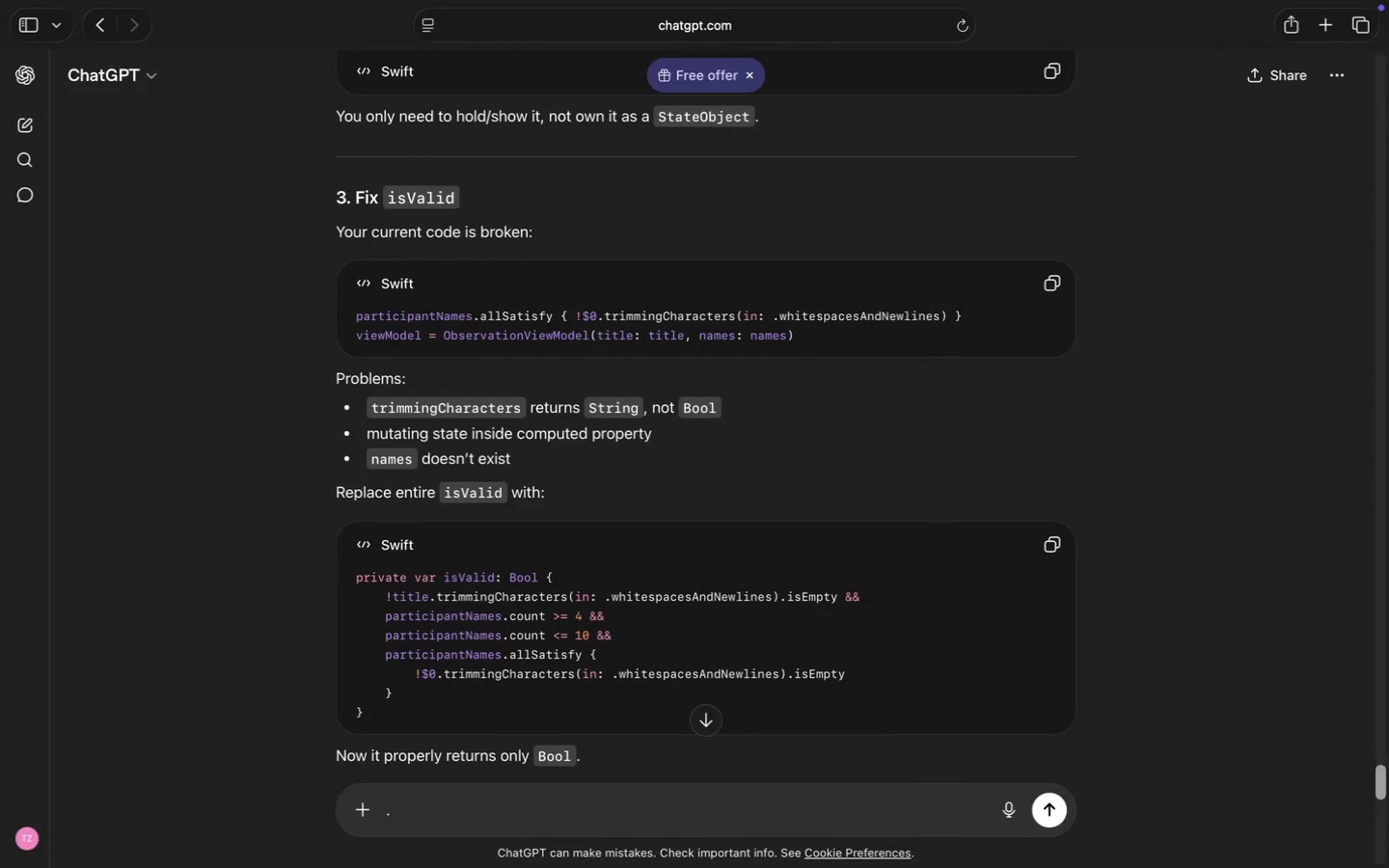 
key(ArrowRight)
 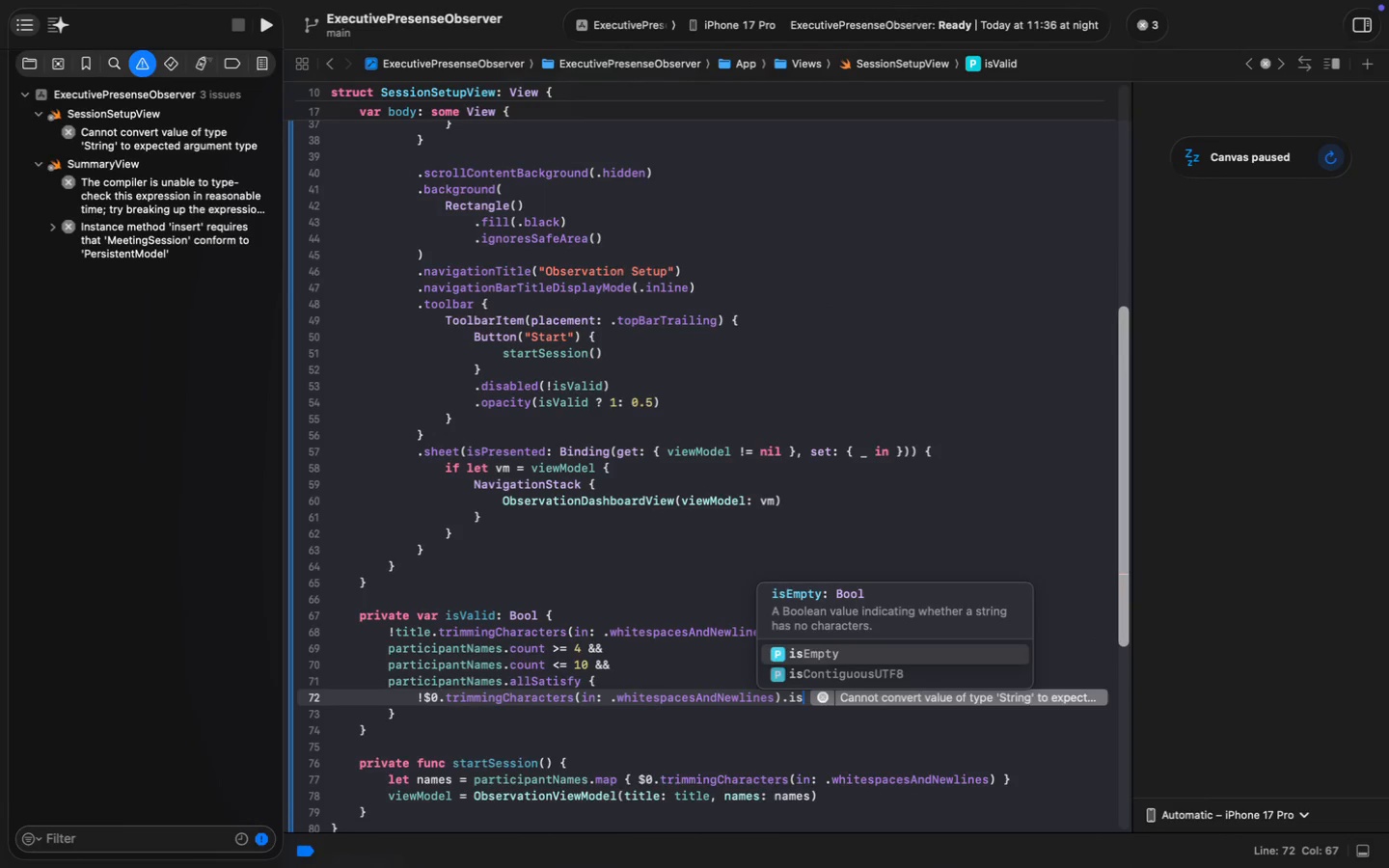 
type(.isE)
 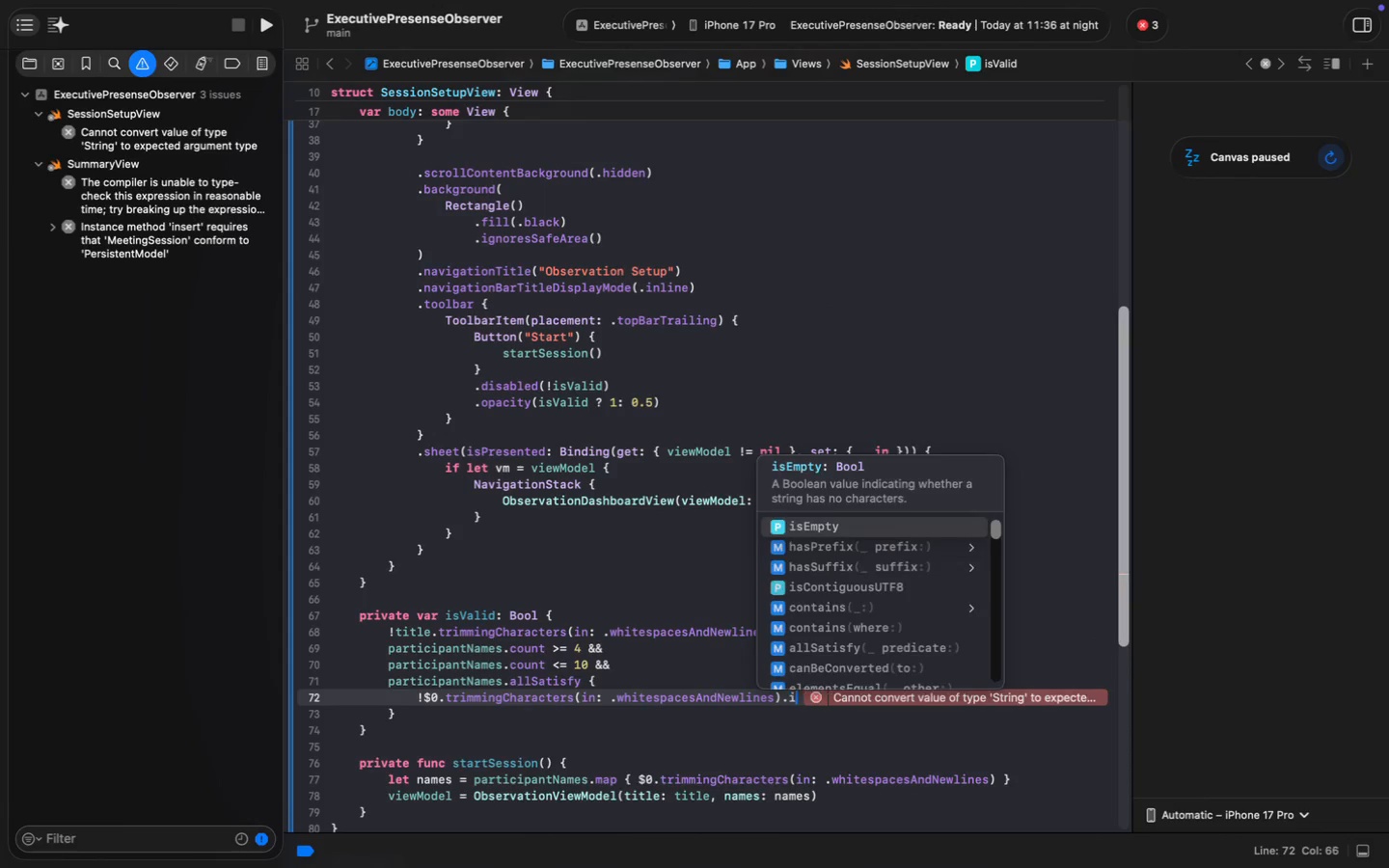 
key(Enter)
 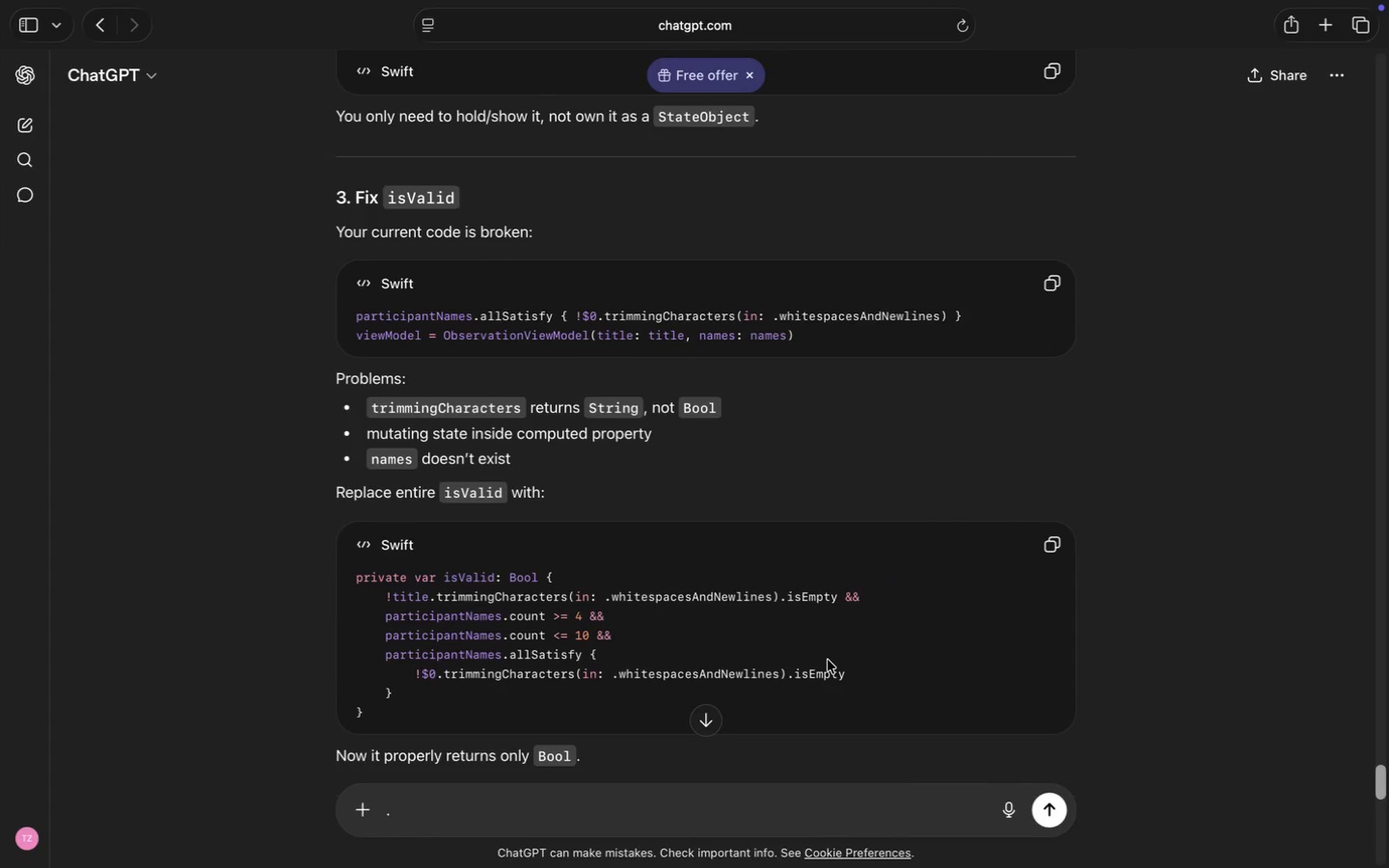 
left_click([691, 659])
 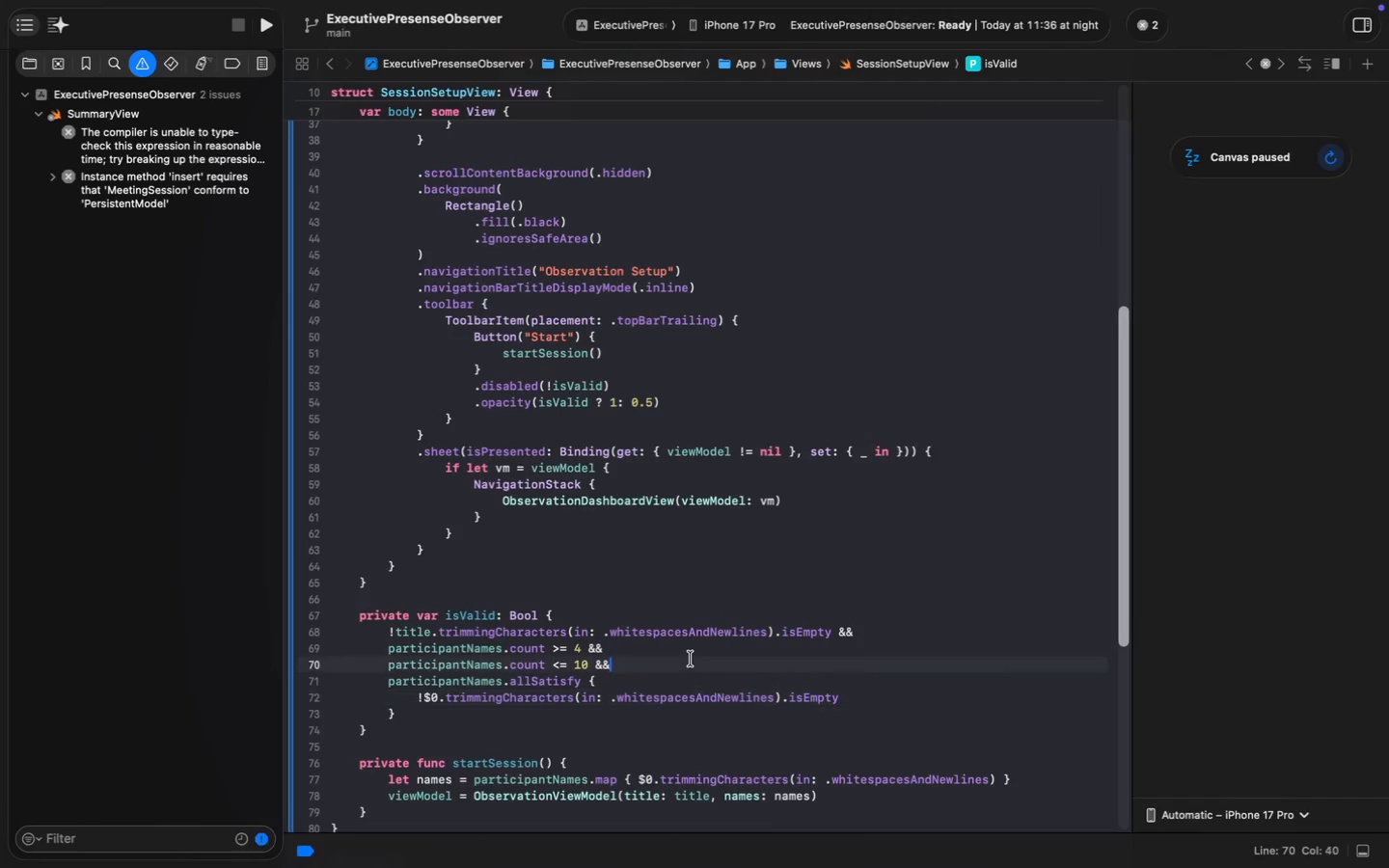 
key(Meta+S)
 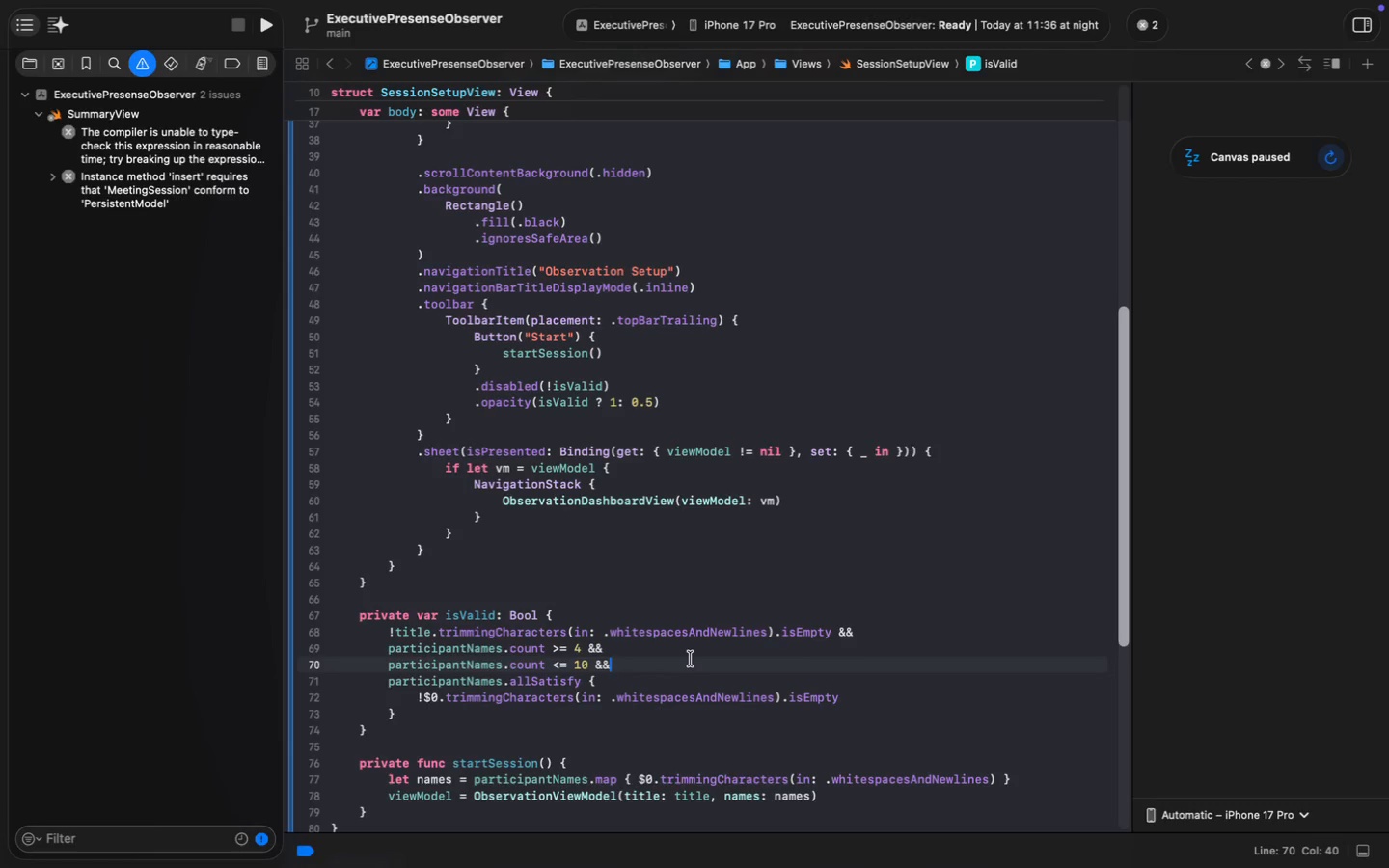 
key(Meta+S)
 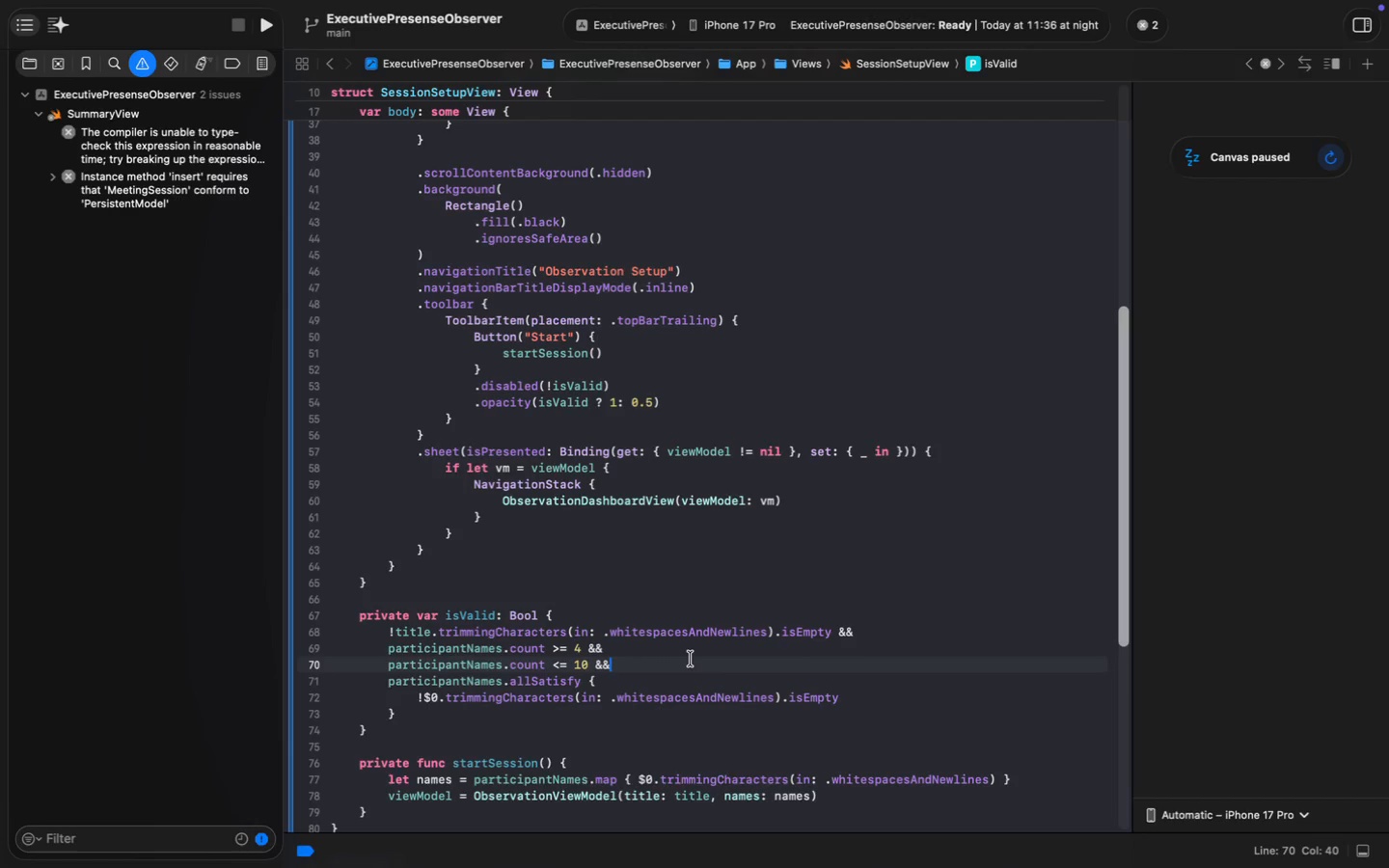 
wait(5.86)
 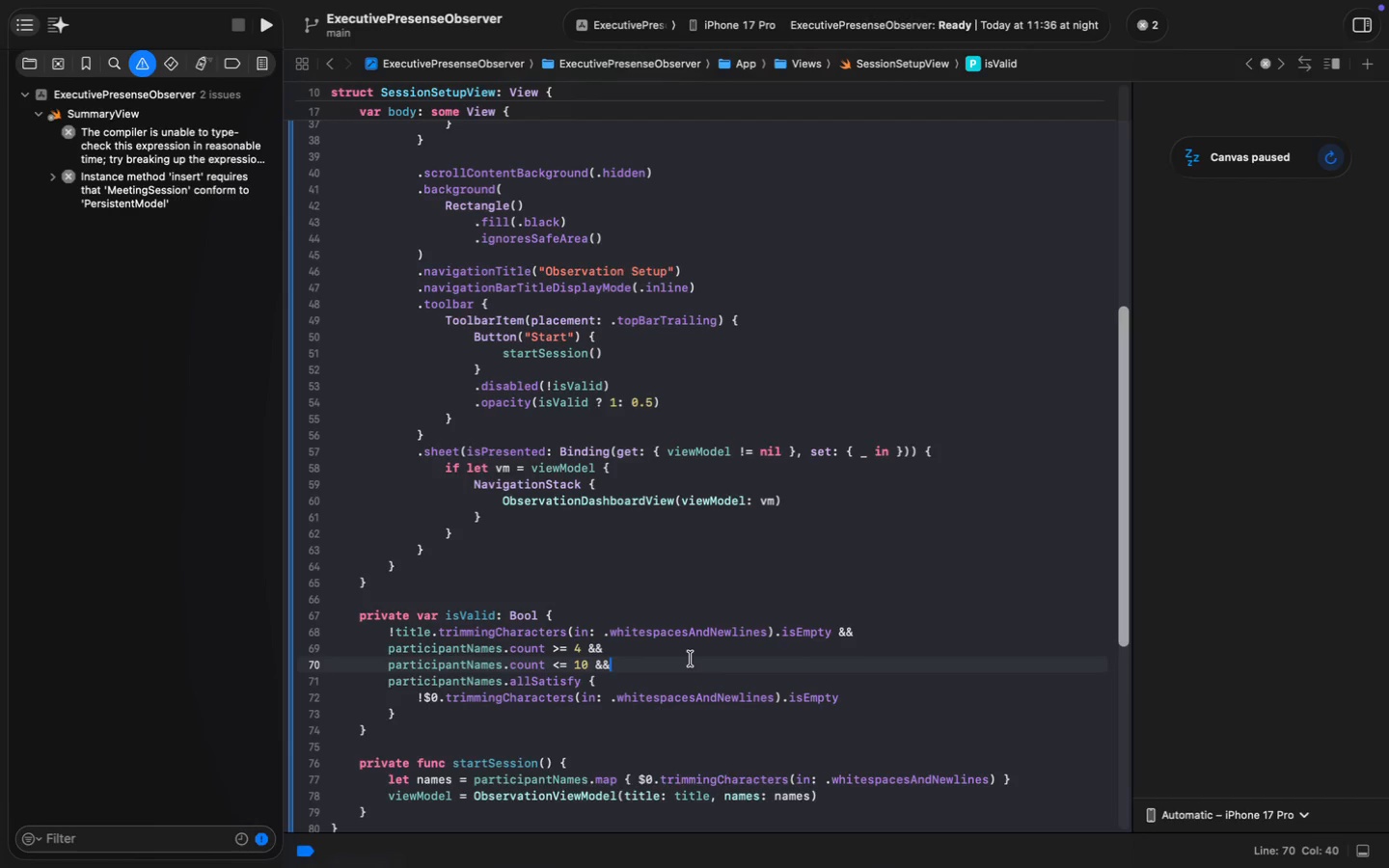 
scroll: coordinate [691, 659], scroll_direction: down, amount: 10.0
 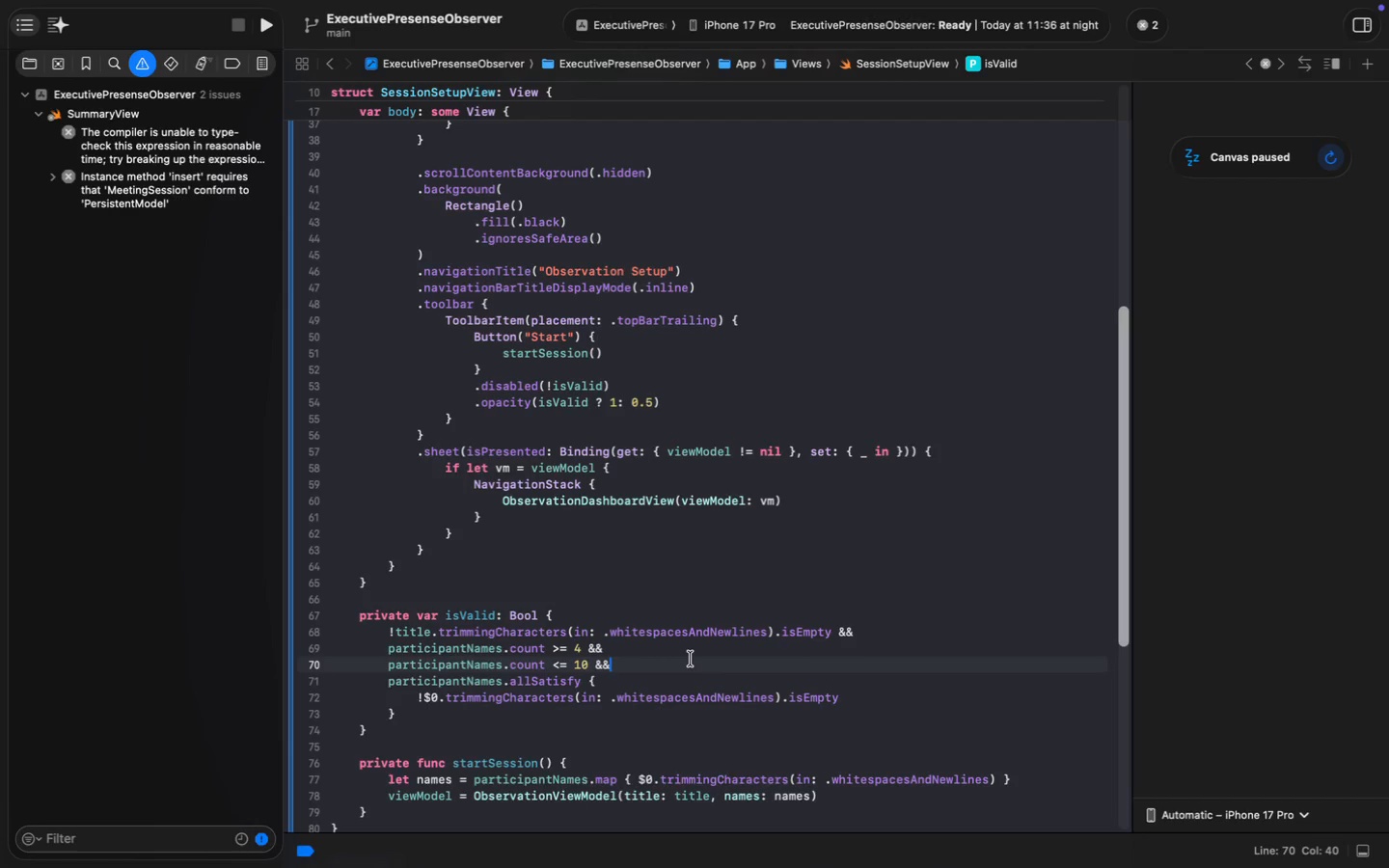 
scroll: coordinate [691, 659], scroll_direction: up, amount: 91.0
 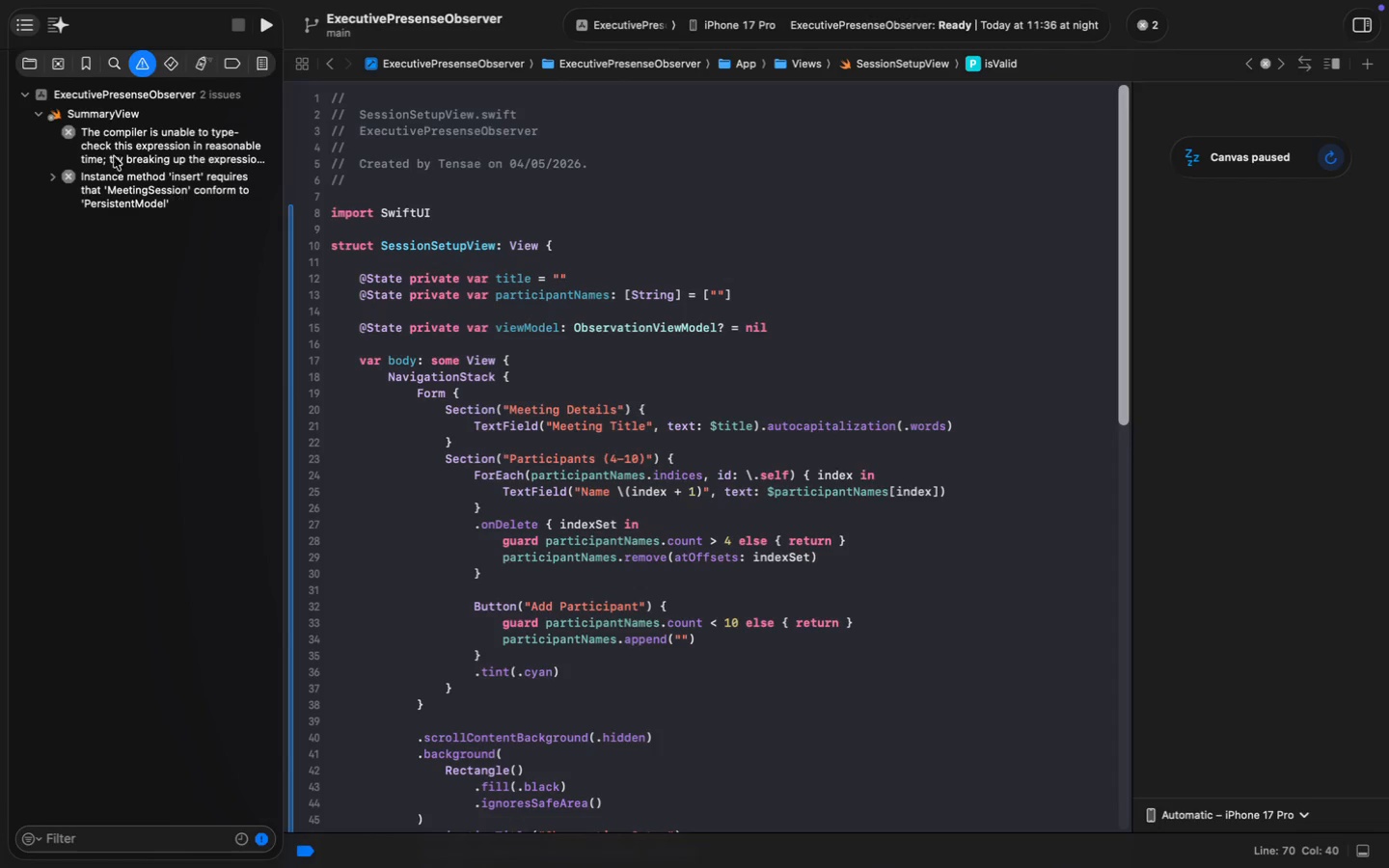 
left_click([132, 132])
 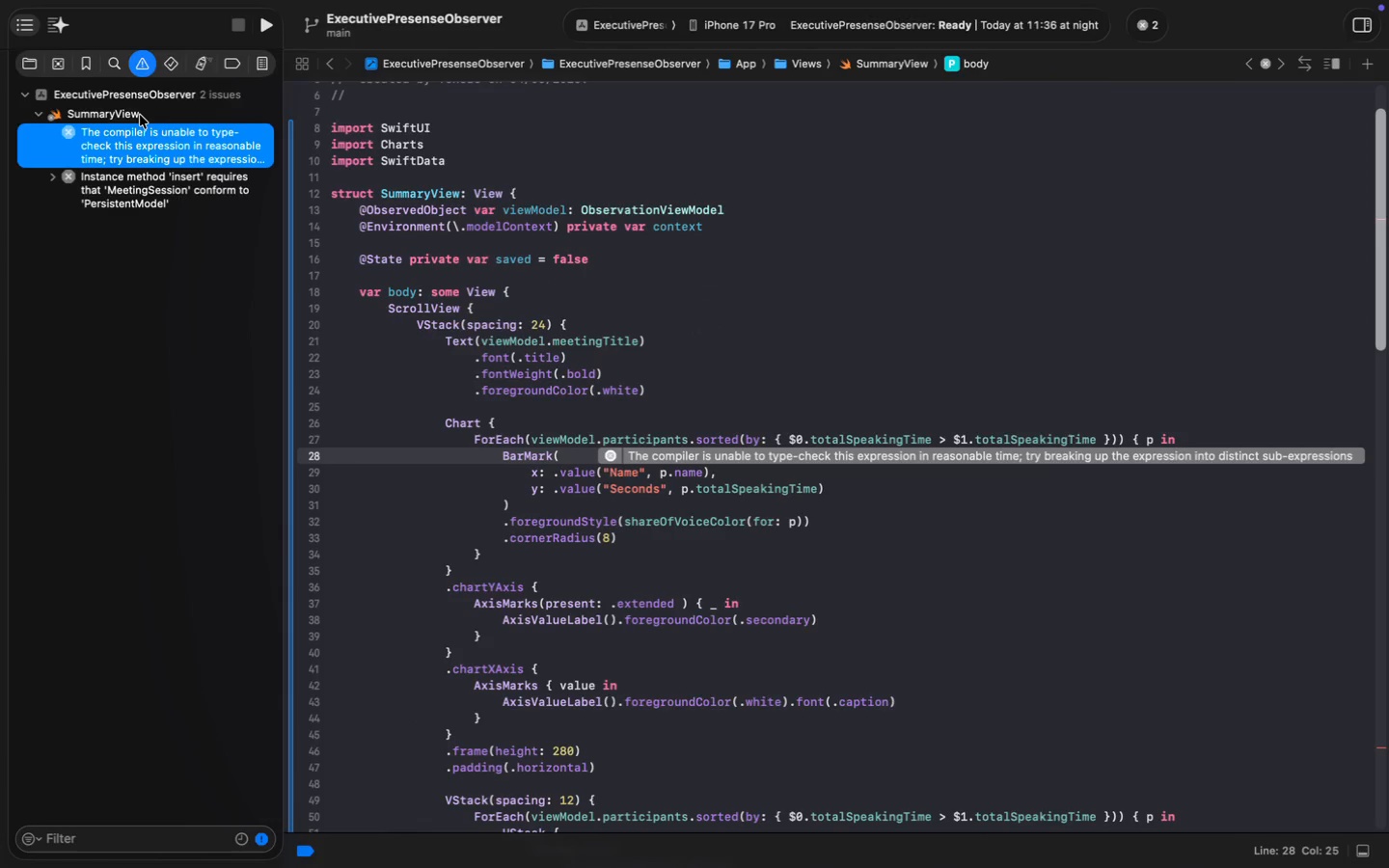 
left_click([637, 352])
 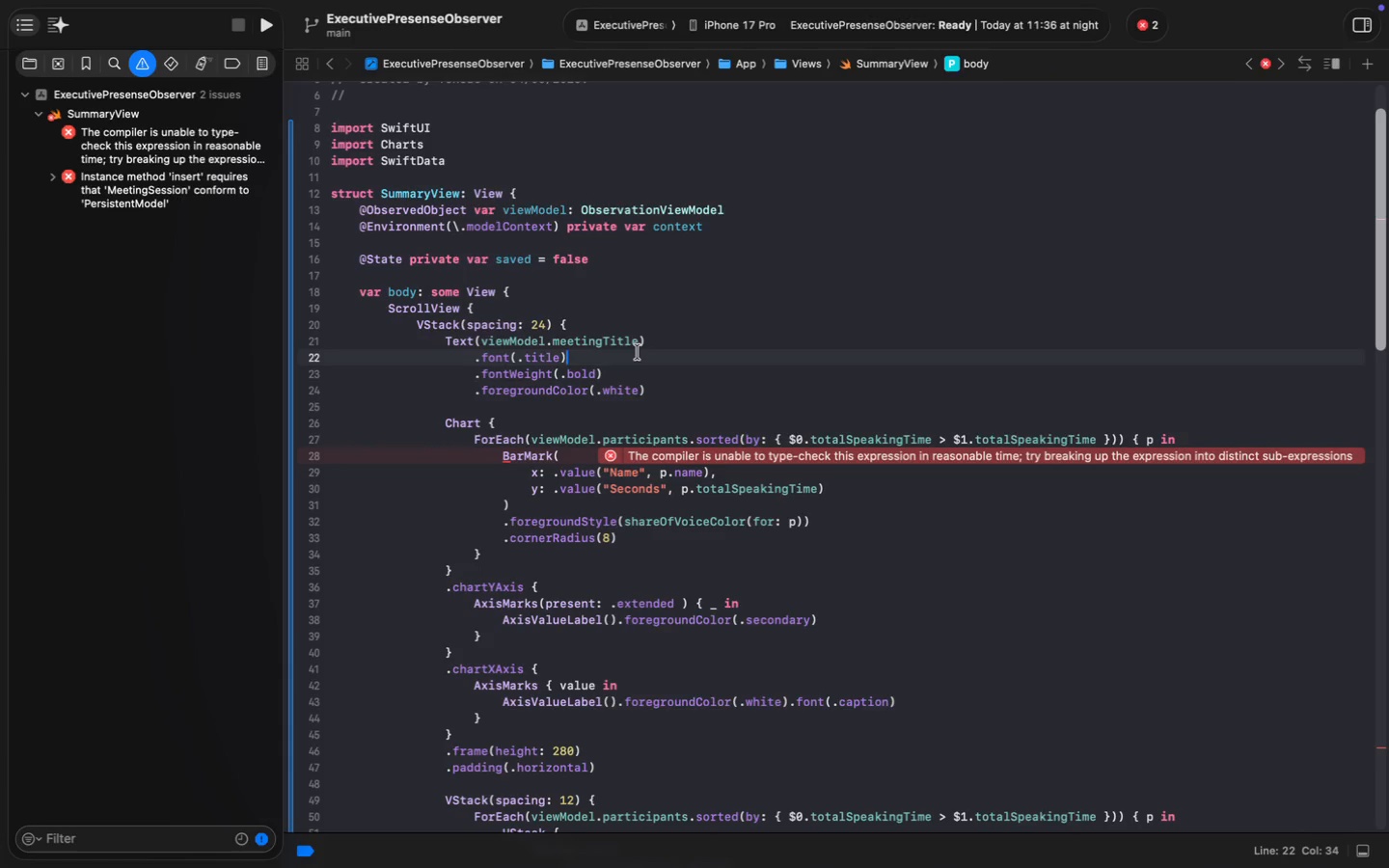 
wait(15.21)
 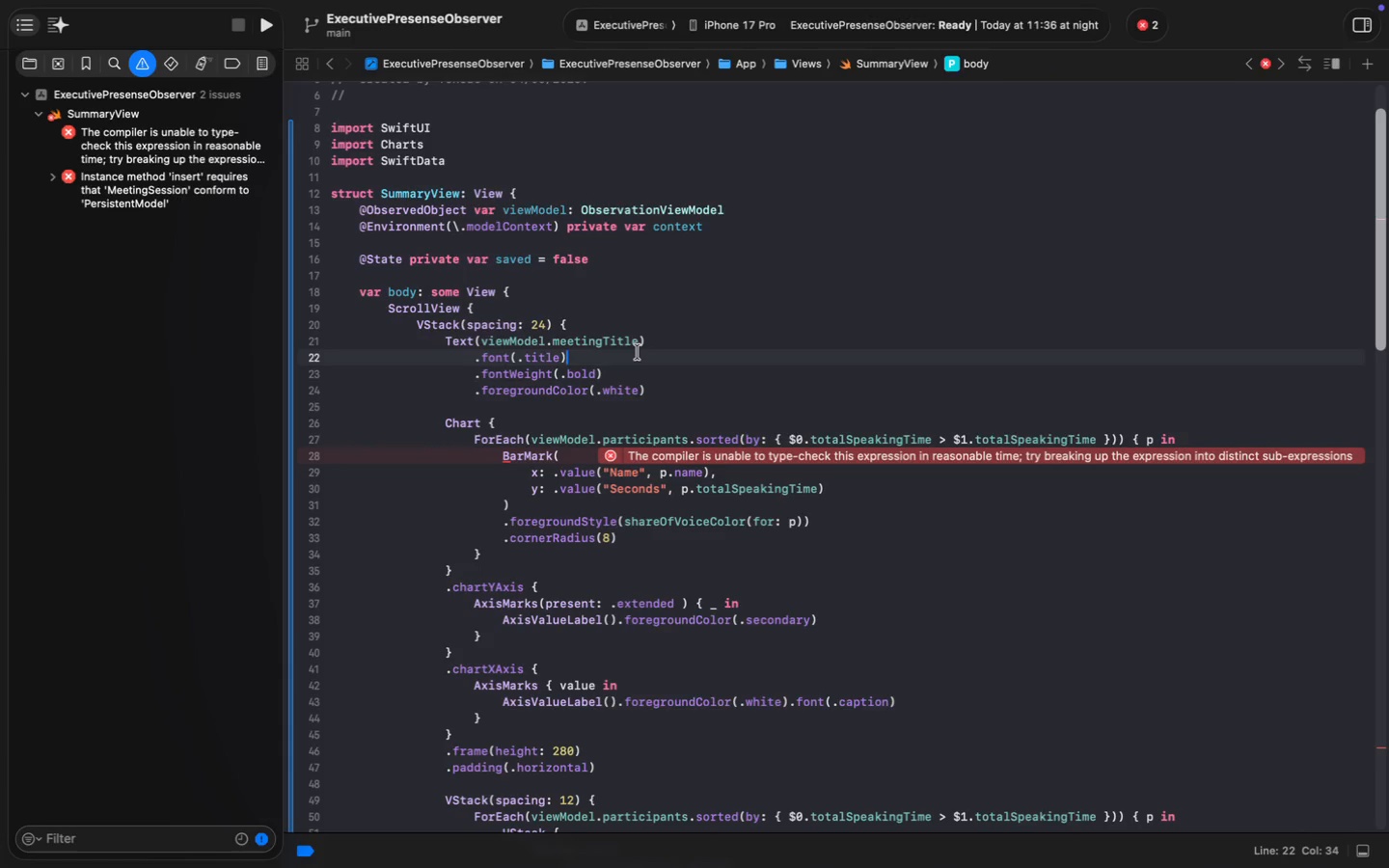 
scroll: coordinate [787, 606], scroll_direction: down, amount: 135.0
 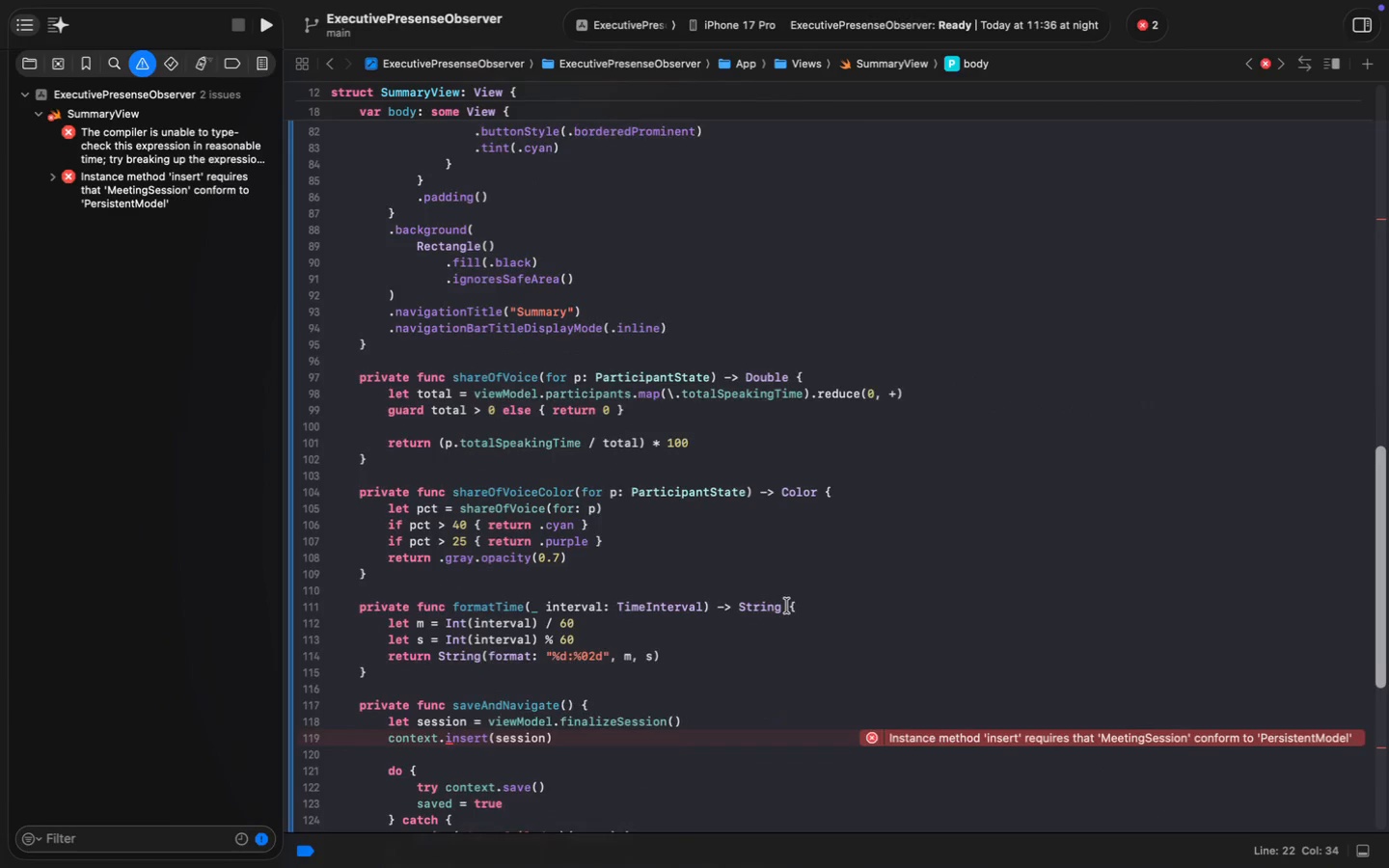 
key(Meta+A)
 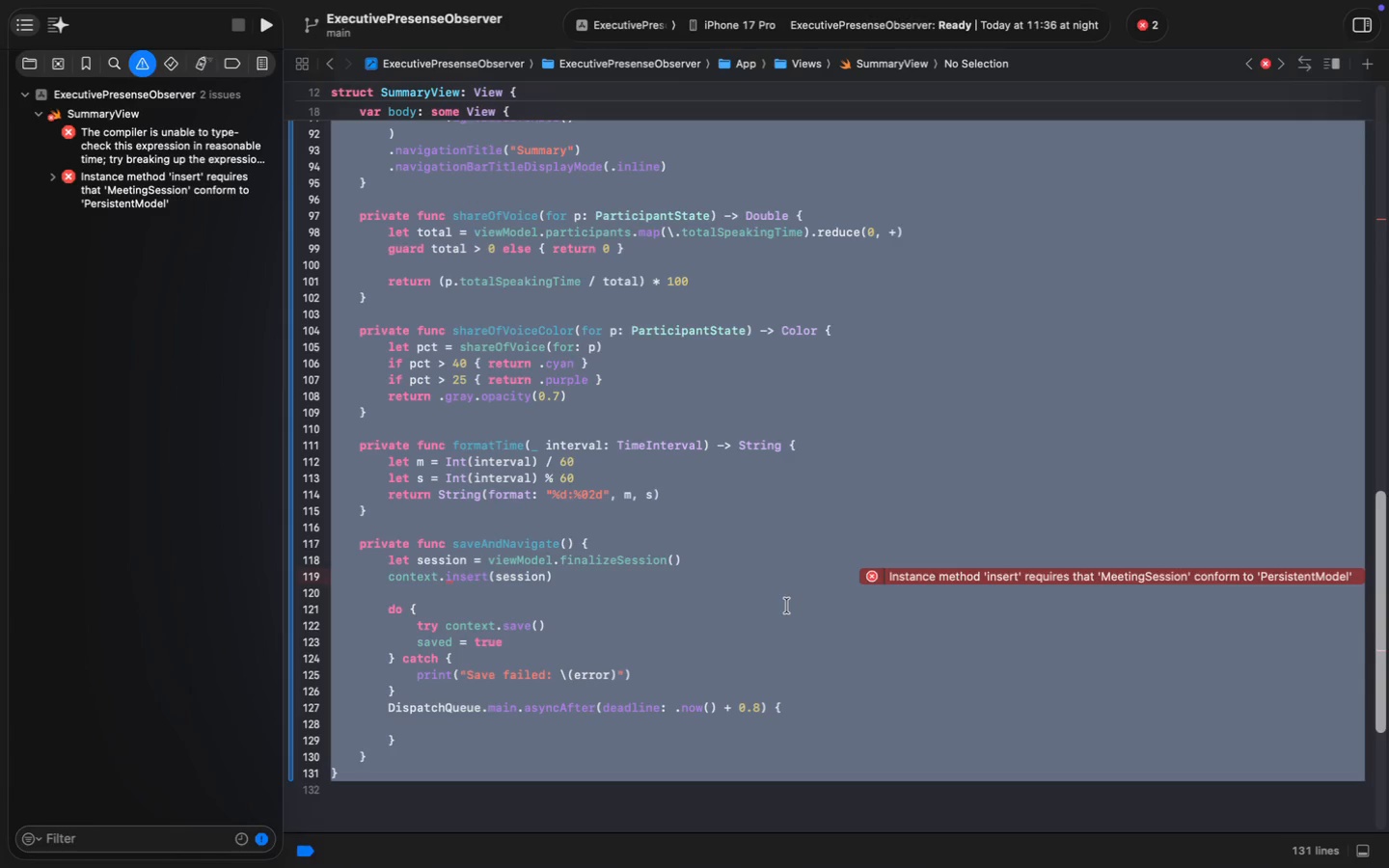 
key(Meta+C)
 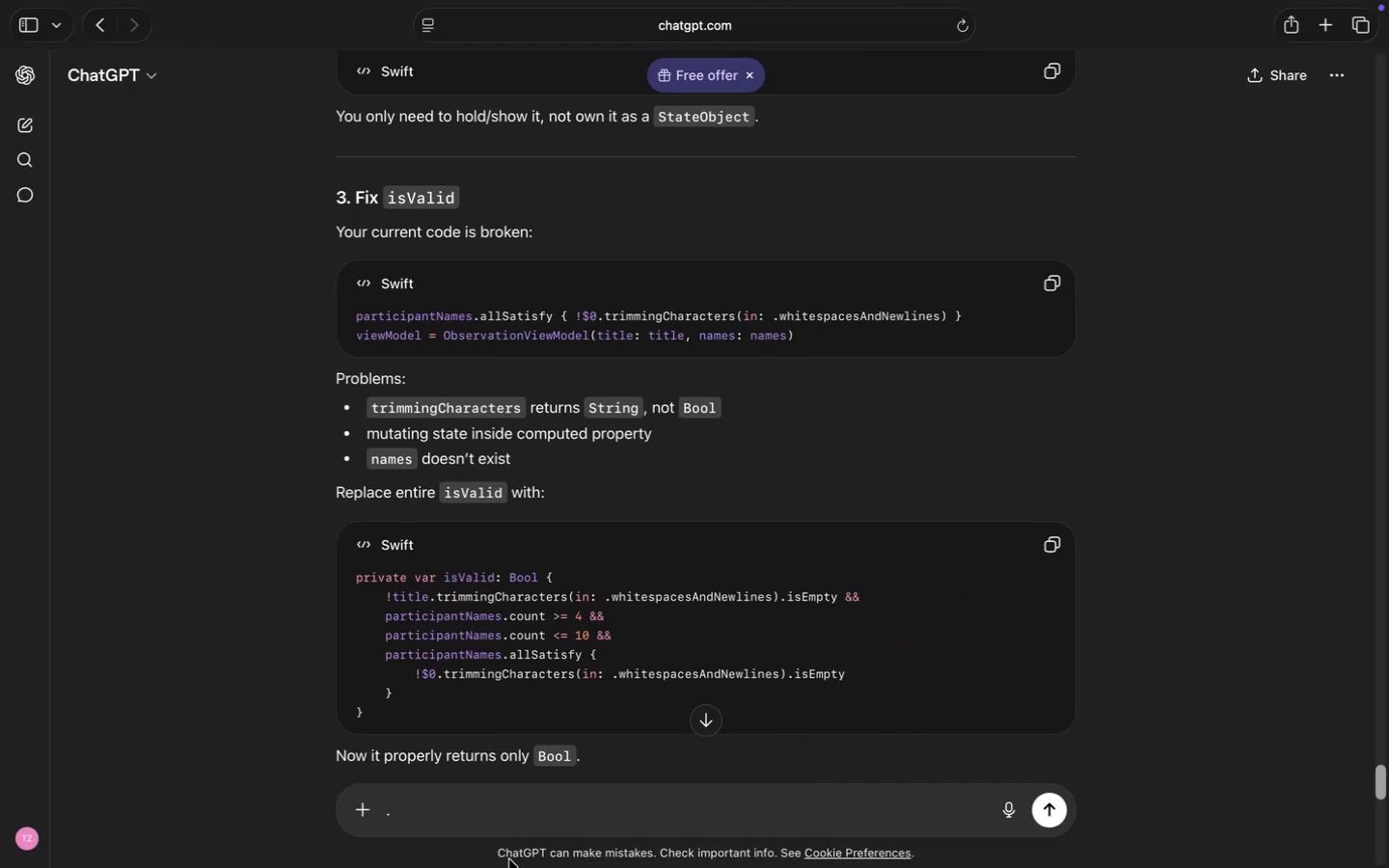 
left_click([455, 818])
 